 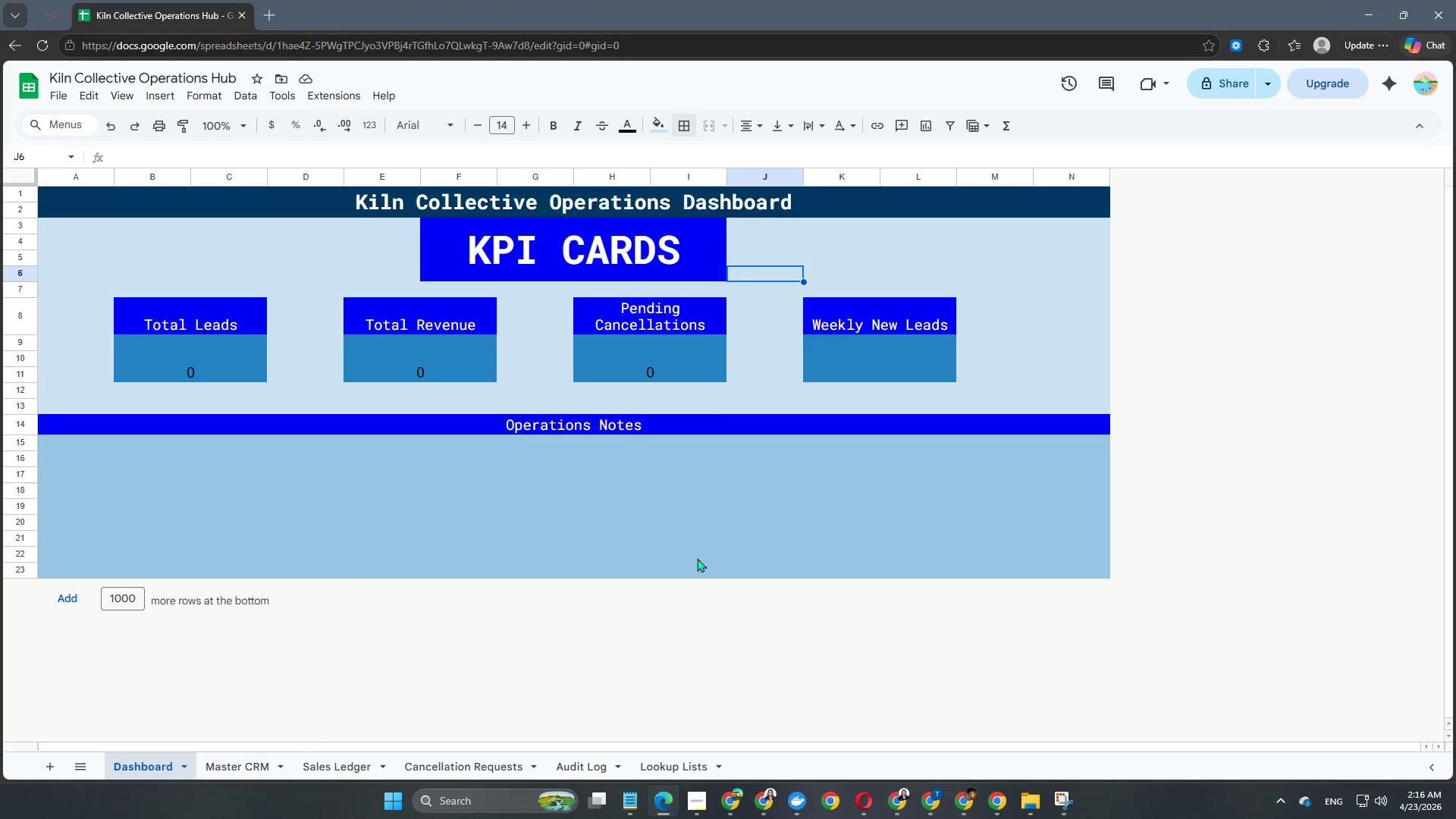 
double_click([871, 367])
 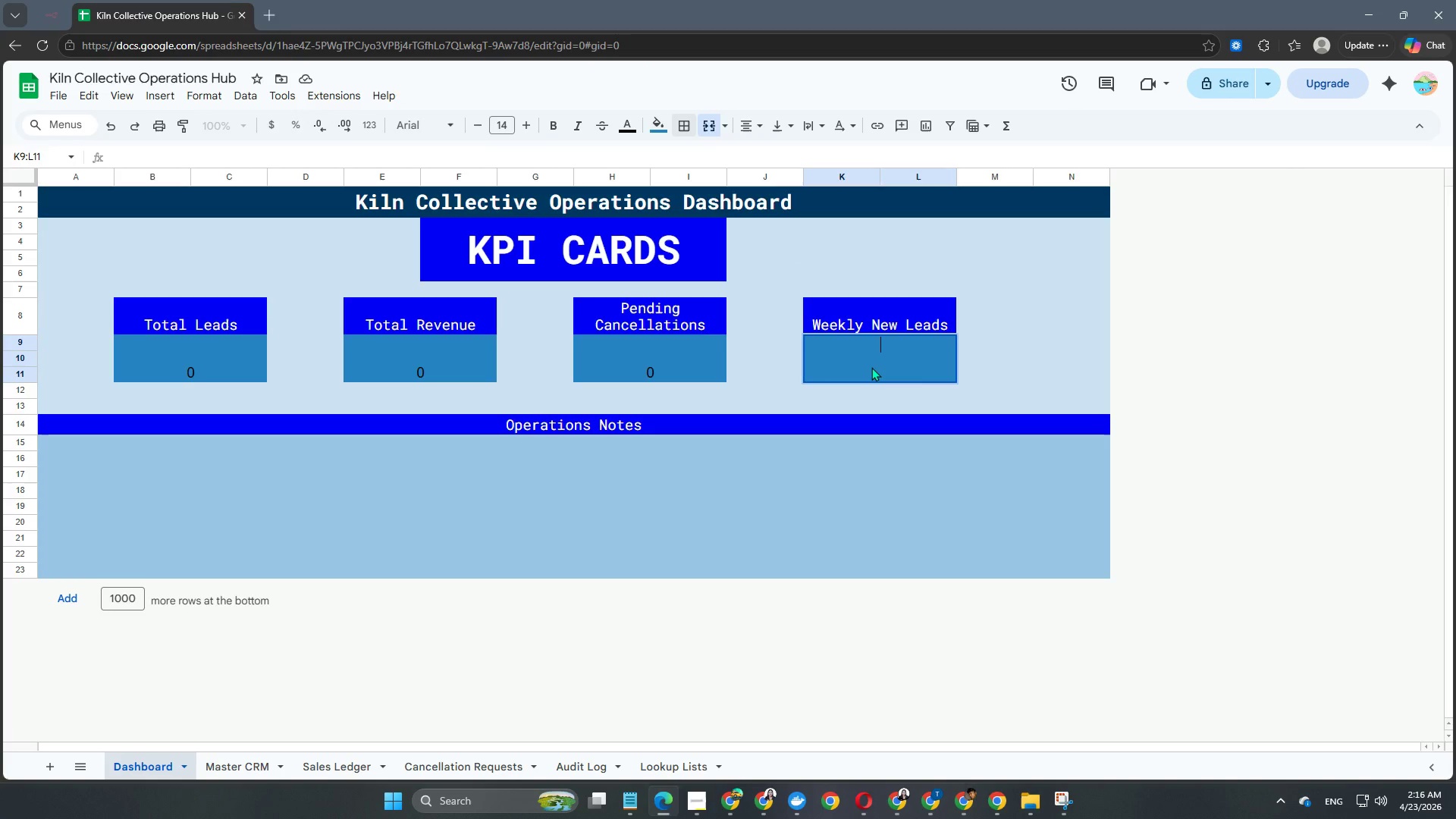 
type(=CP)
key(Backspace)
key(Backspace)
type(COUNTIFS)
 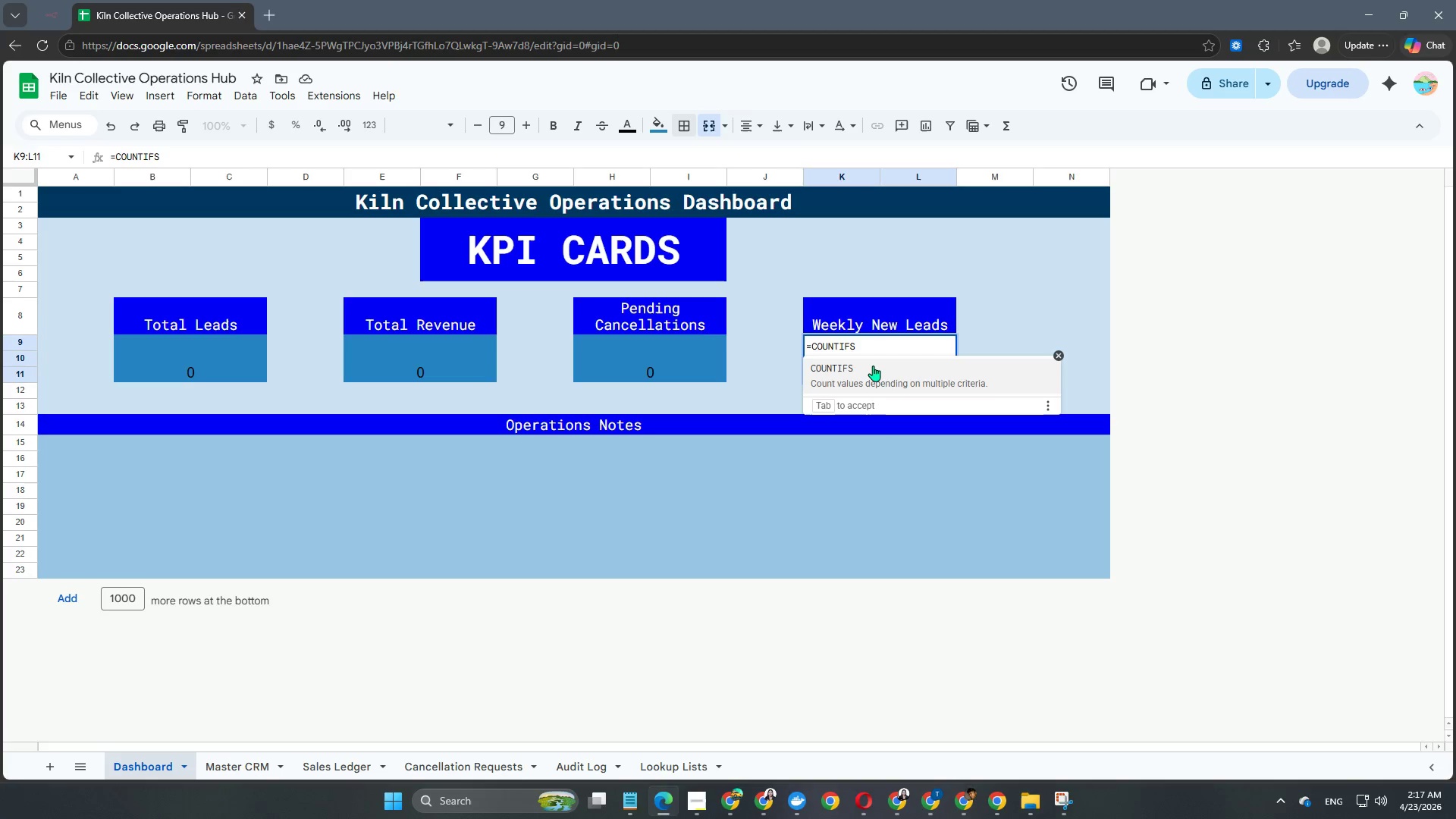 
key(Shift+9)
 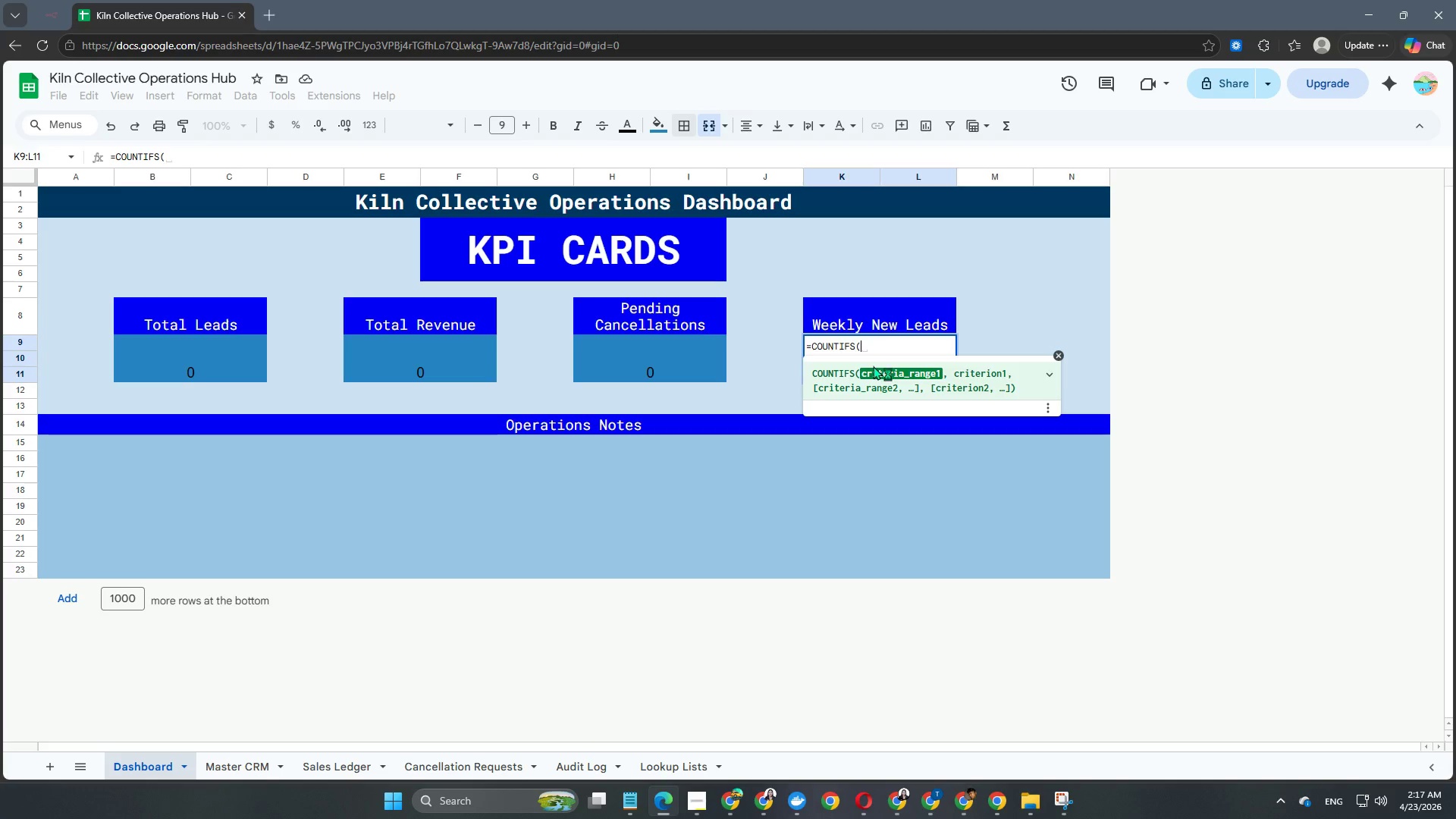 
type('Master CRM' )
key(Backspace)
type(!B:B)
 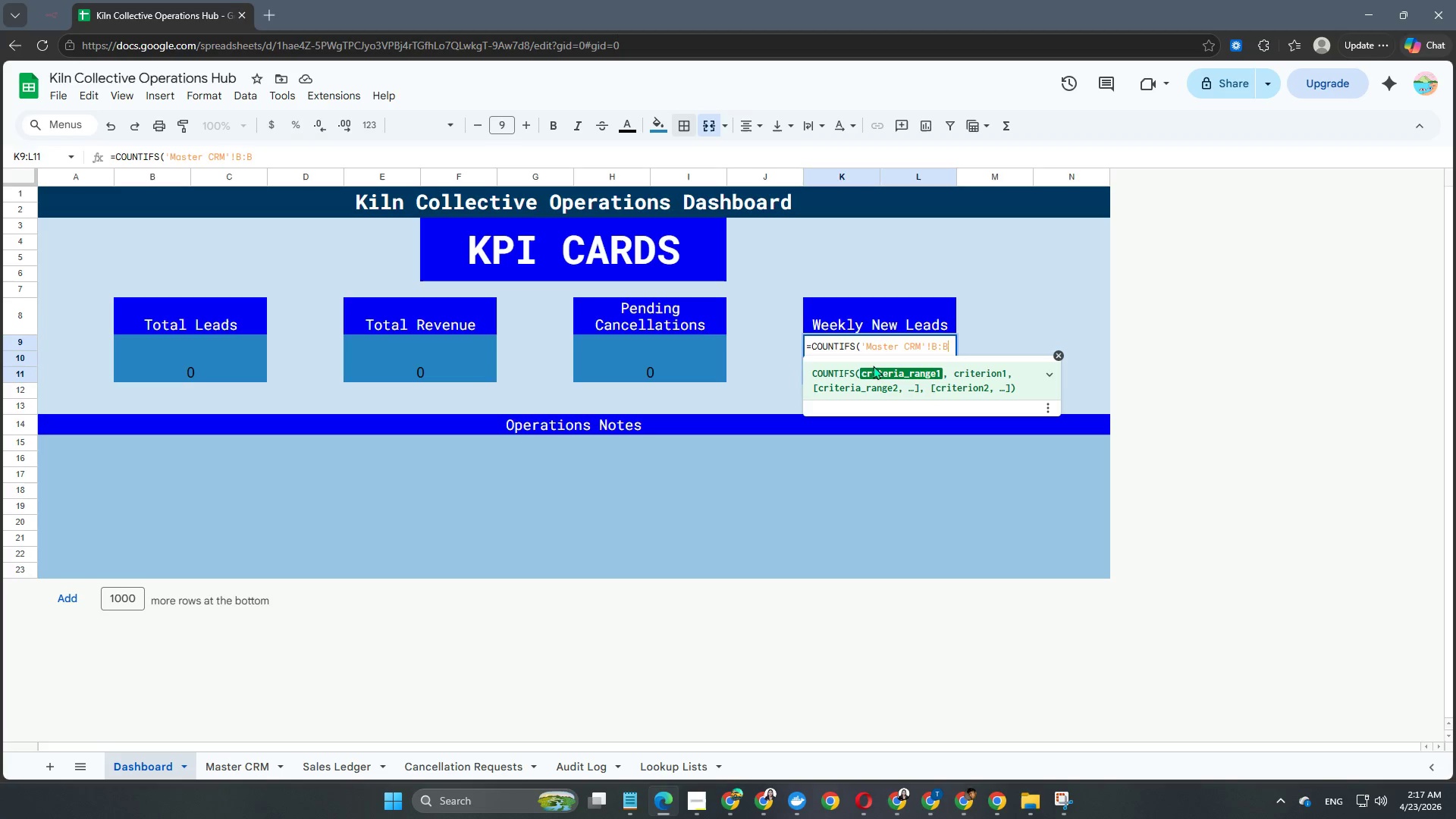 
key(Comma)
 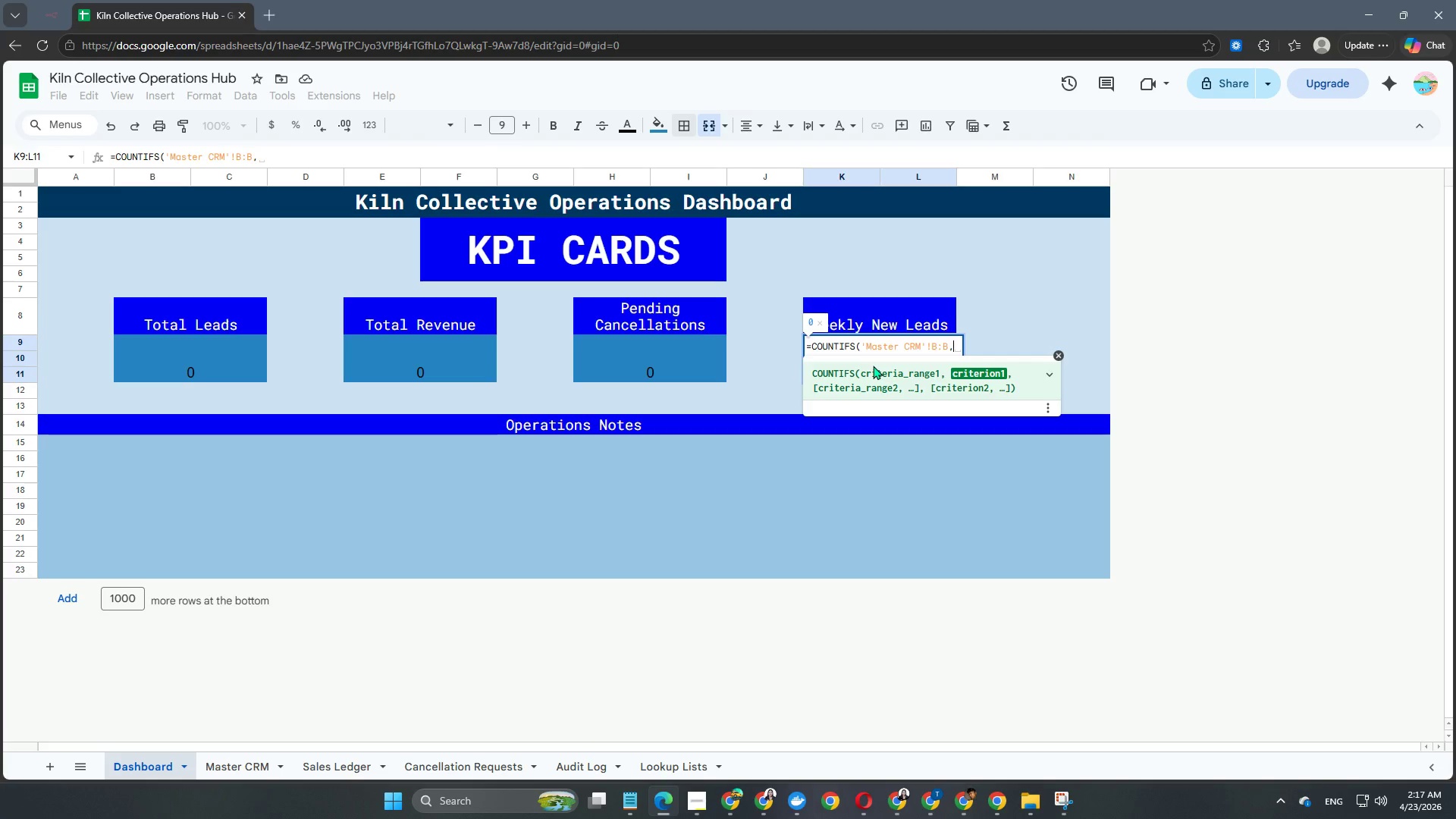 
key(Shift+Quote)
 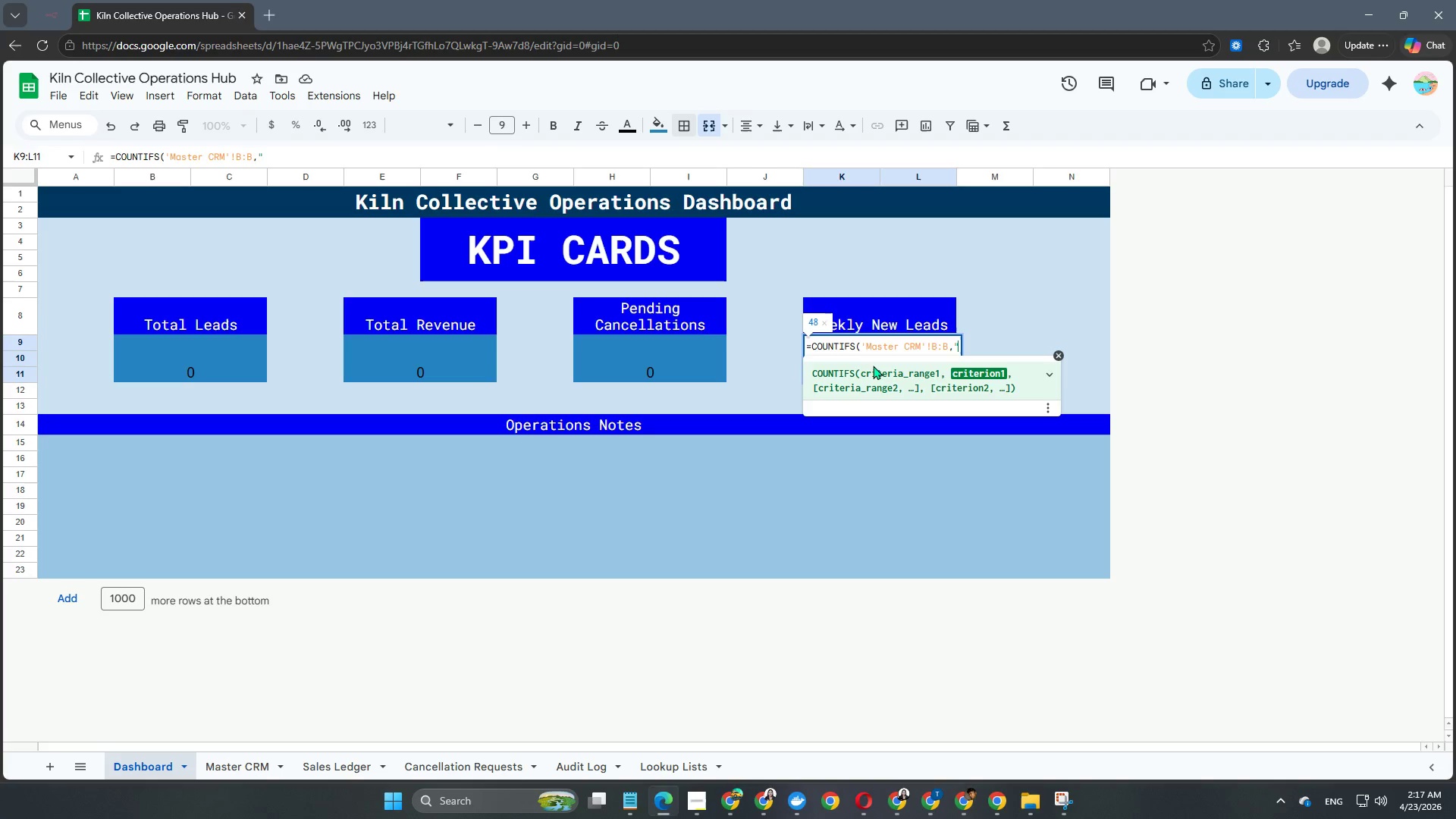 
key(Shift+Period)
 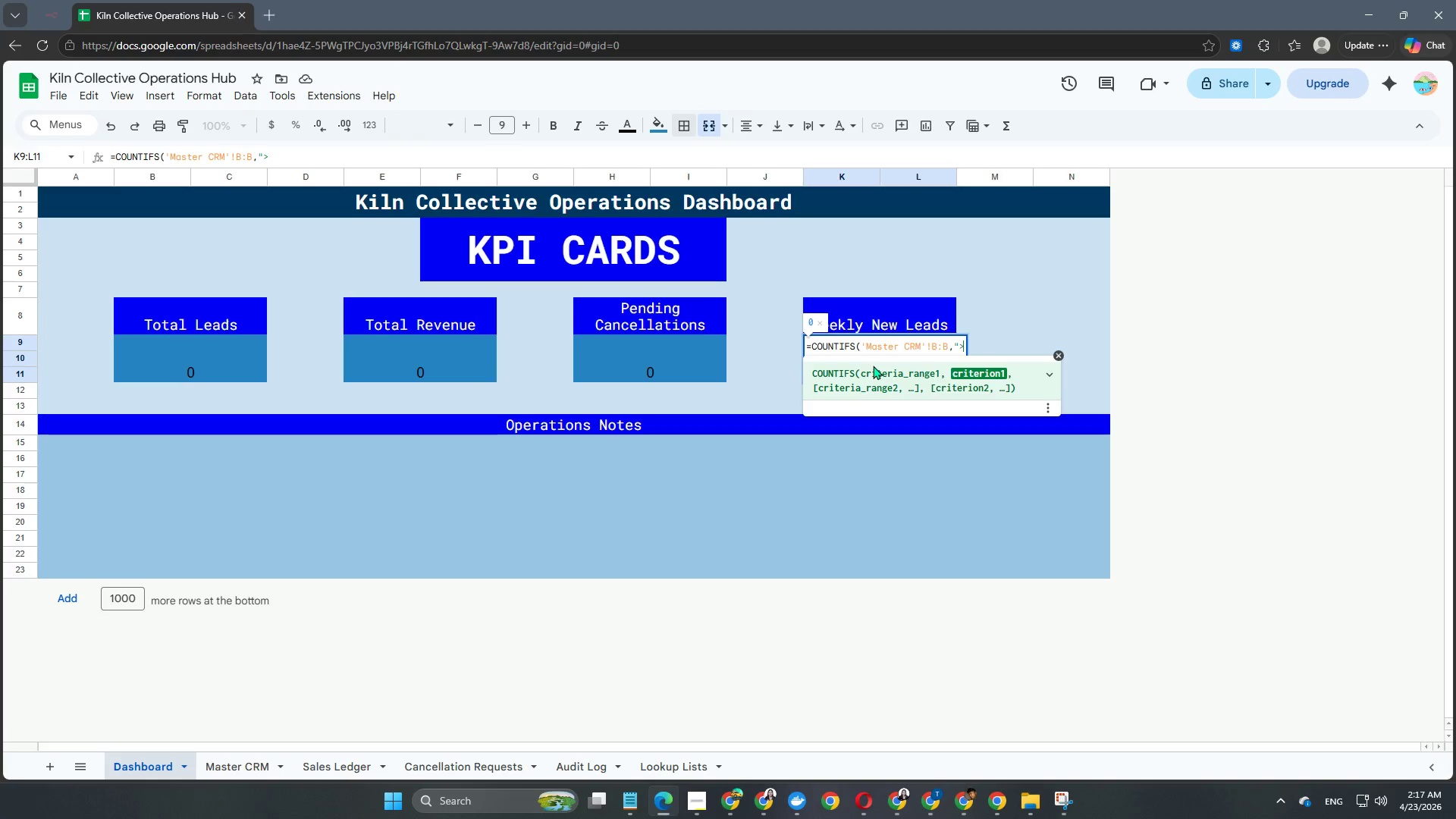 
key(Equal)
 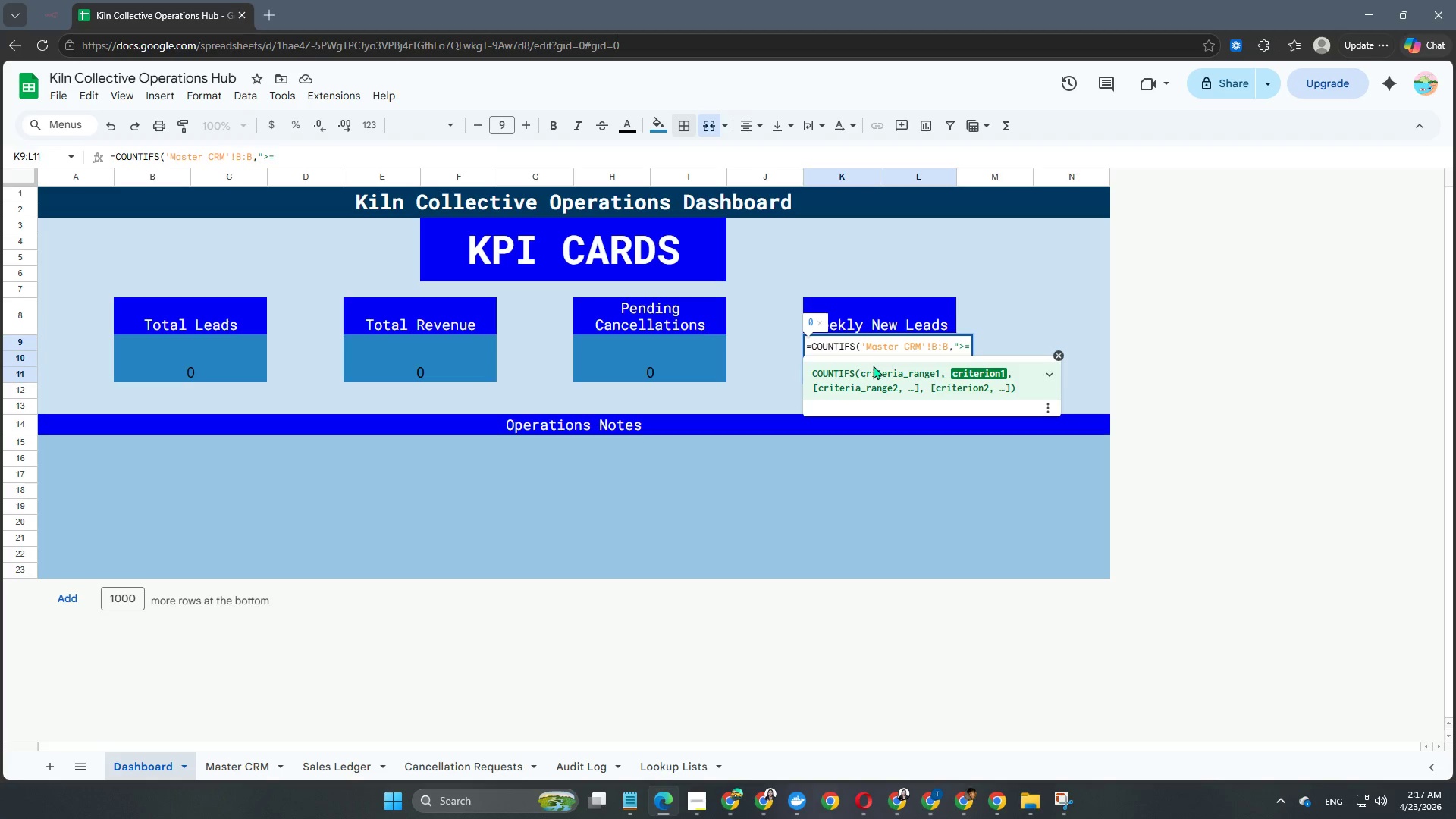 
key(Shift+Quote)
 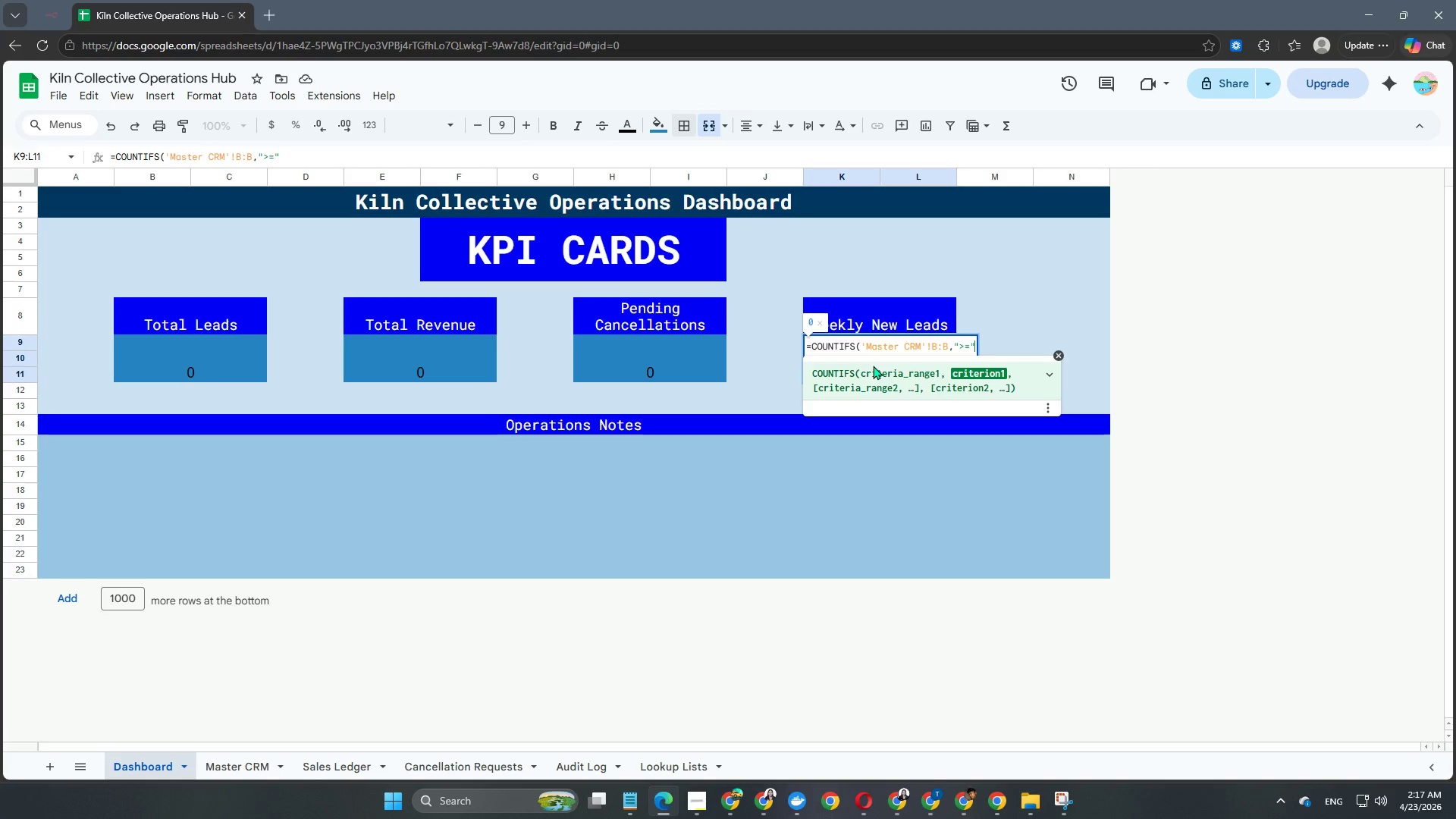 
type(&TODAY)
 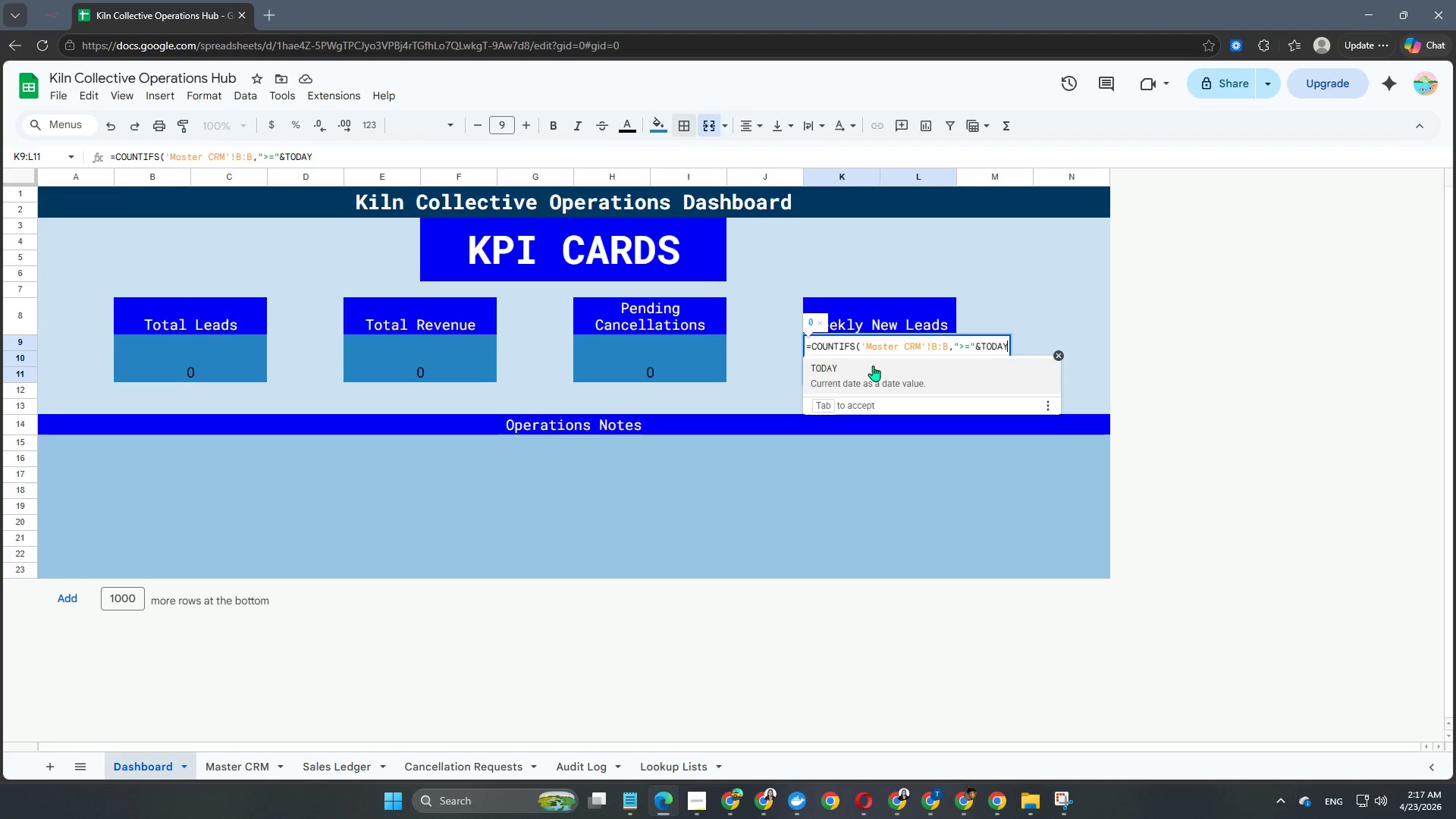 
key(Shift+9)
 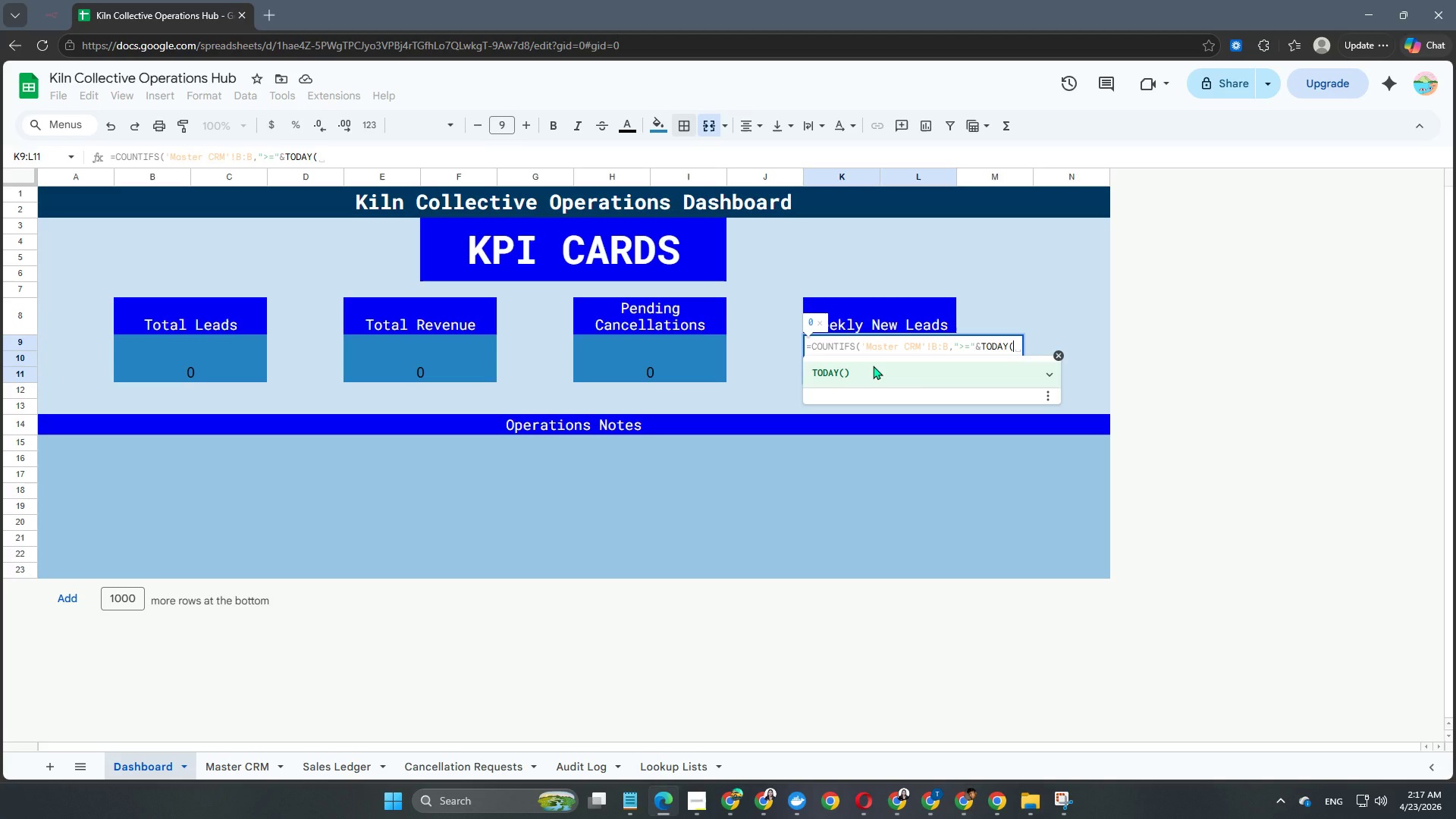 
key(Enter)
 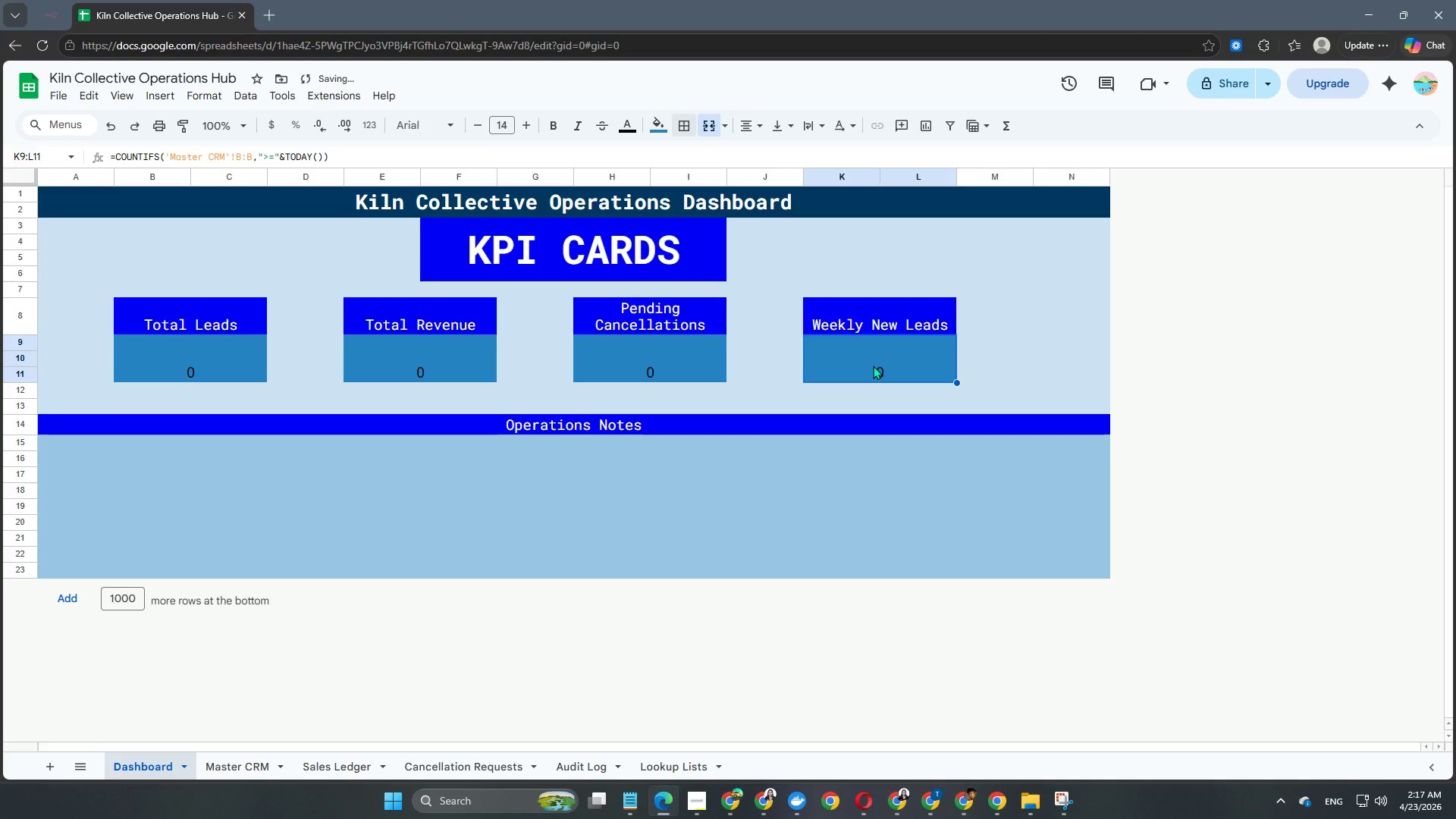 
double_click([873, 366])
 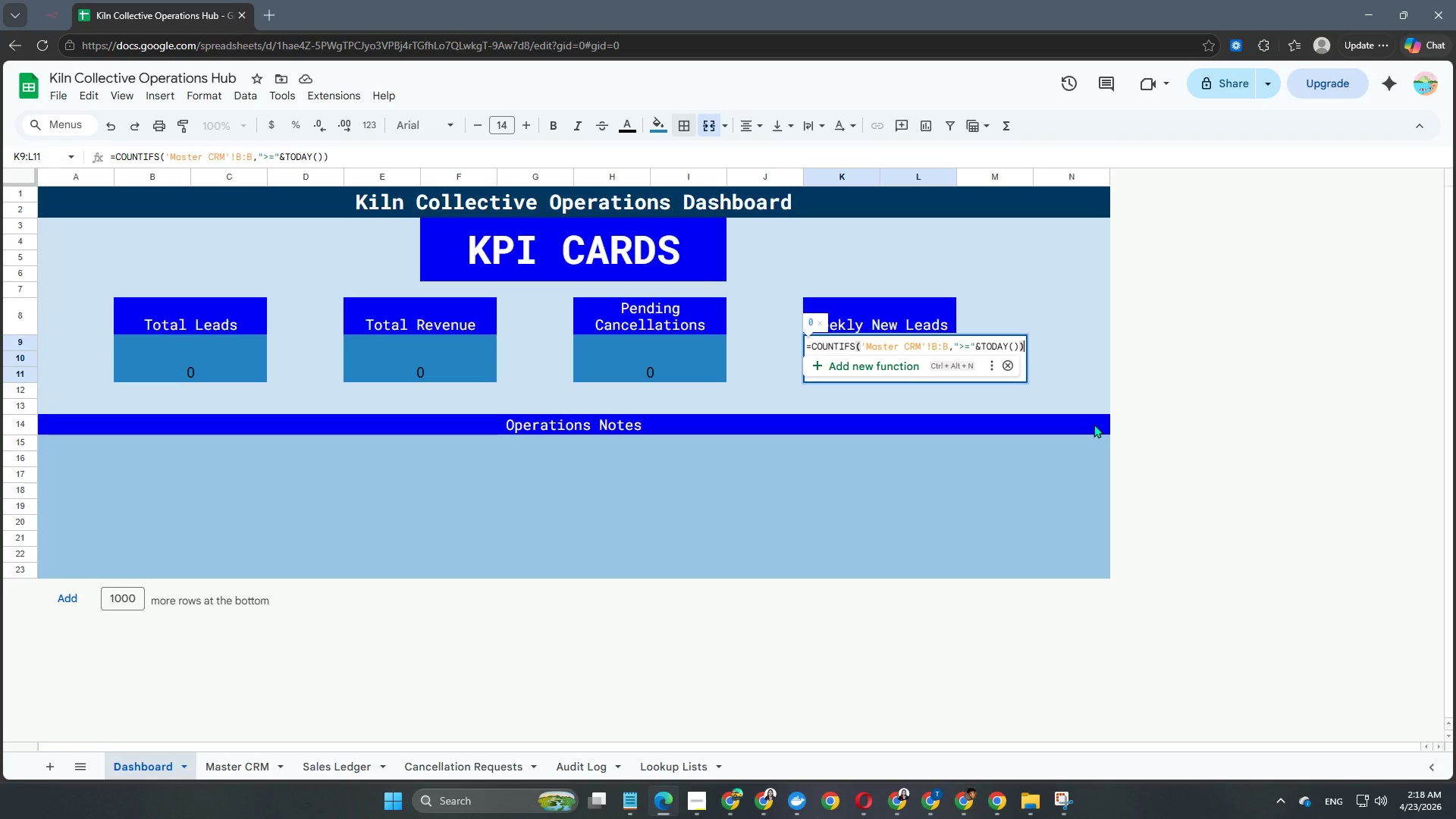 
key(ArrowLeft)
 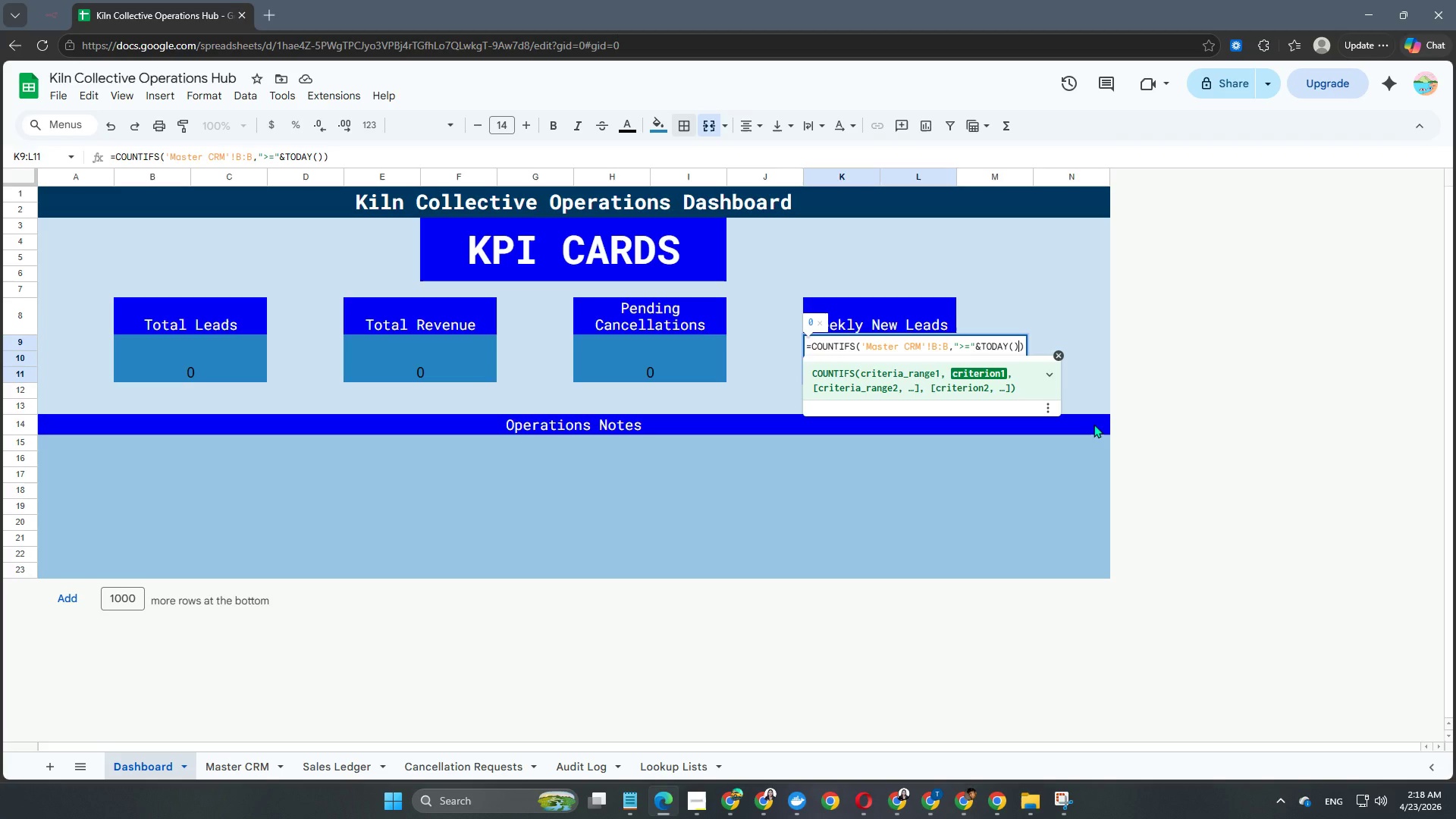 
key(NumpadSubtract)
 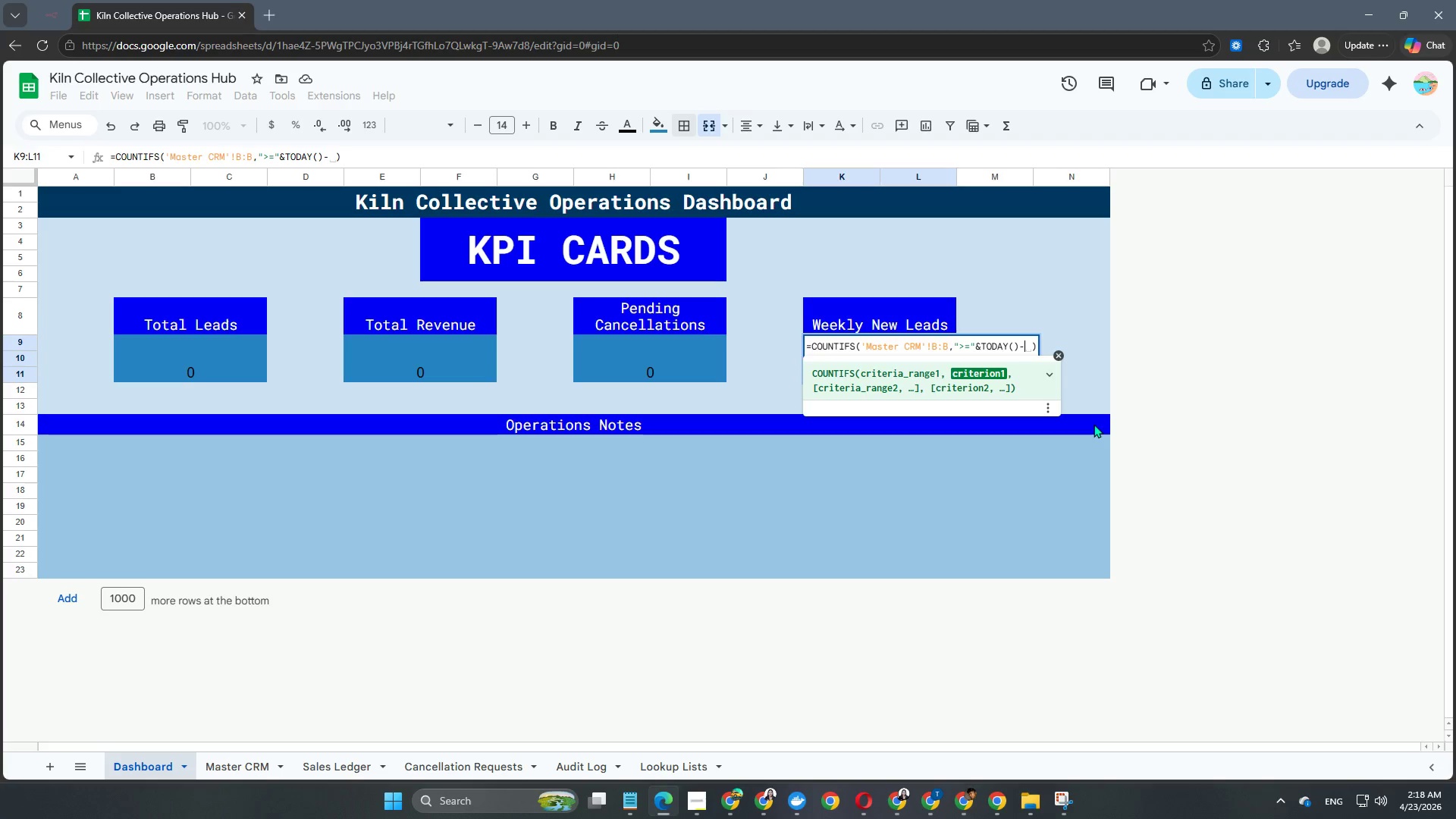 
key(Numpad7)
 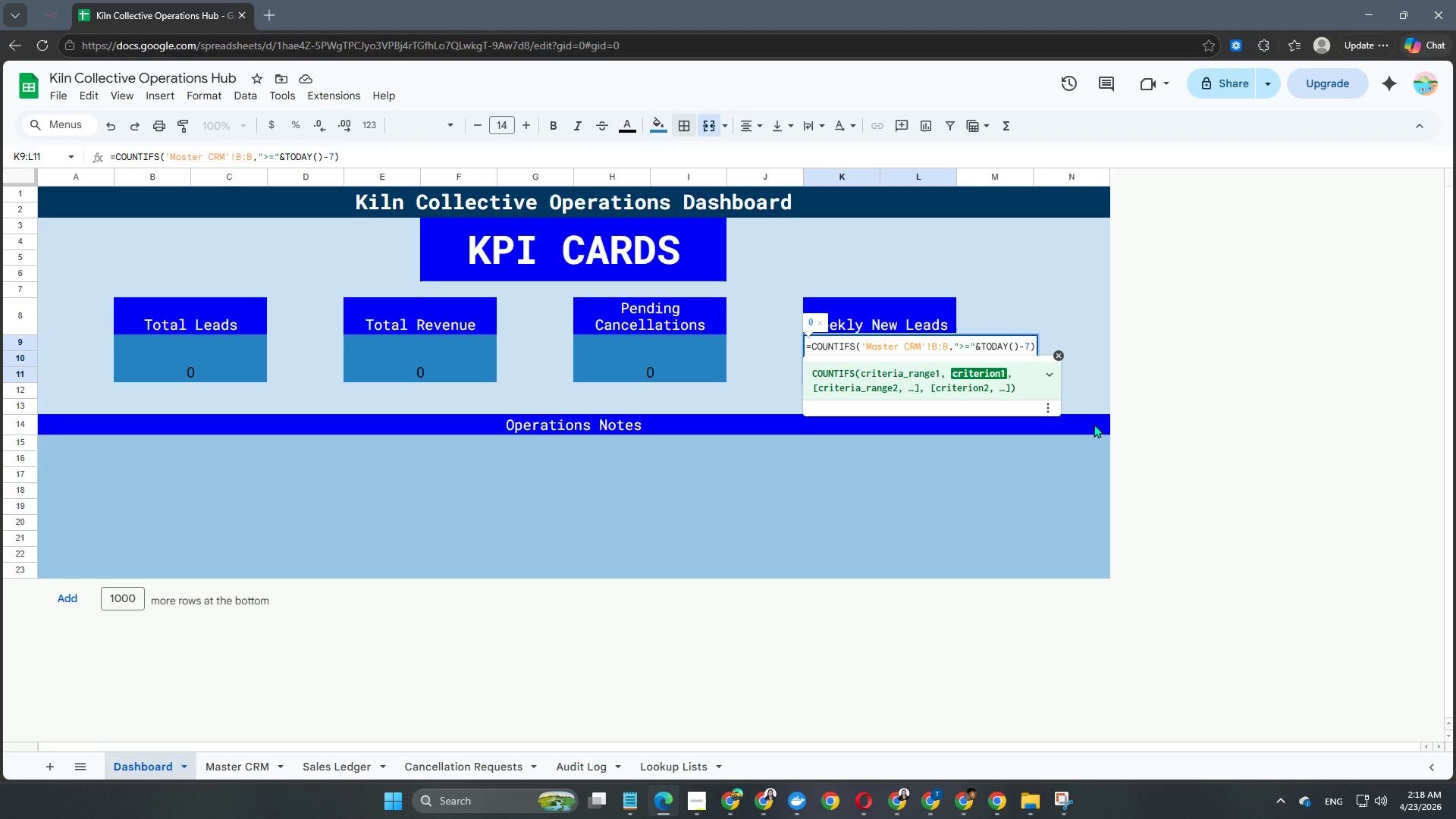 
key(NumpadEnter)
 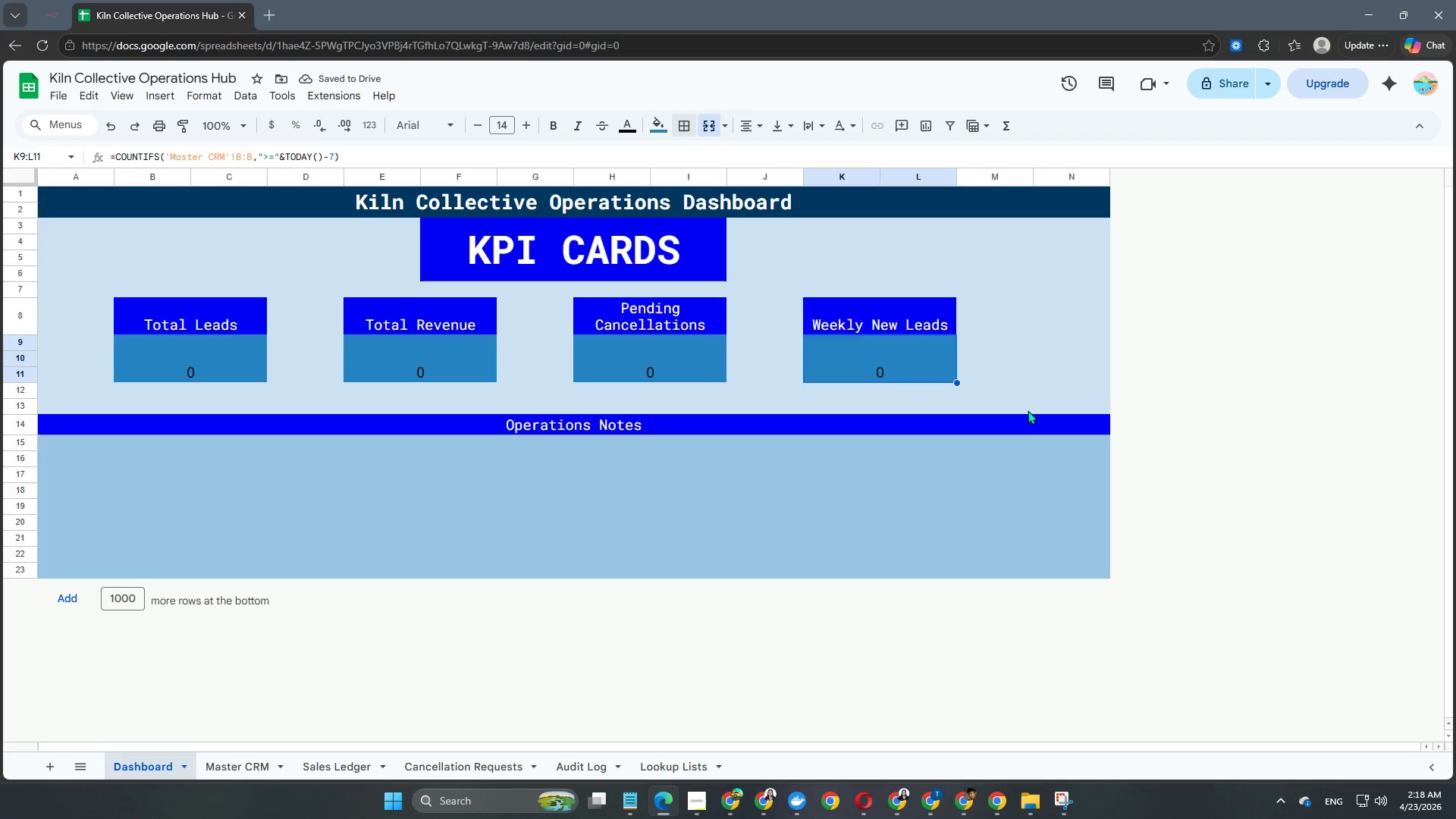 
scroll: coordinate [417, 456], scroll_direction: none, amount: 0.0
 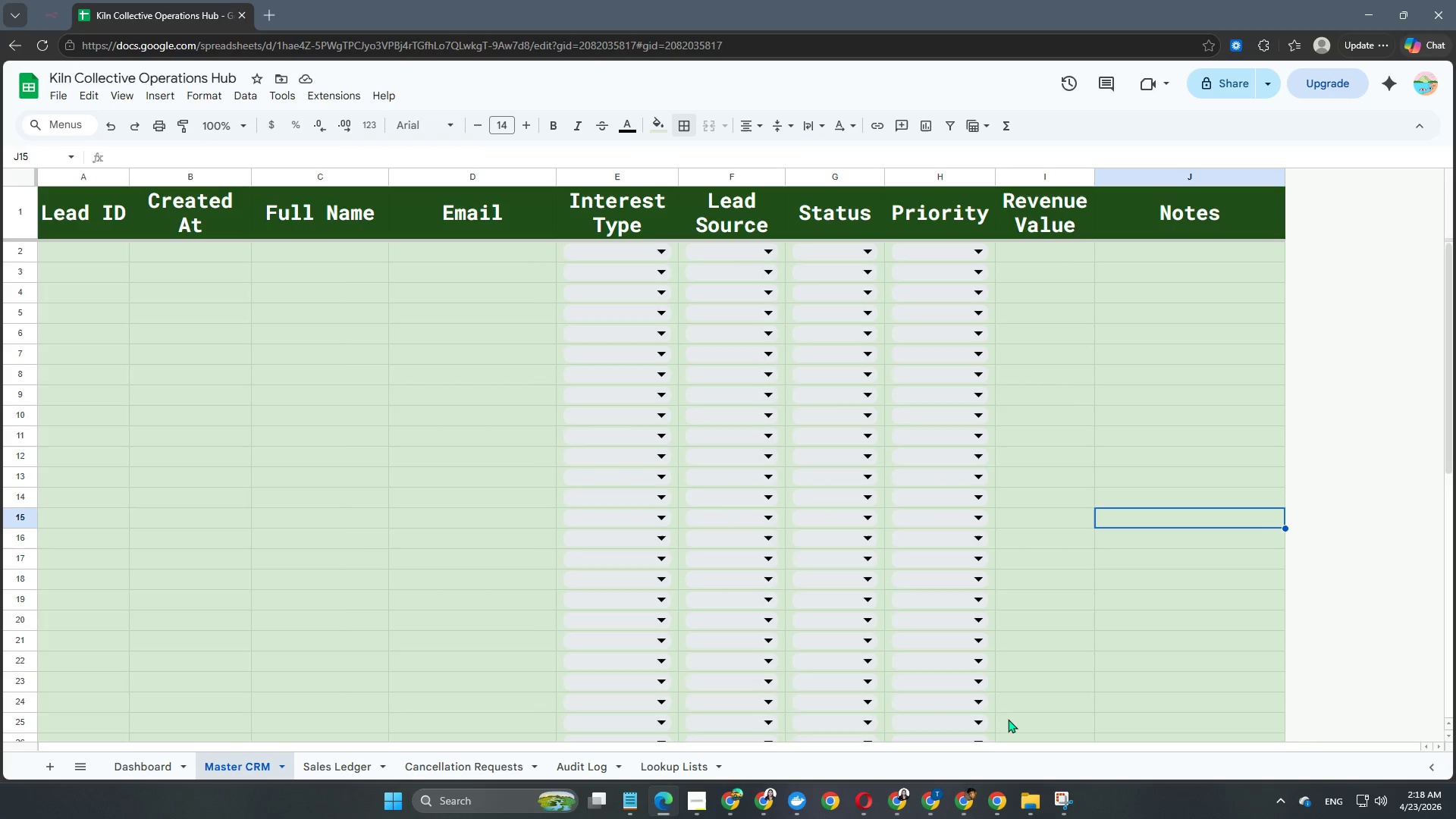 
wait(27.57)
 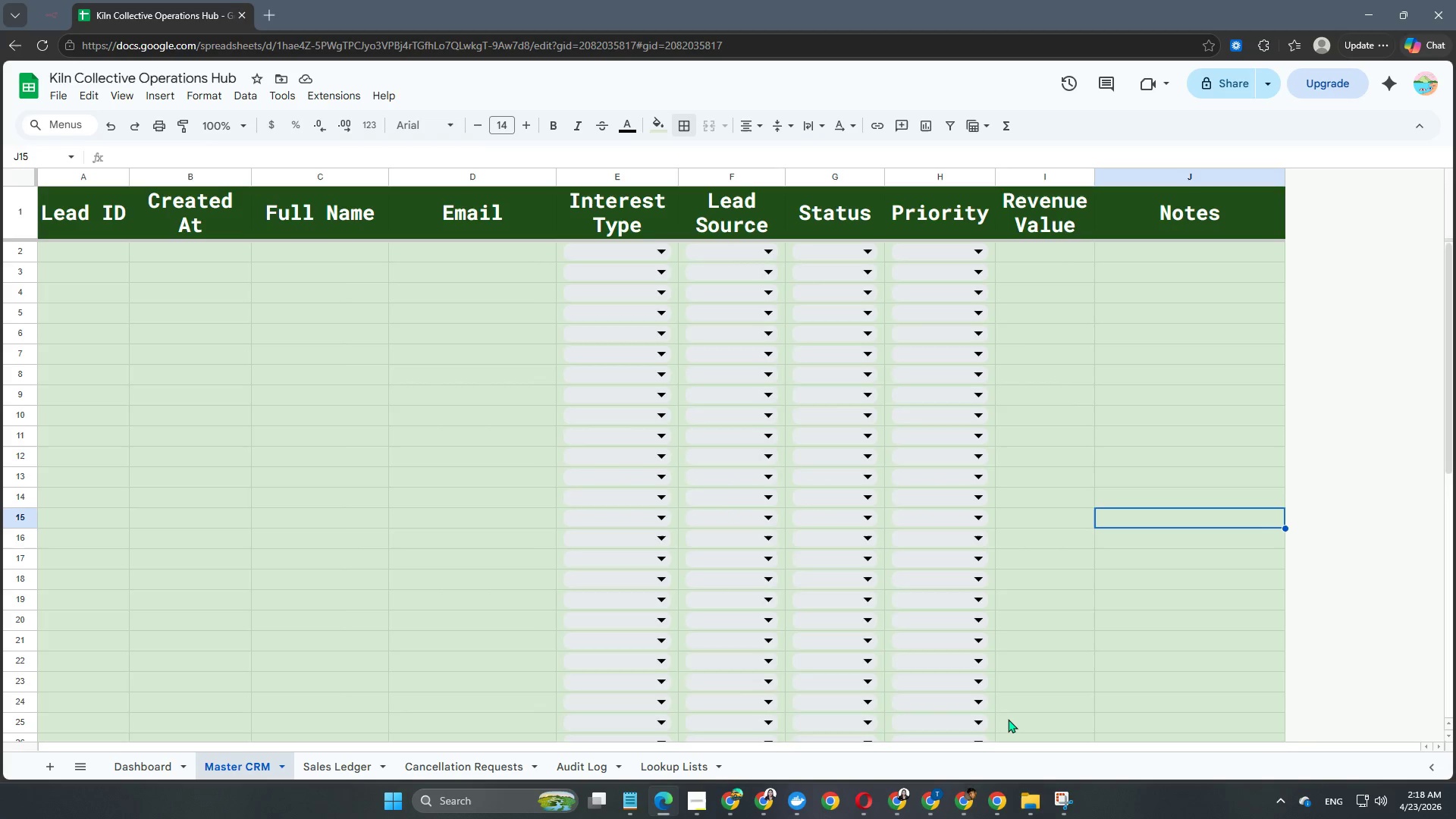 
scroll: coordinate [249, 663], scroll_direction: up, amount: 1.0
 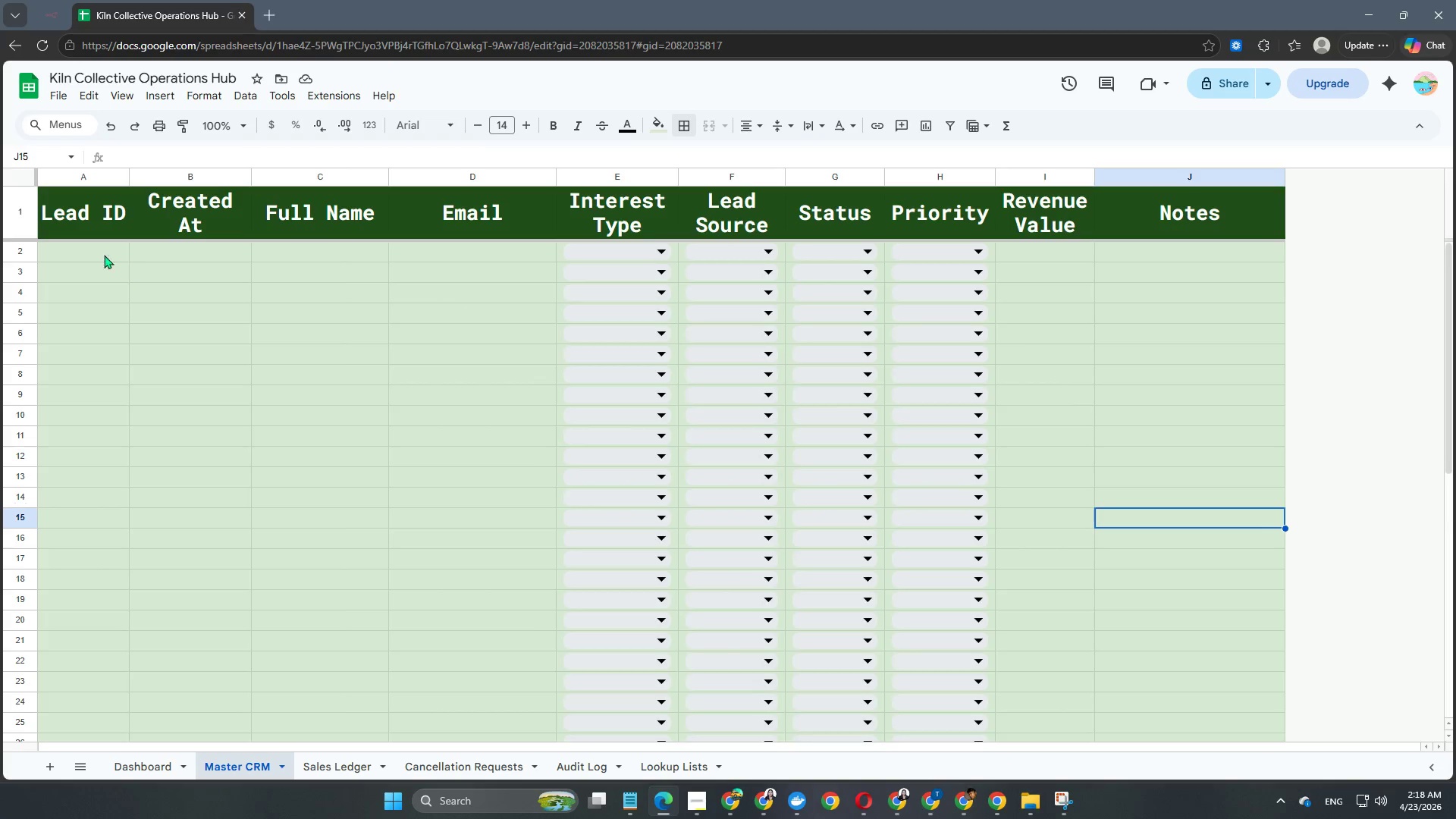 
left_click([89, 252])
 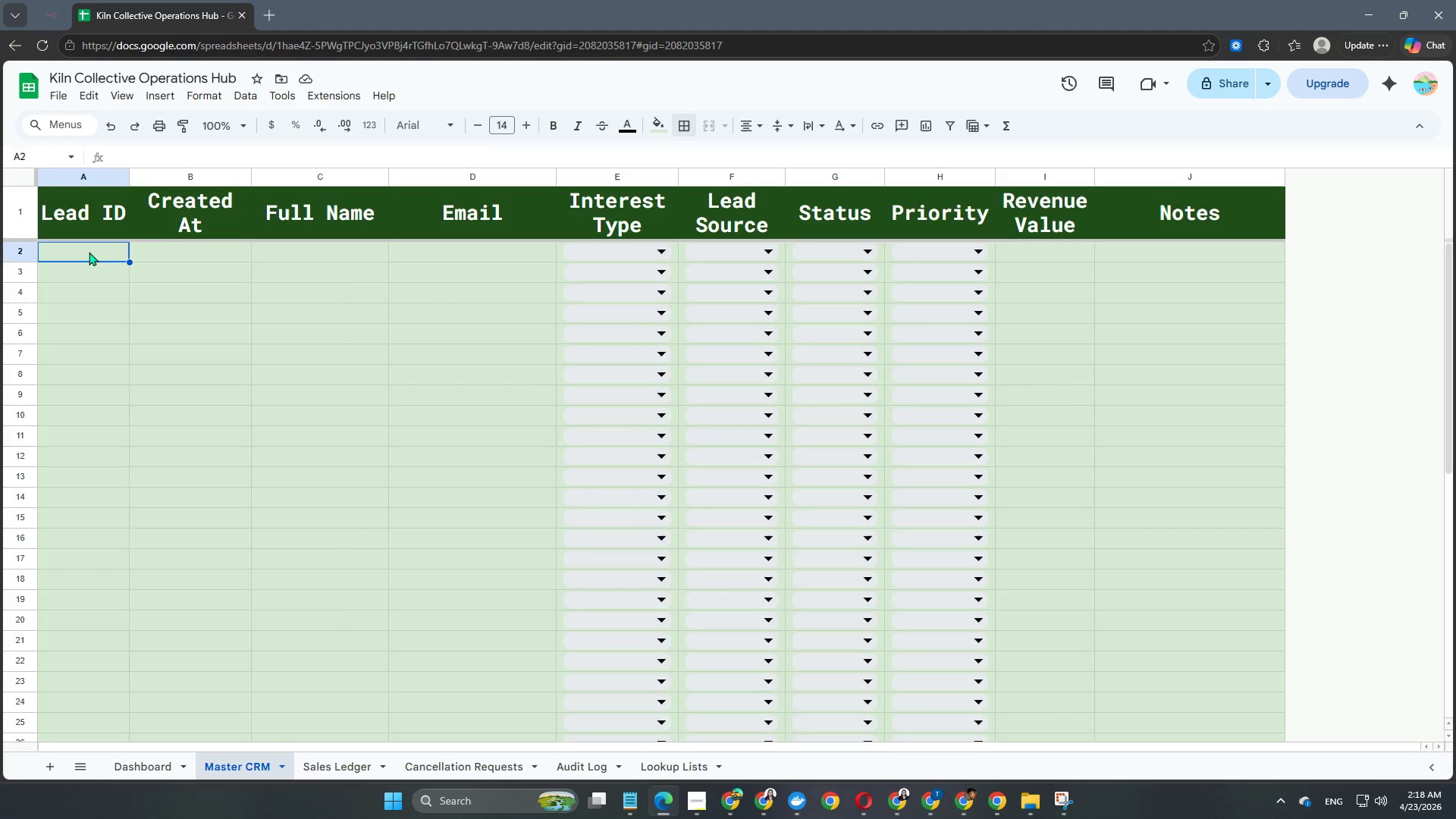 
double_click([89, 252])
 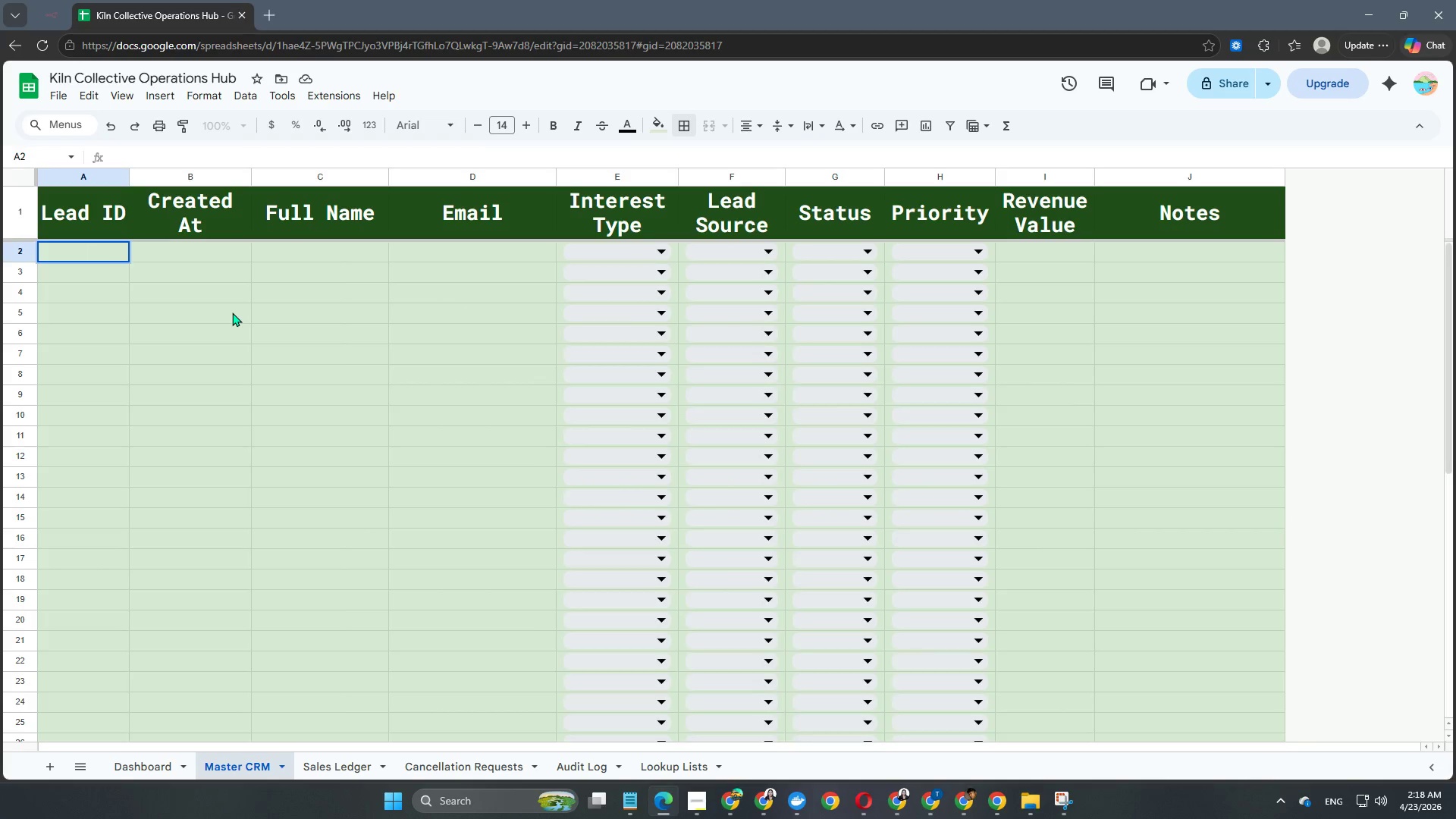 
type(KC-0001)
key(NumpadEnter)
type(KC-0002)
key(NumpadEnter)
type(KC-0003)
key(NumpadEnter)
type(KC-0004)
key(NumpadEnter)
type(KC-0000)
key(Backspace)
type(5)
key(NumpadEnter)
type(KC-0006)
key(NumpadEnter)
type(KC-000[NumLock][NumLock]7)
key(NumpadEnter)
type(KC-0008)
key(NumpadEnter)
type(KC-0009)
key(NumpadEnter)
type(KC-000)
key(Backspace)
type(10)
key(NumpadEnter)
type(KC-00011)
key(NumpadEnter)
type(KC)
 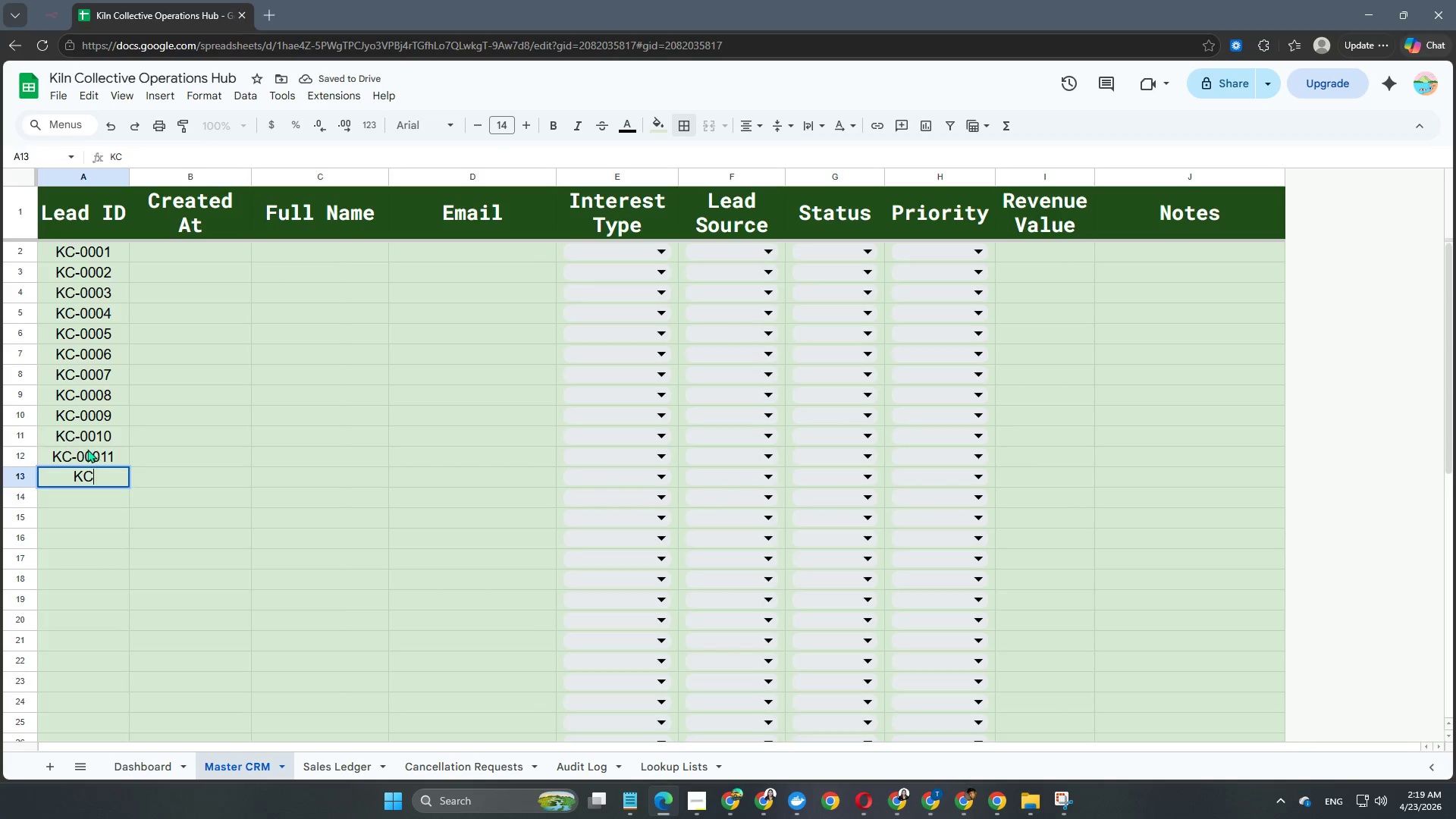 
double_click([94, 456])
 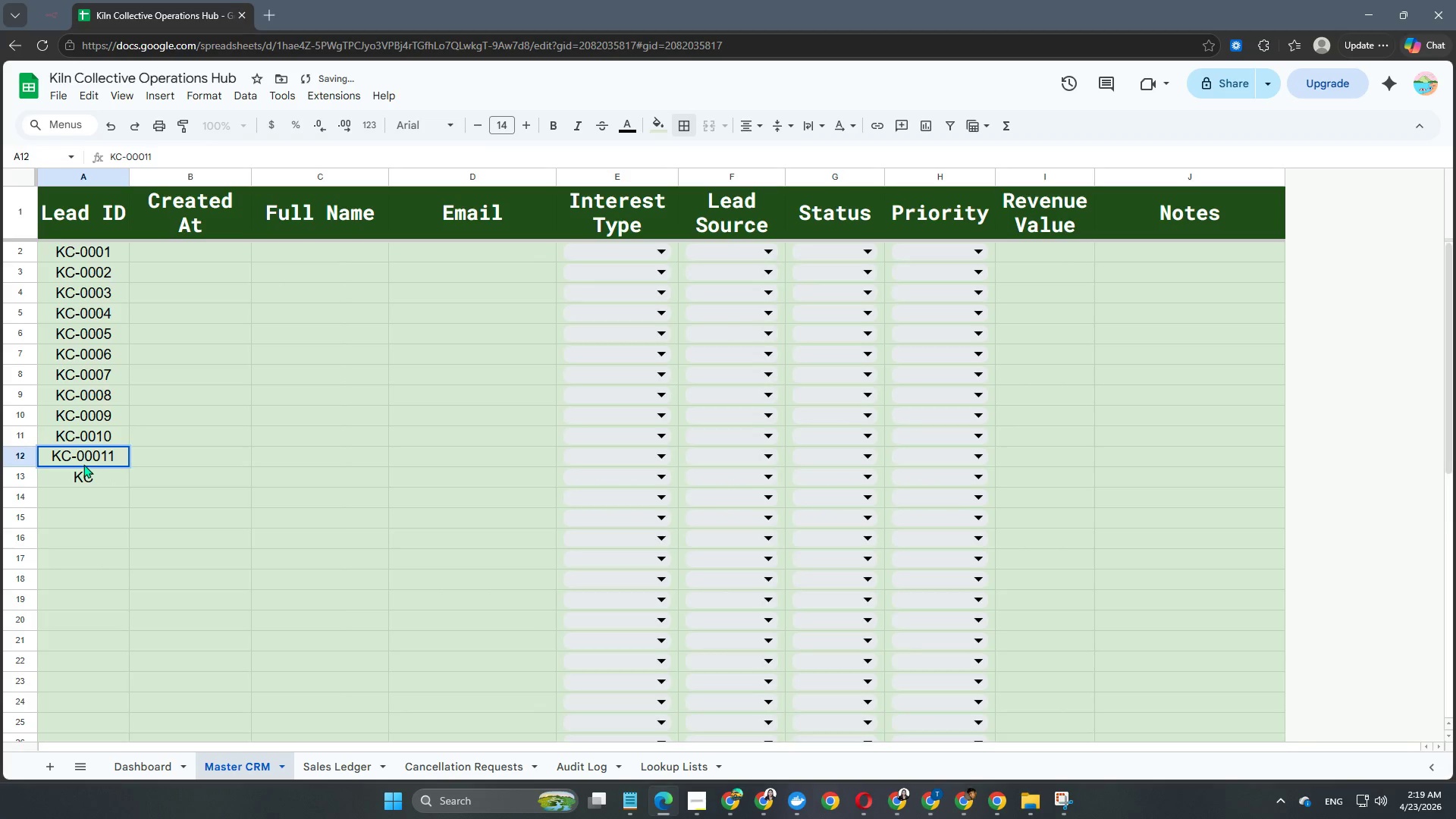 
left_click([96, 452])
 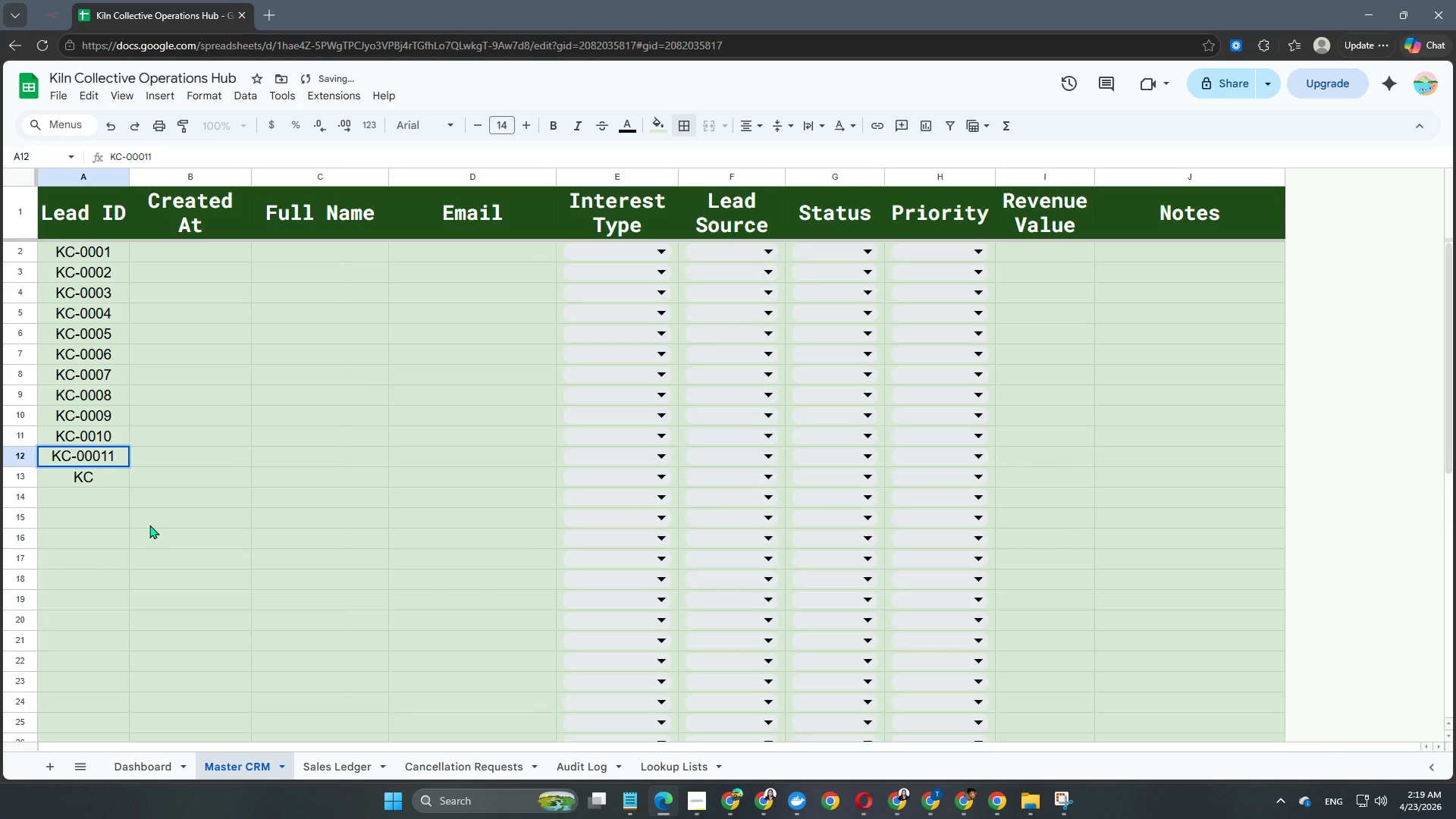 
key(Backspace)
 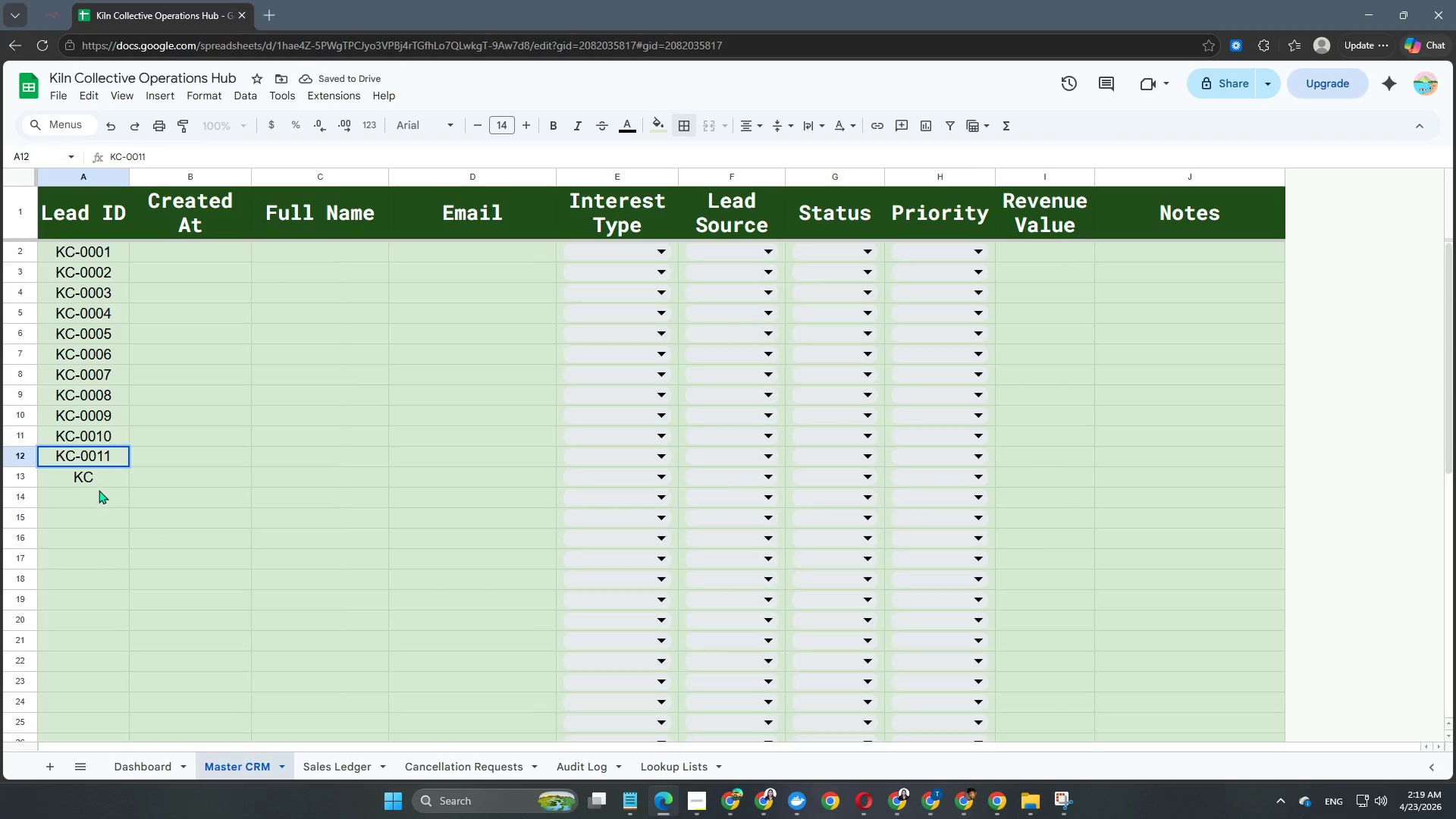 
left_click([96, 490])
 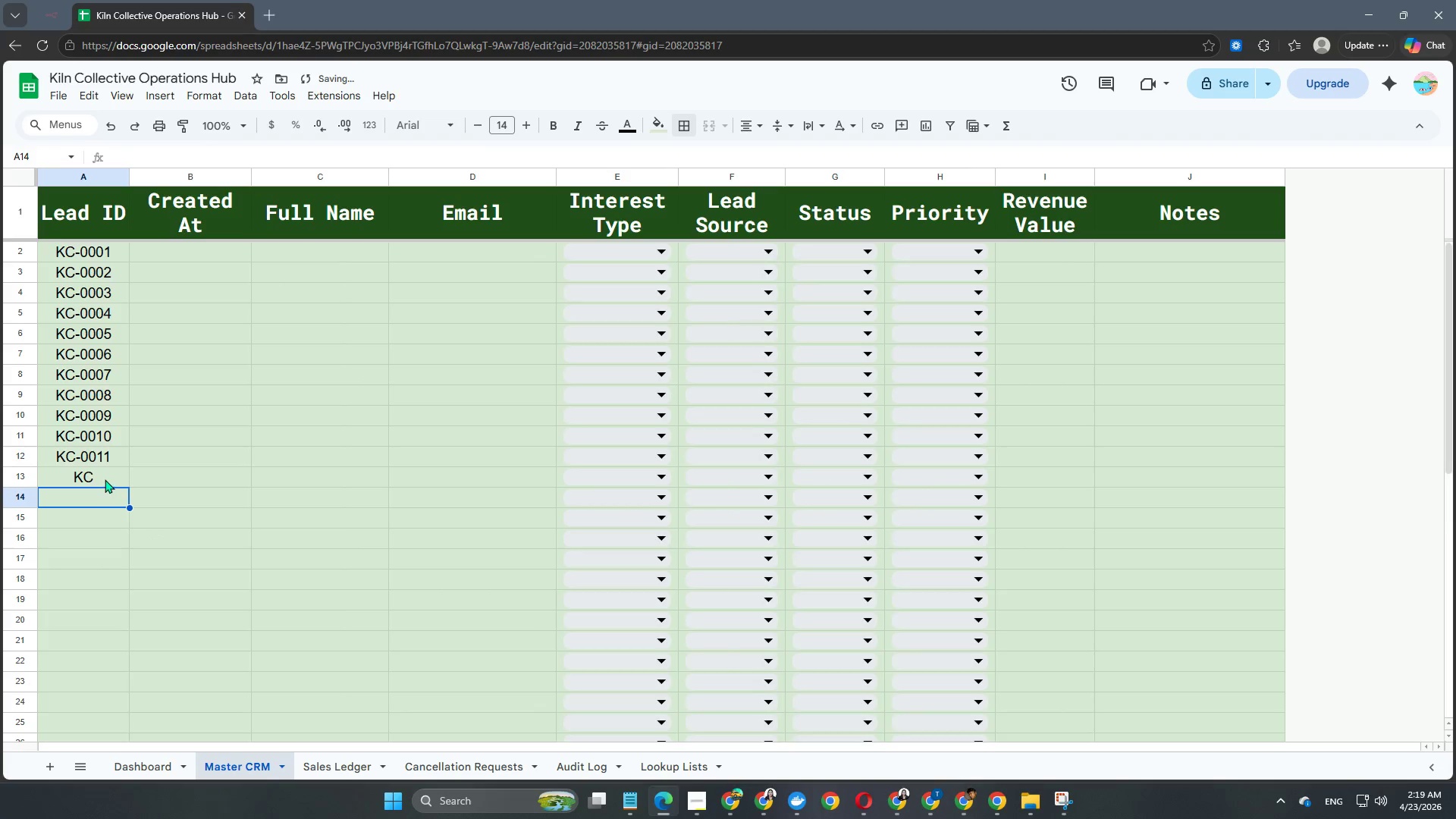 
double_click([105, 479])
 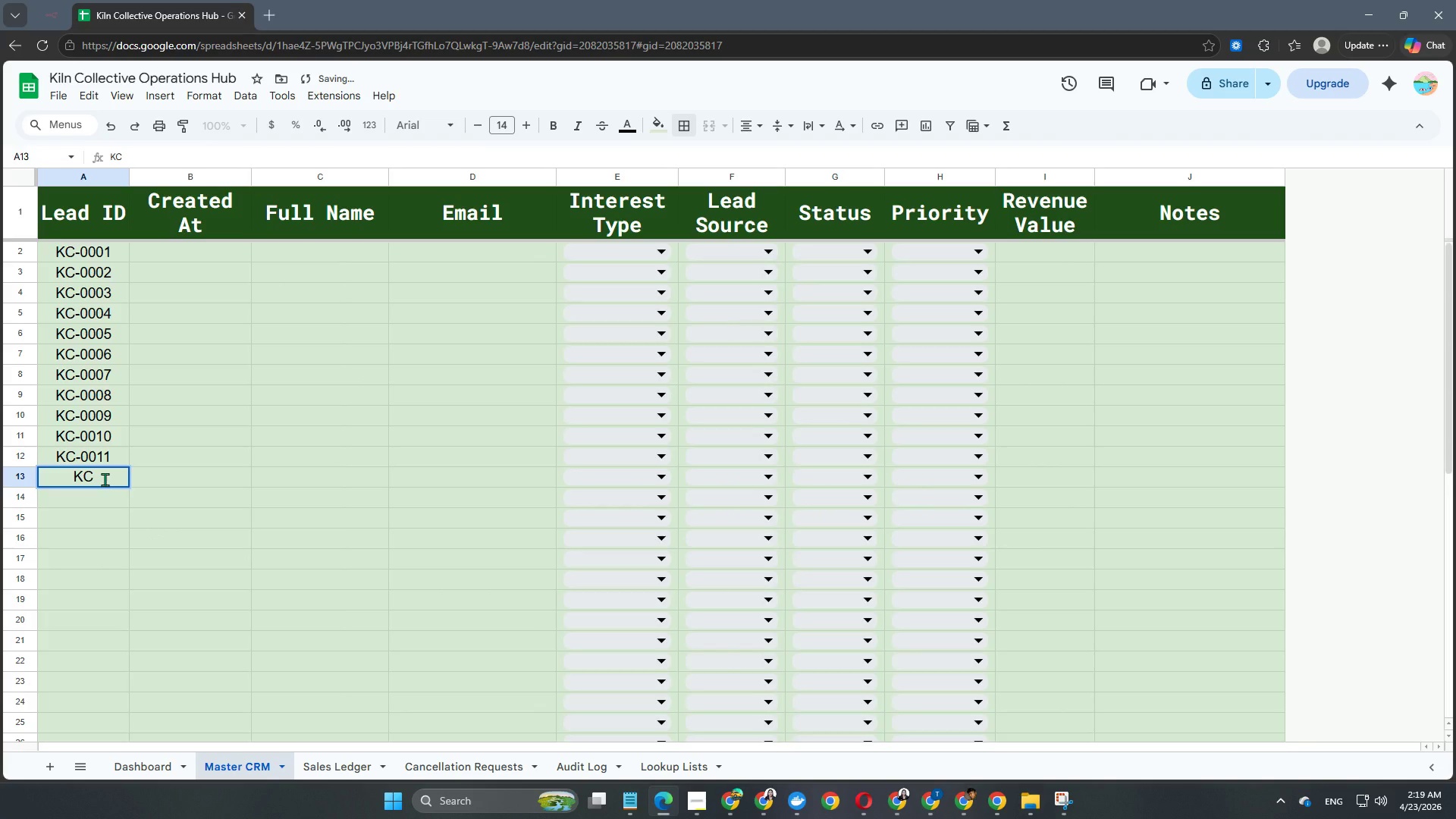 
type(-0012)
key(NumpadEnter)
type(KC-0013)
key(NumpadEnter)
type(KC-0014)
key(NumpadEnter)
type(KC-0015)
key(NumpadEnter)
 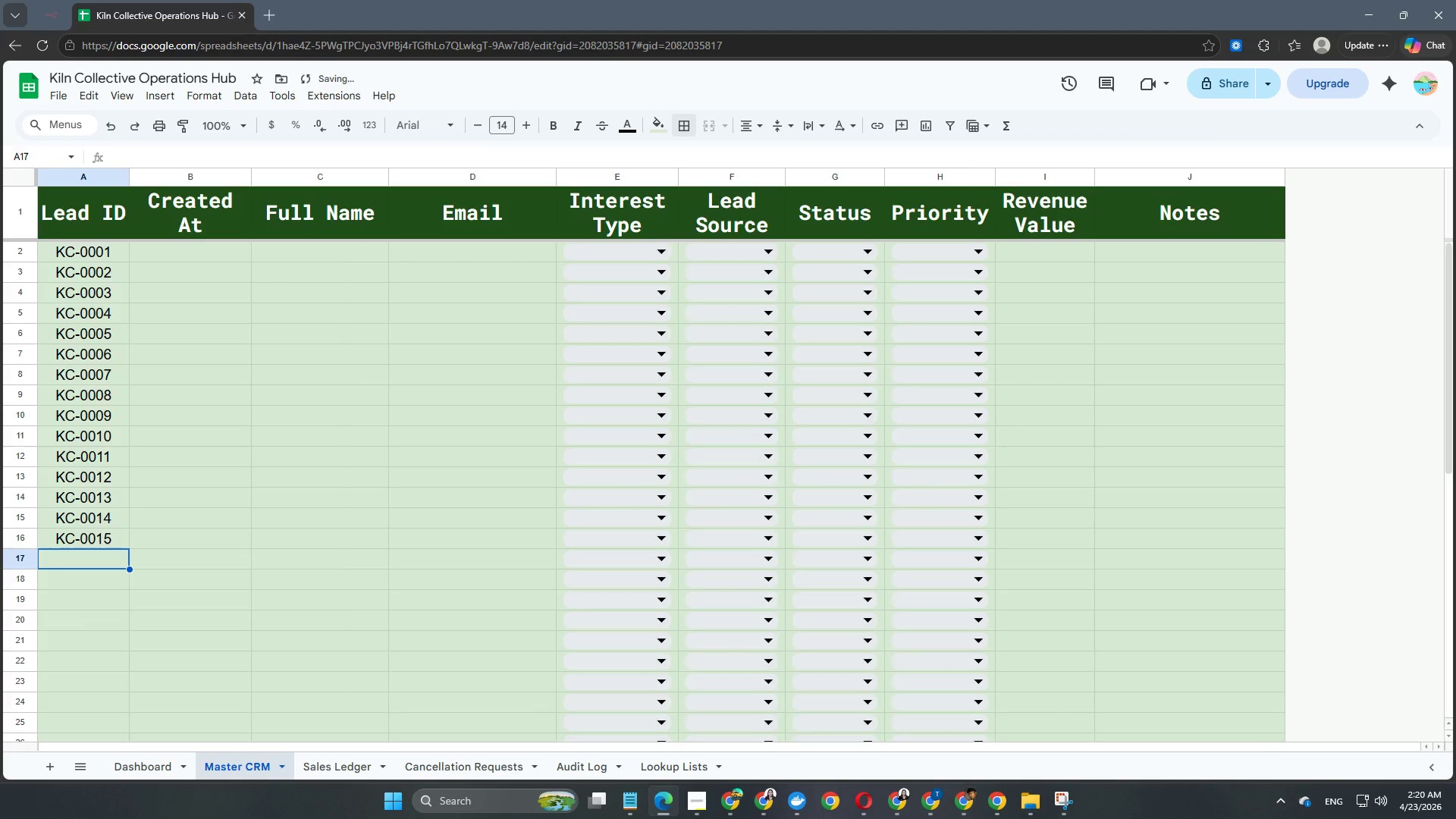 
left_click([157, 765])
 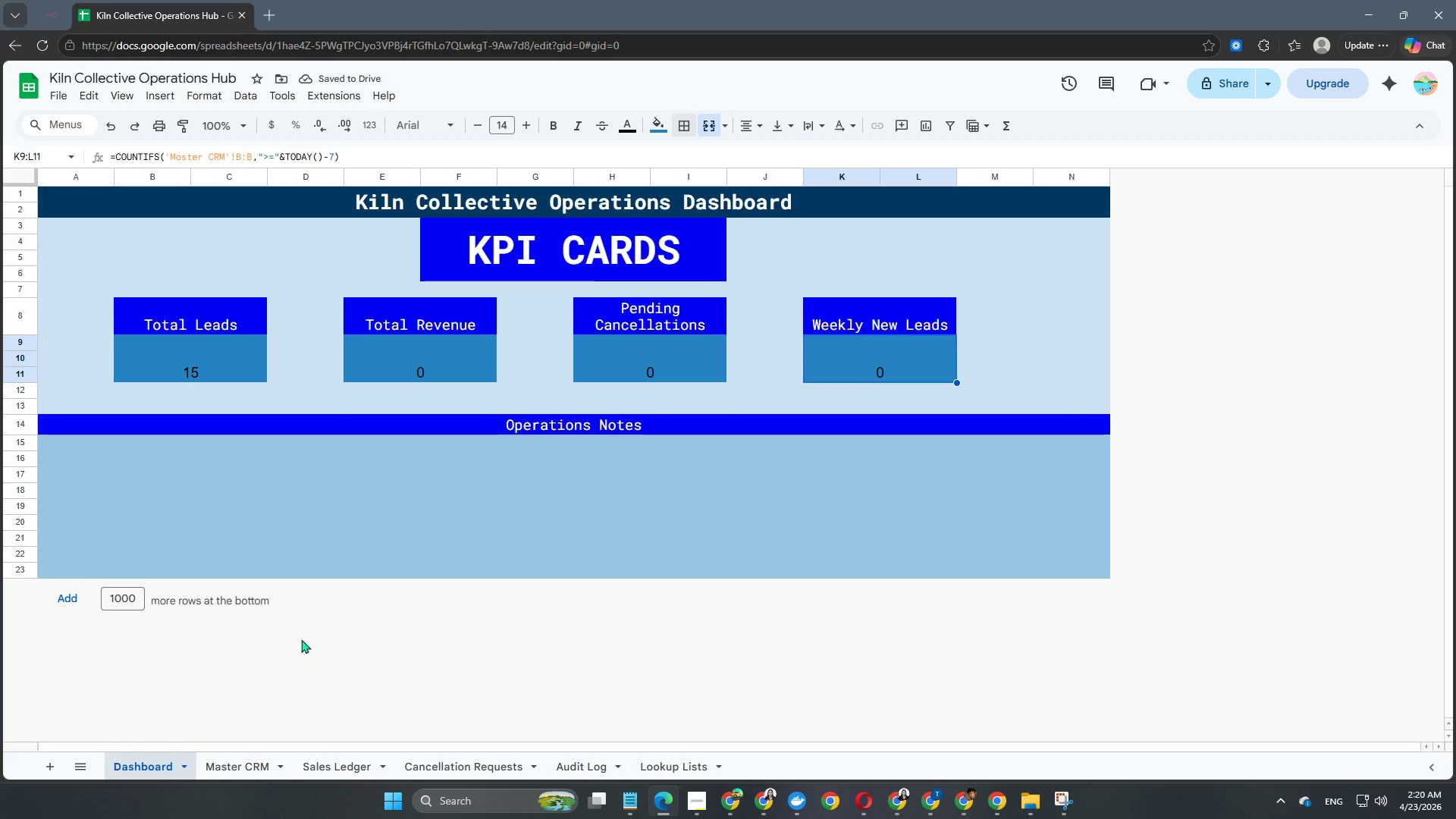 
left_click([350, 715])
 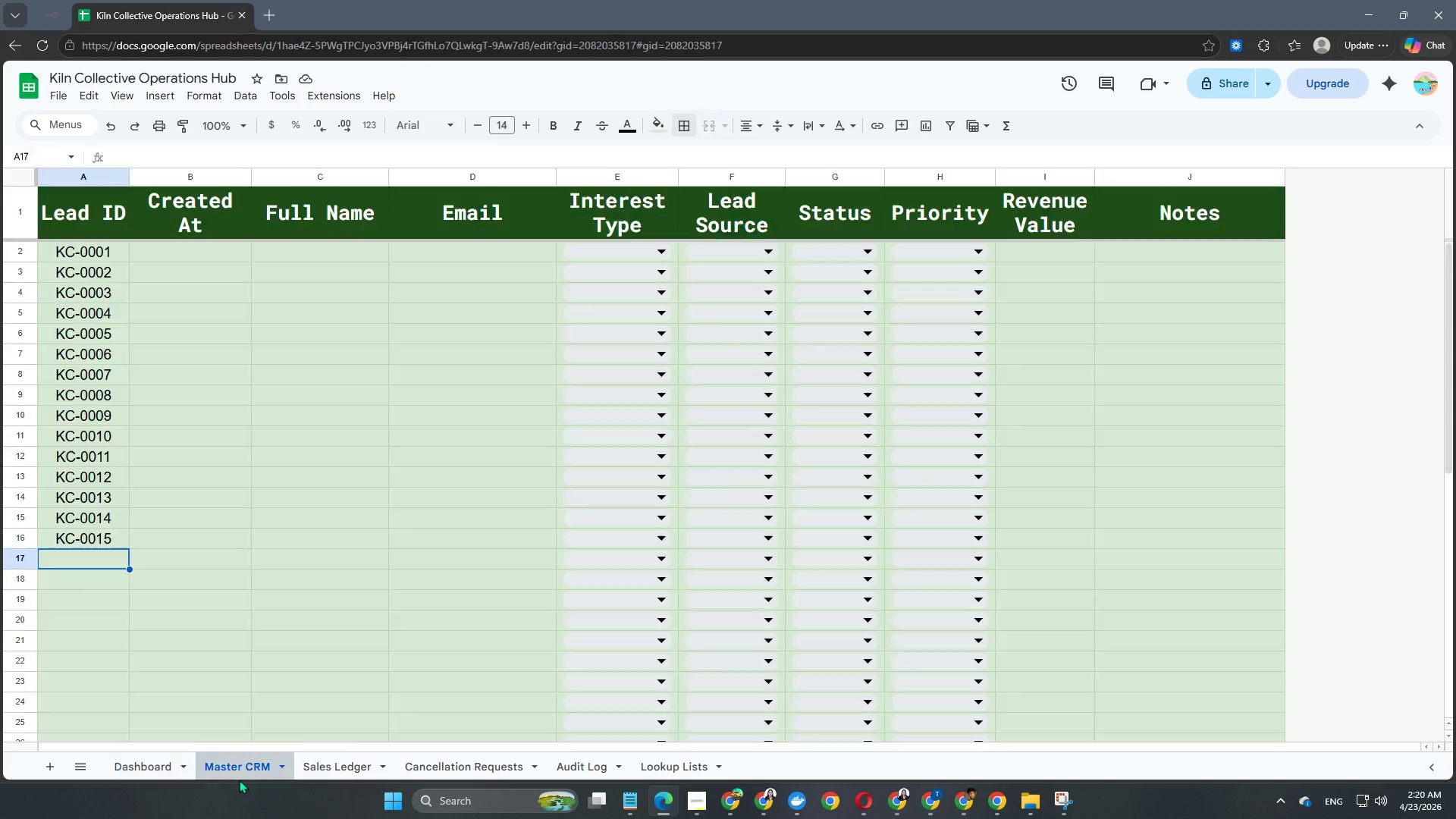 
left_click([197, 261])
 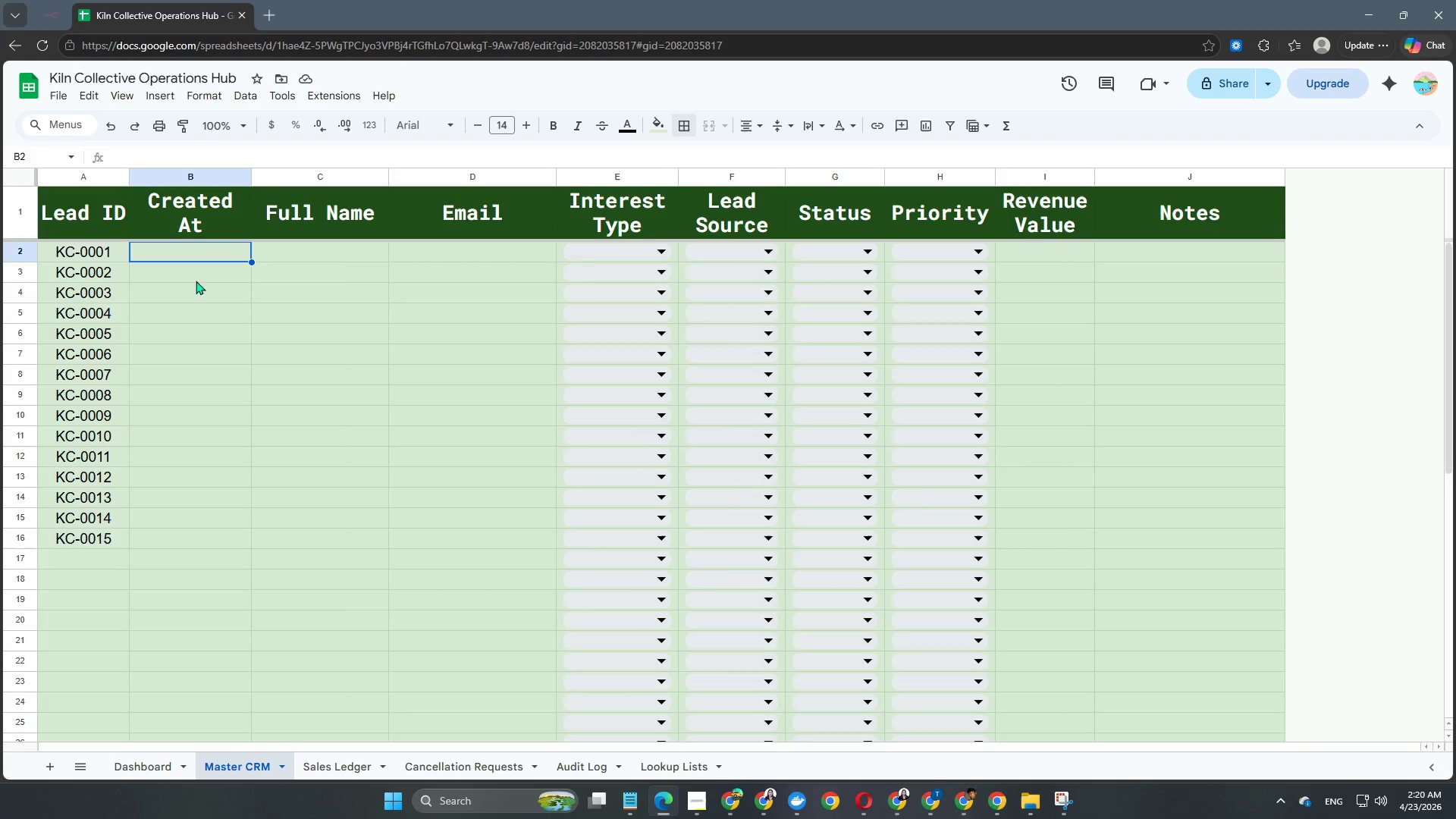 
scroll: coordinate [196, 281], scroll_direction: up, amount: 3.0
 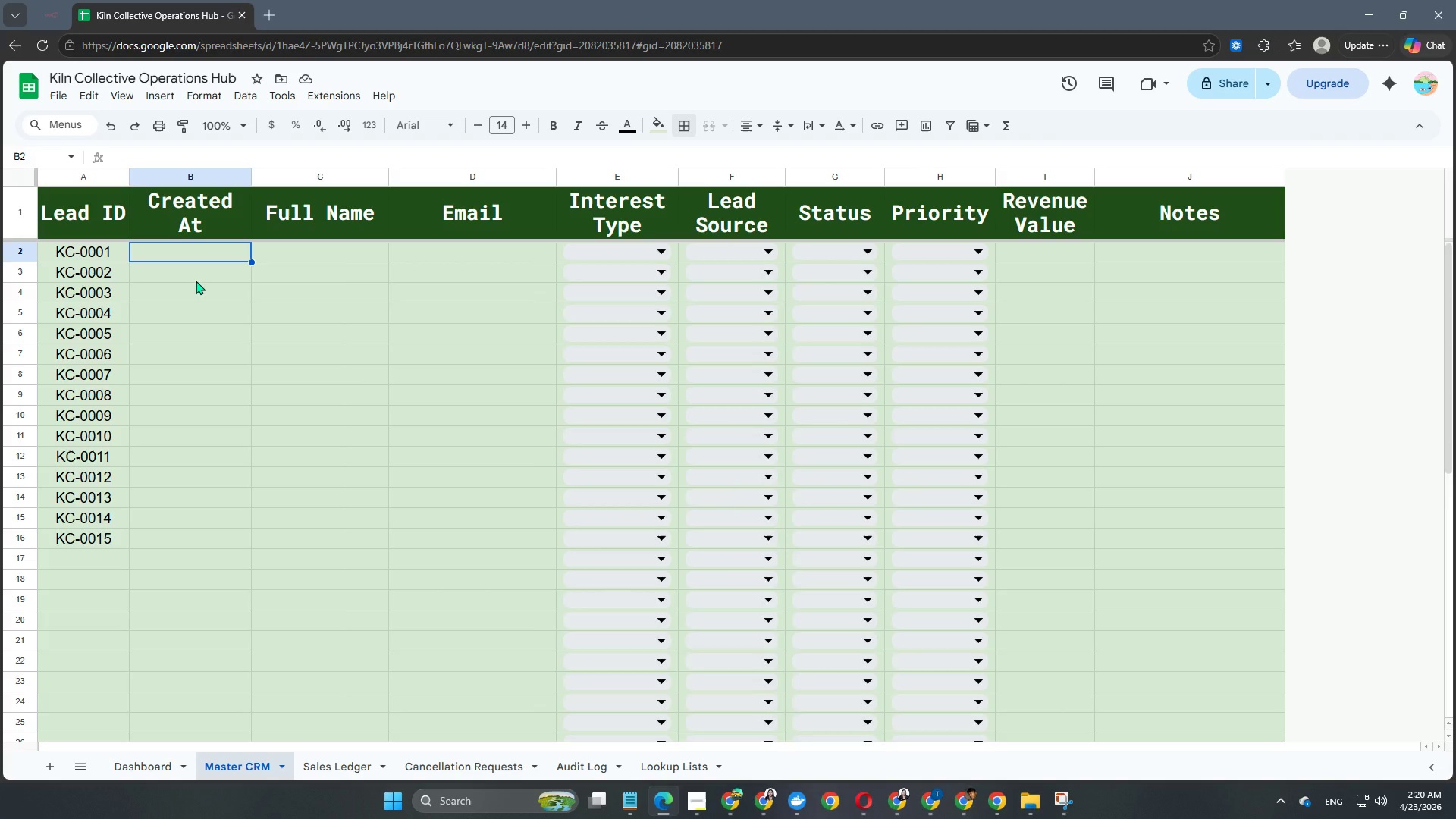 
key(Numpad2)
 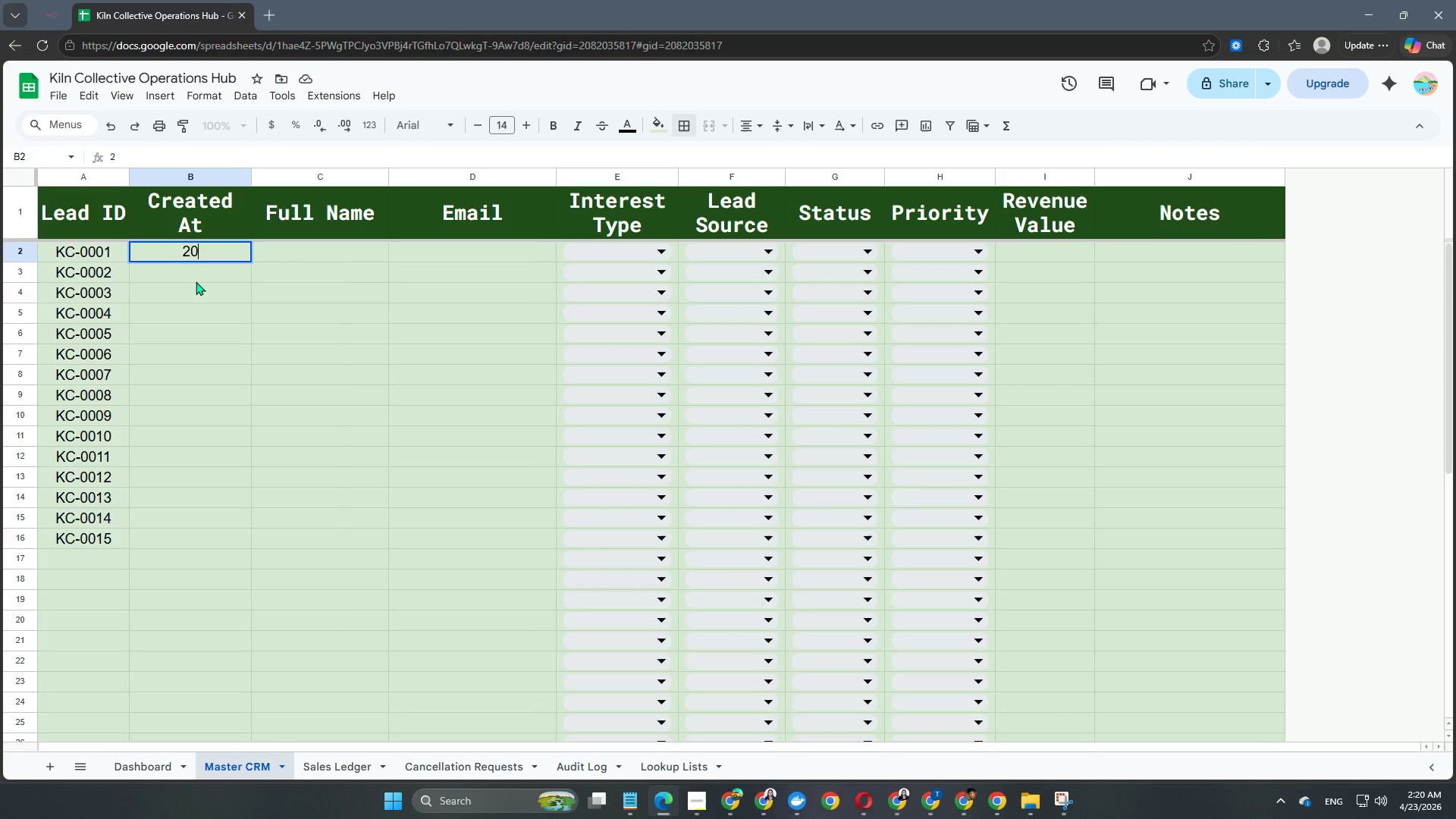 
key(Numpad0)
 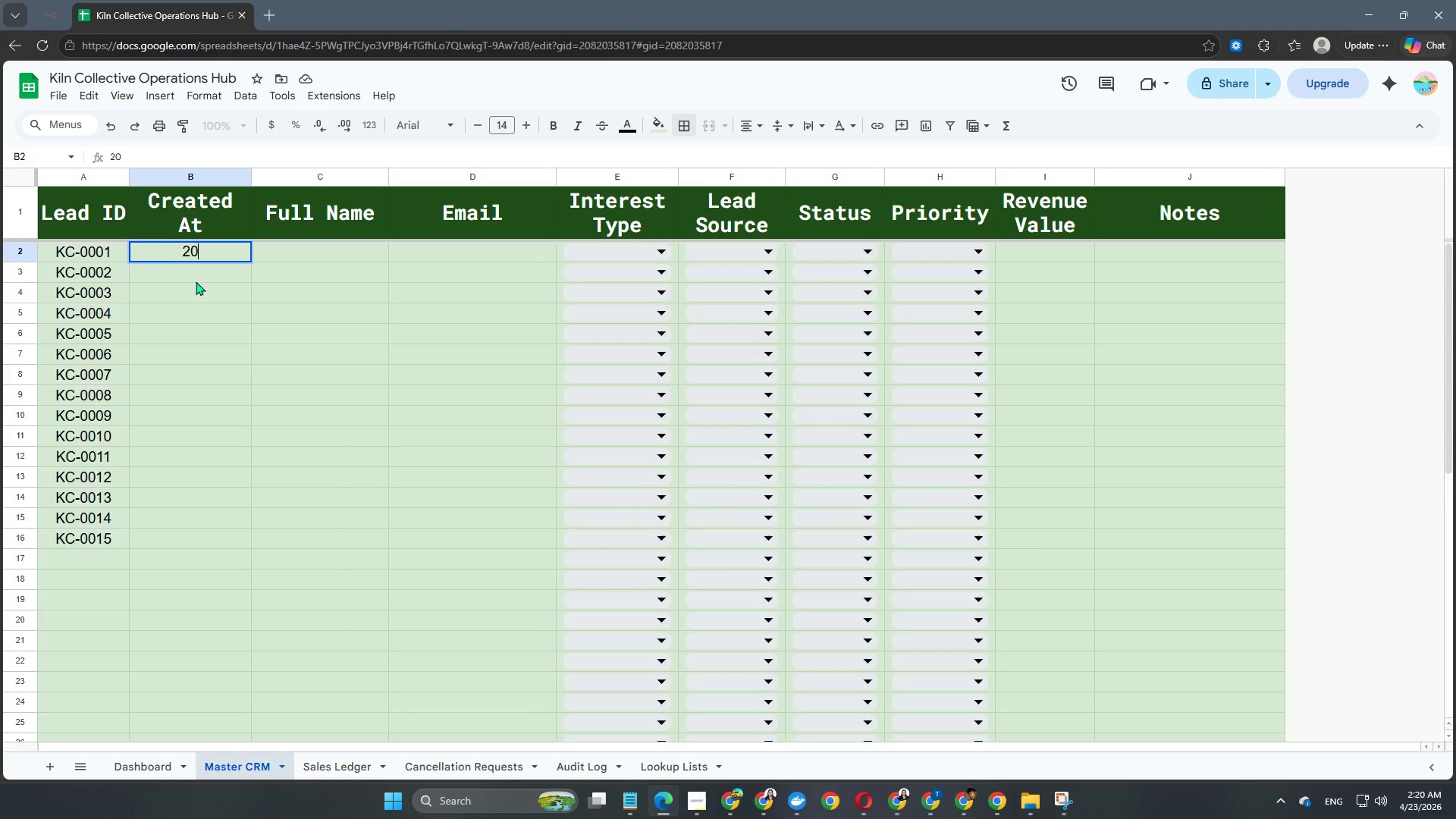 
key(Numpad2)
 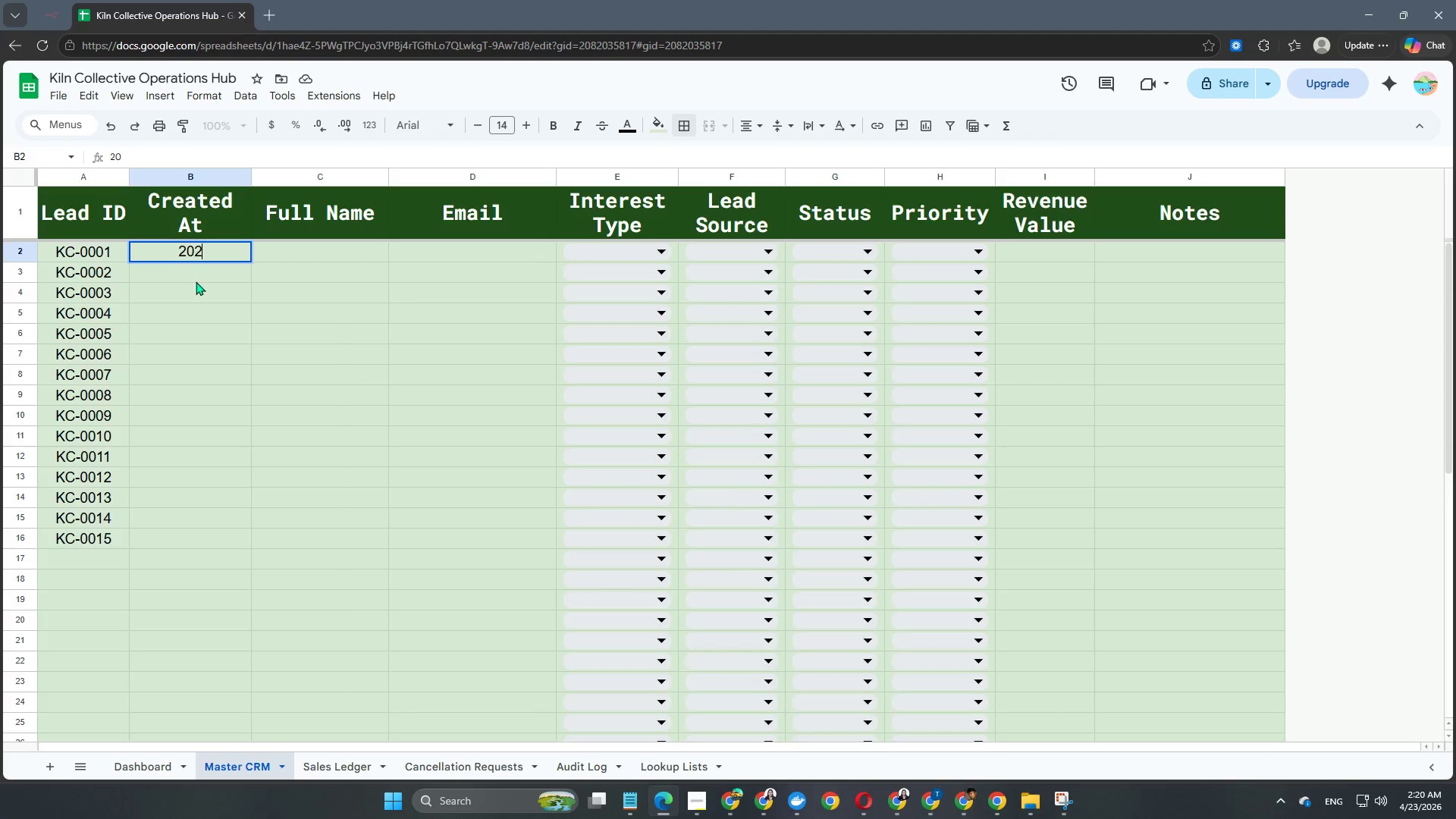 
key(Numpad6)
 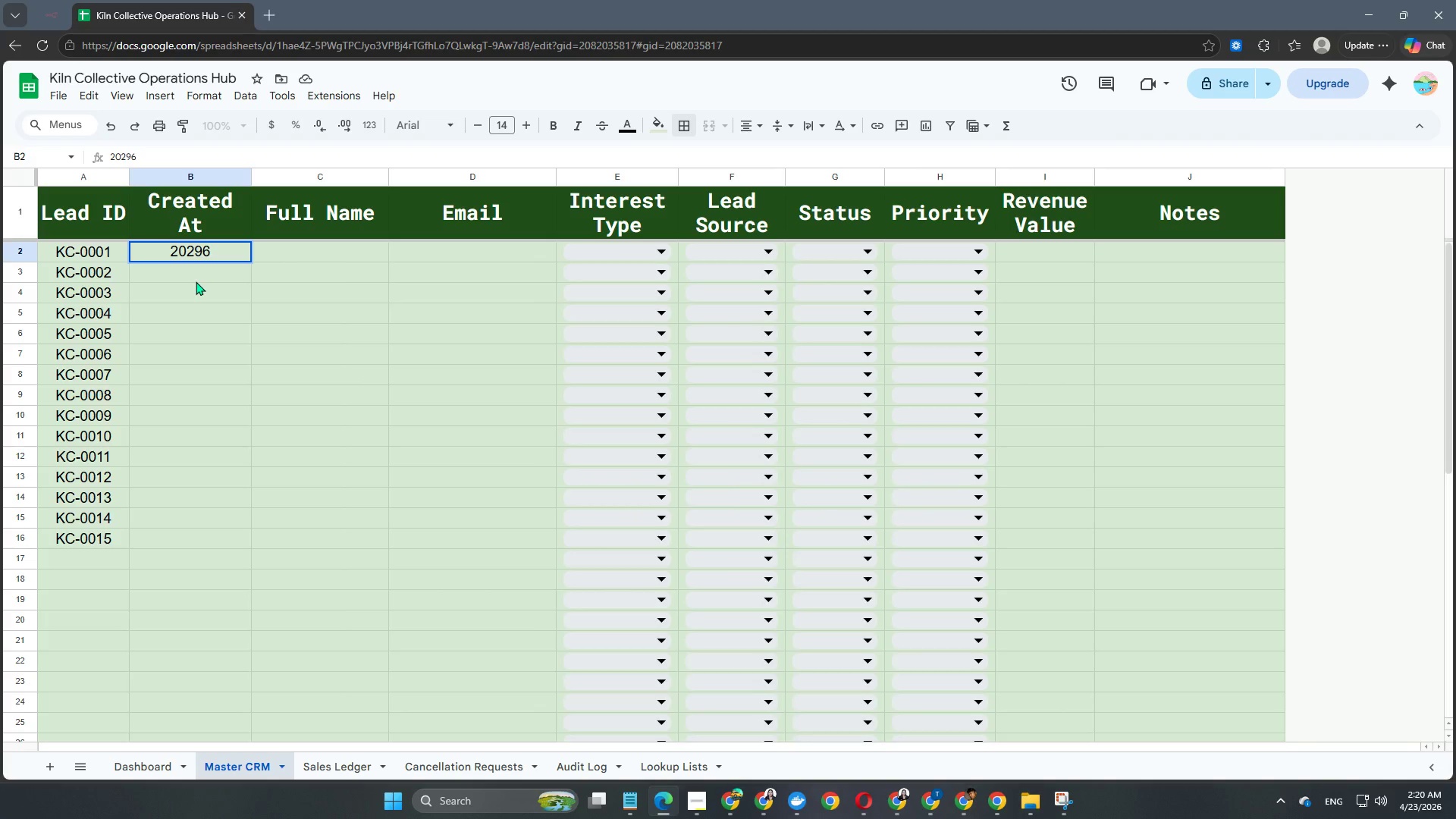 
key(Numpad9)
 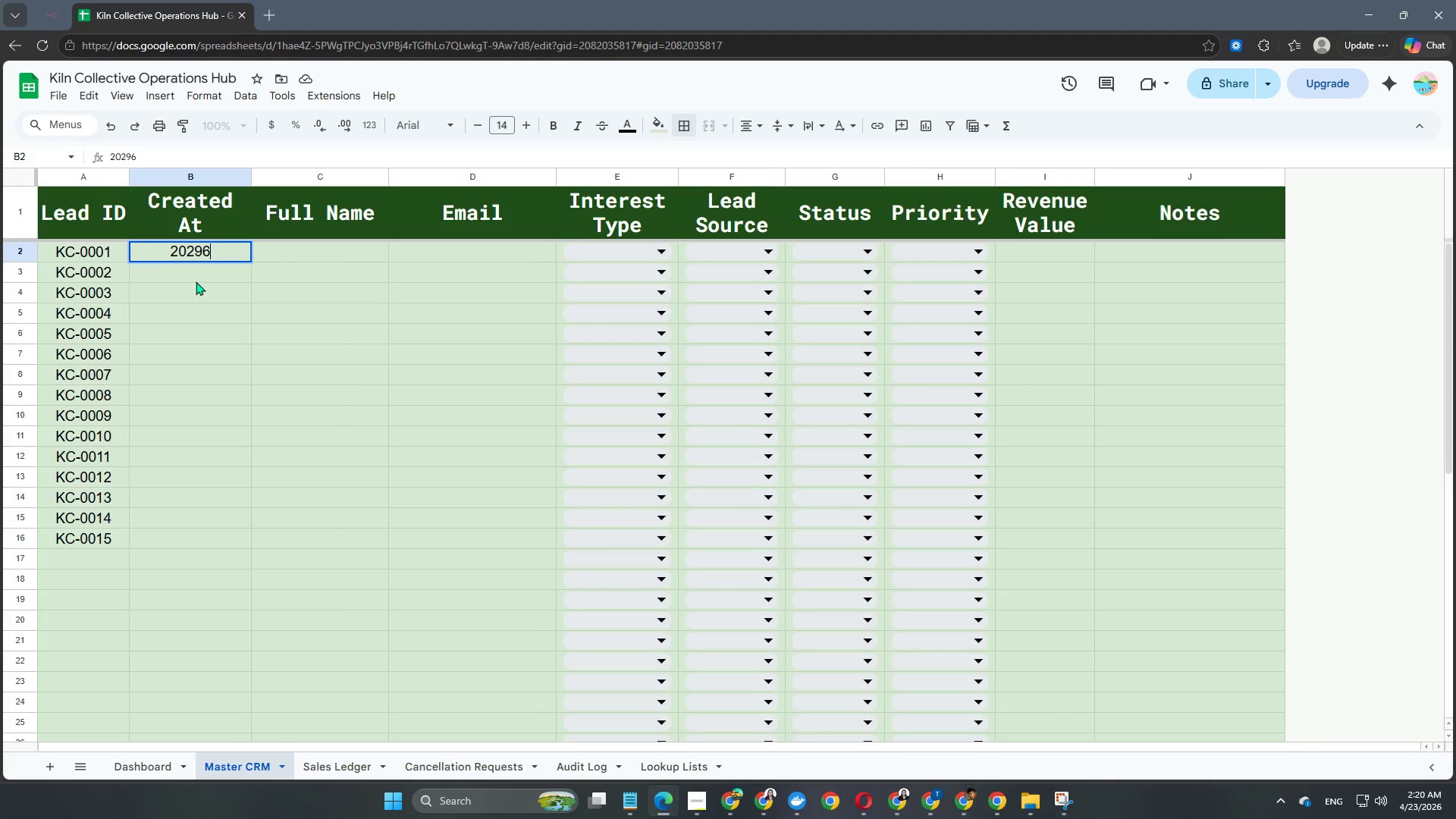 
key(Backspace)
 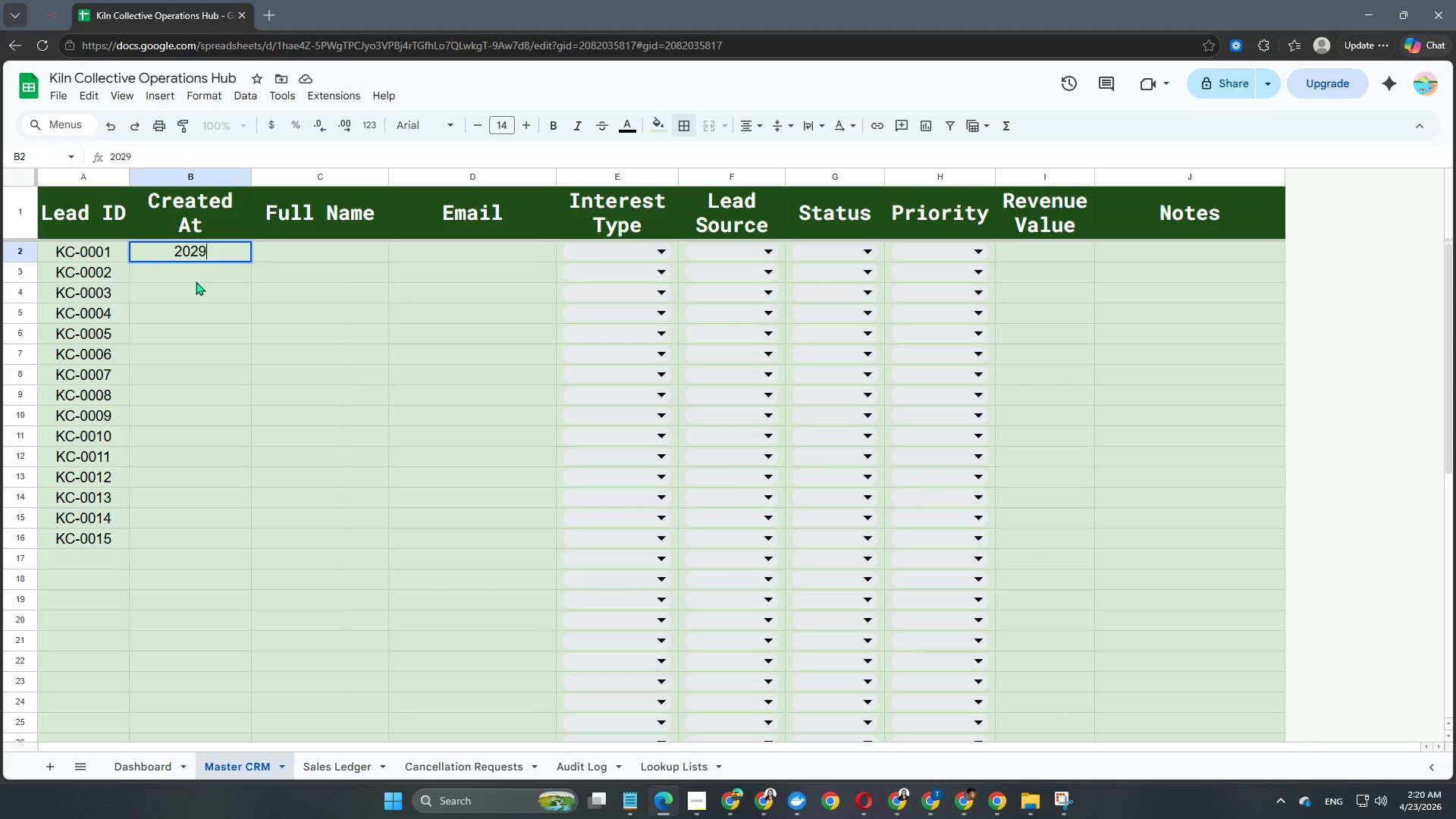 
key(Backspace)
 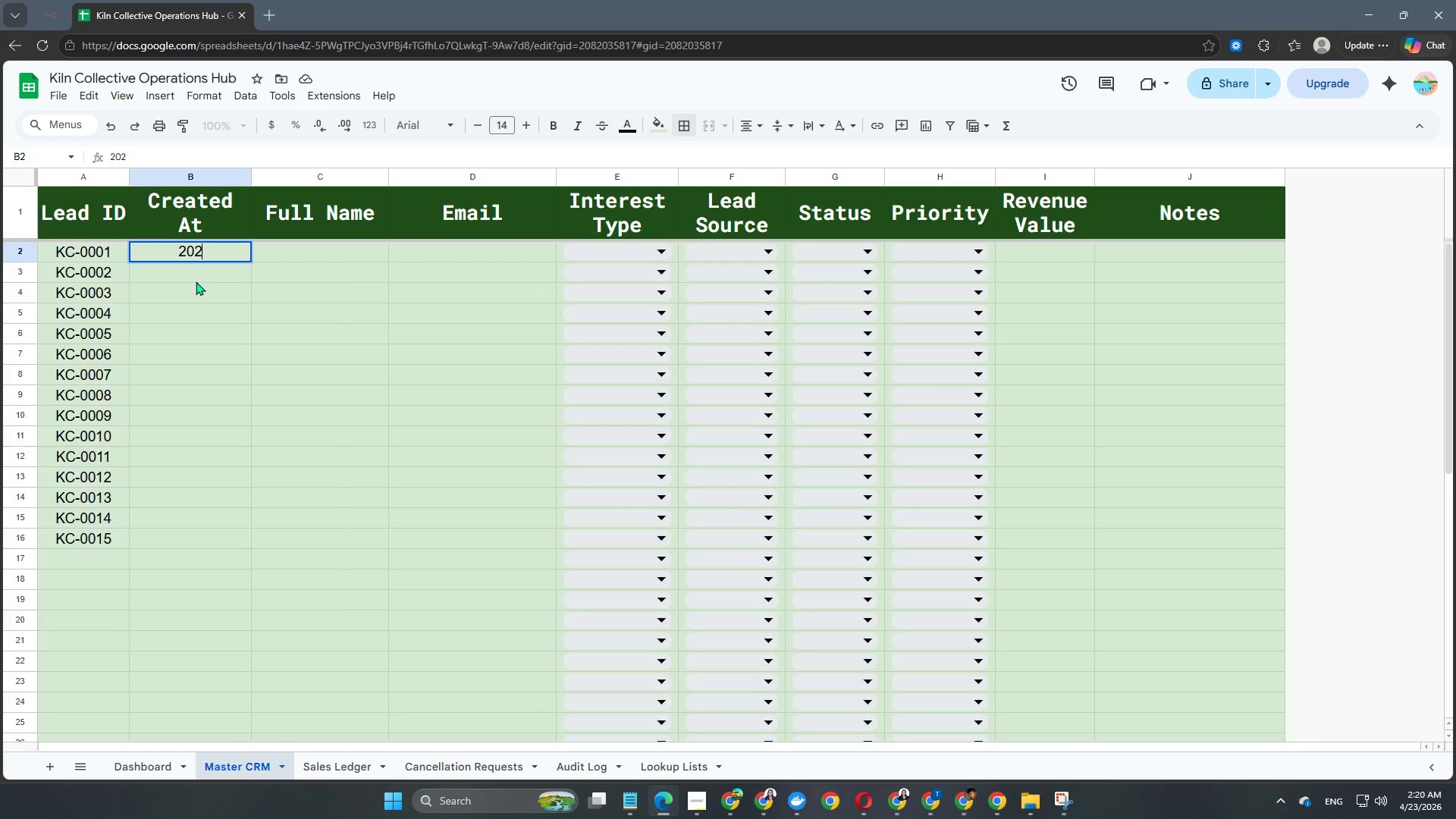 
key(Numpad6)
 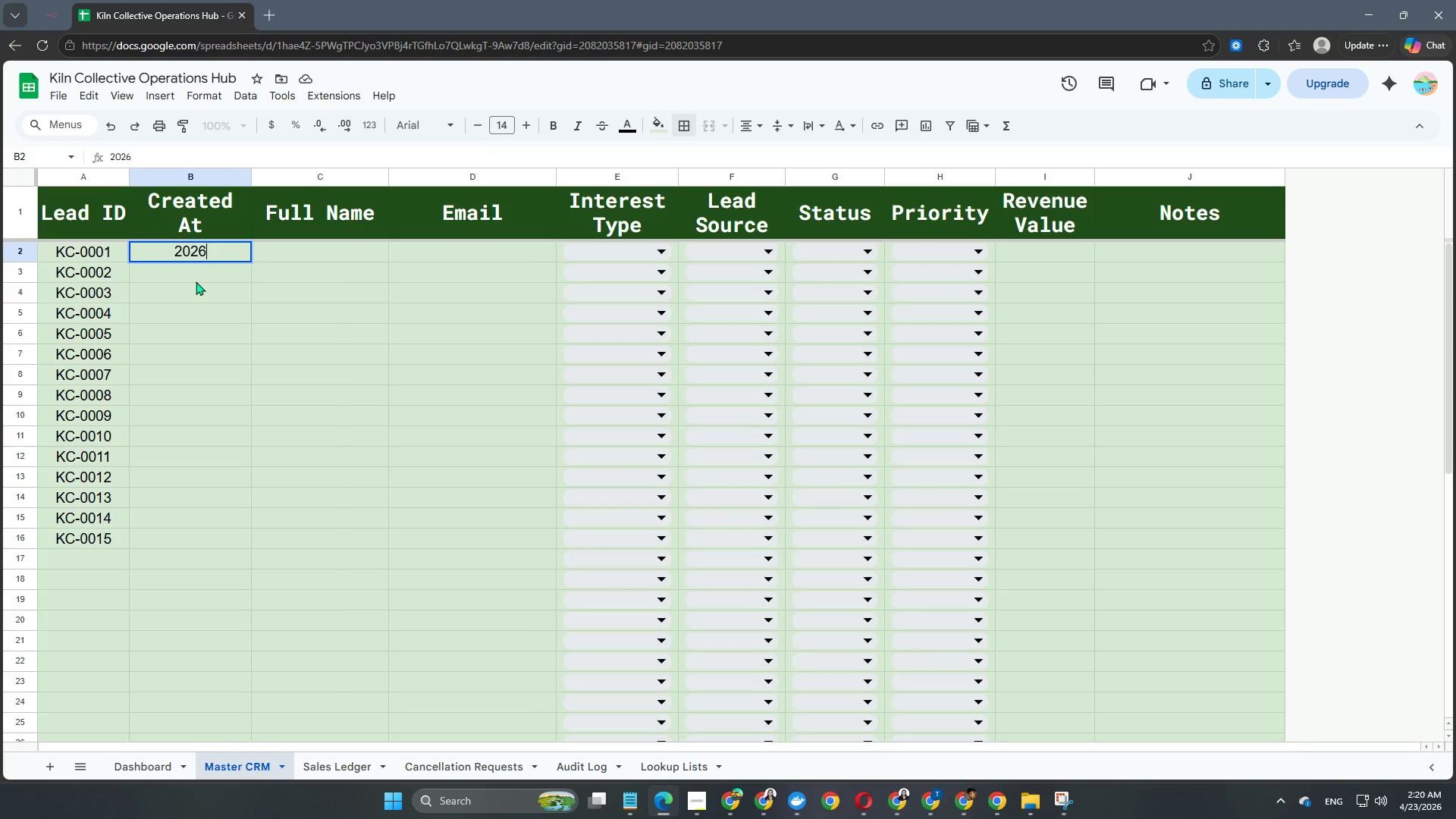 
key(NumpadSubtract)
 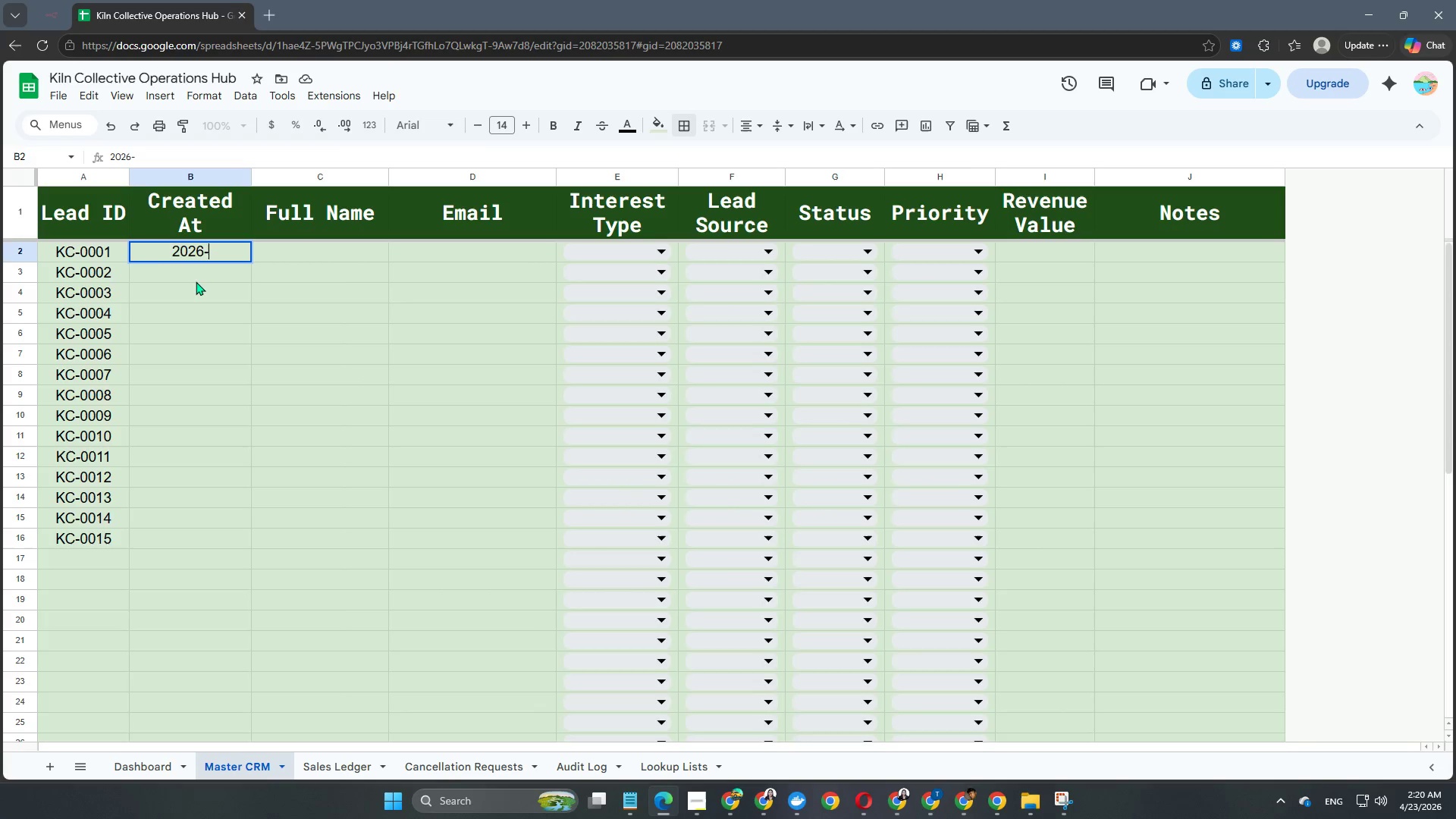 
key(Numpad0)
 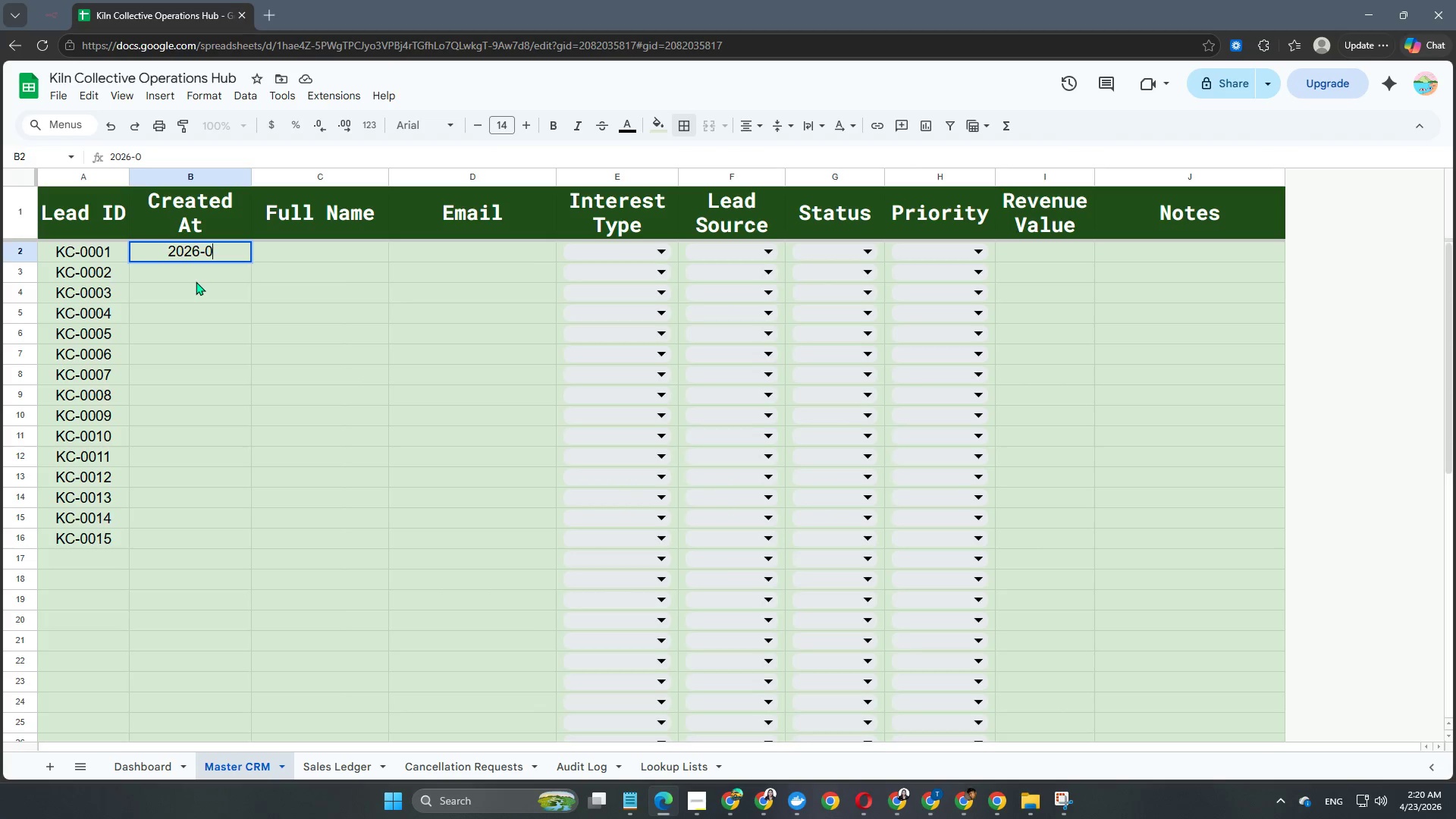 
key(Numpad4)
 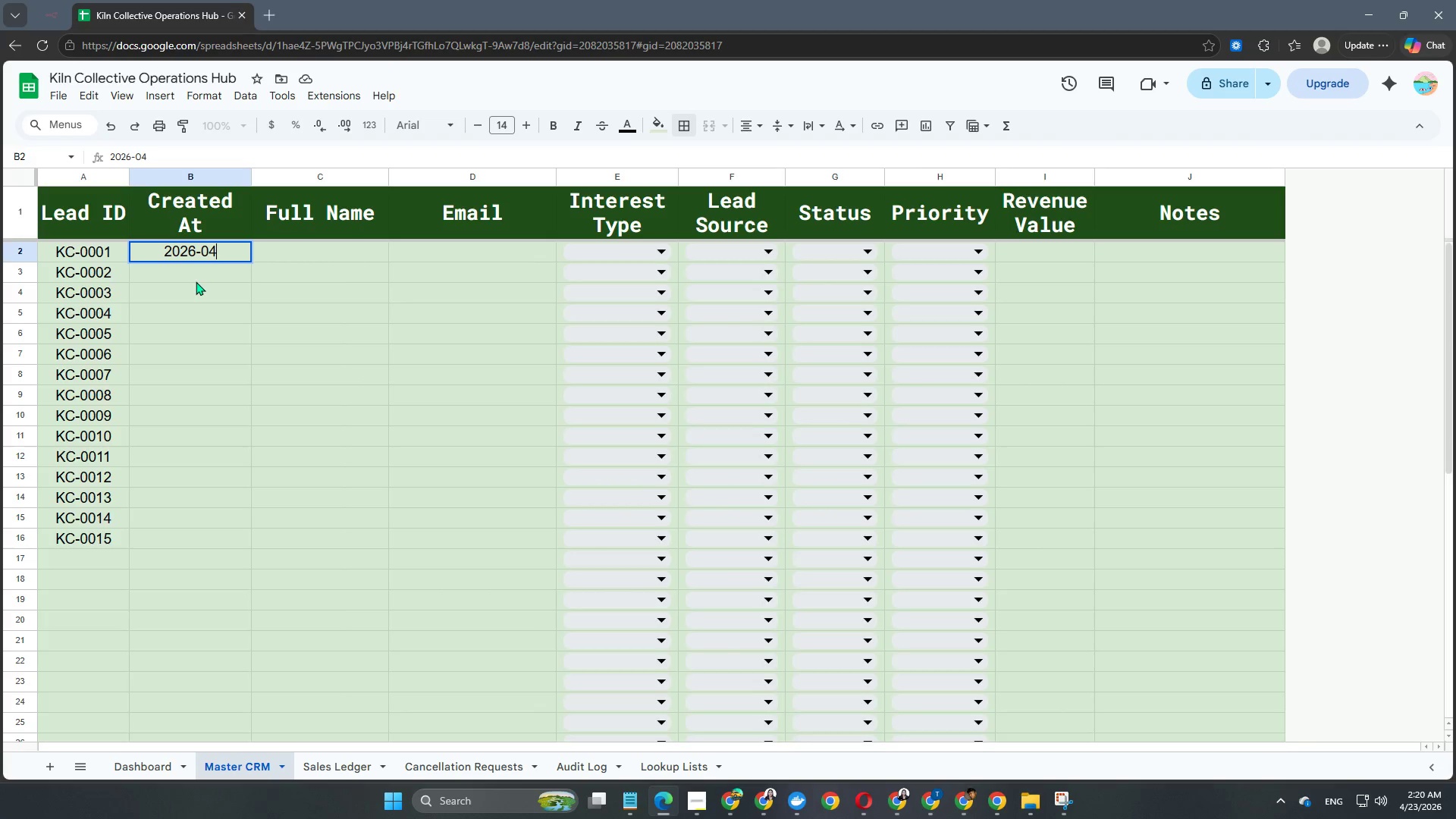 
key(NumpadSubtract)
 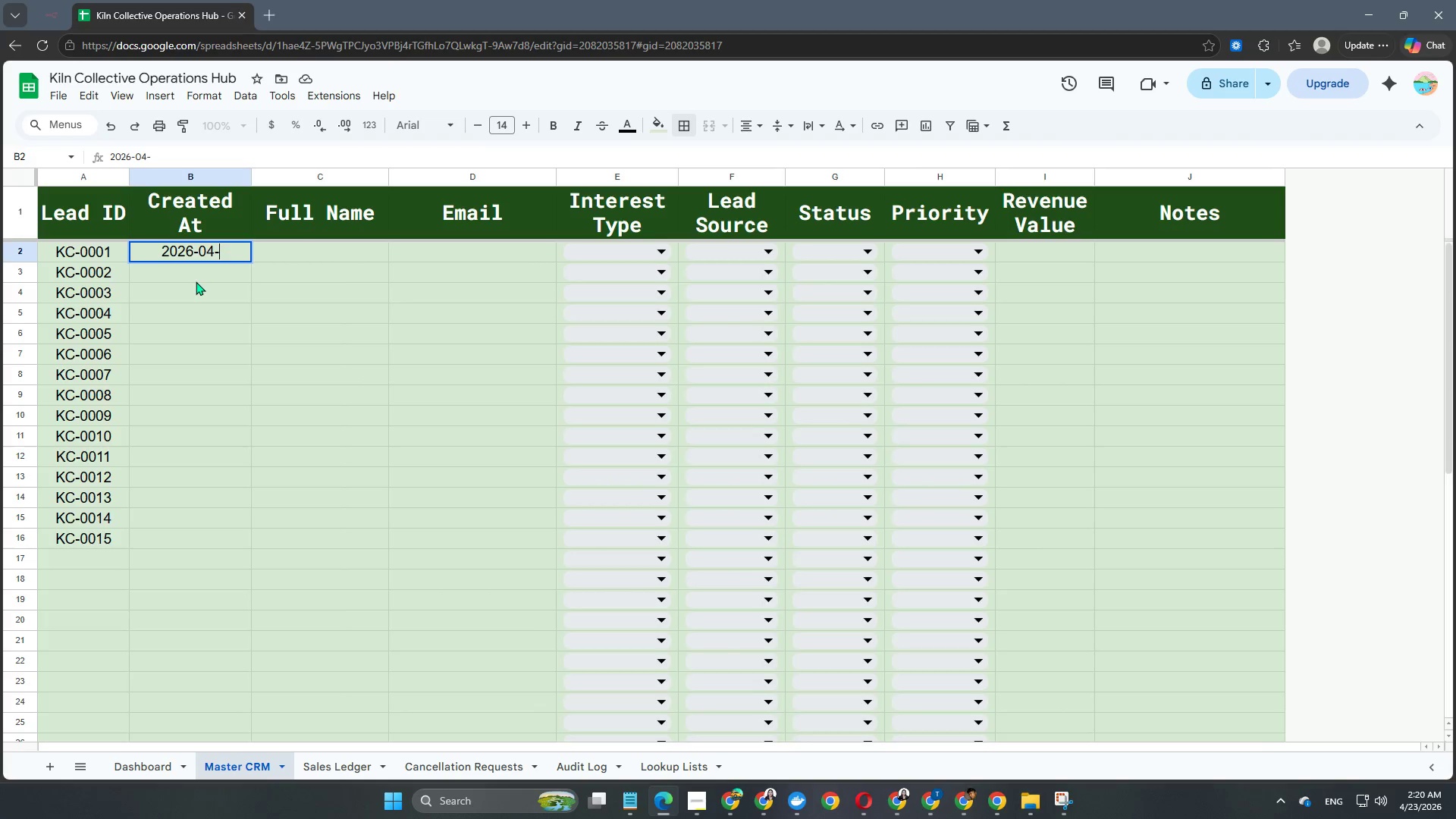 
key(Numpad0)
 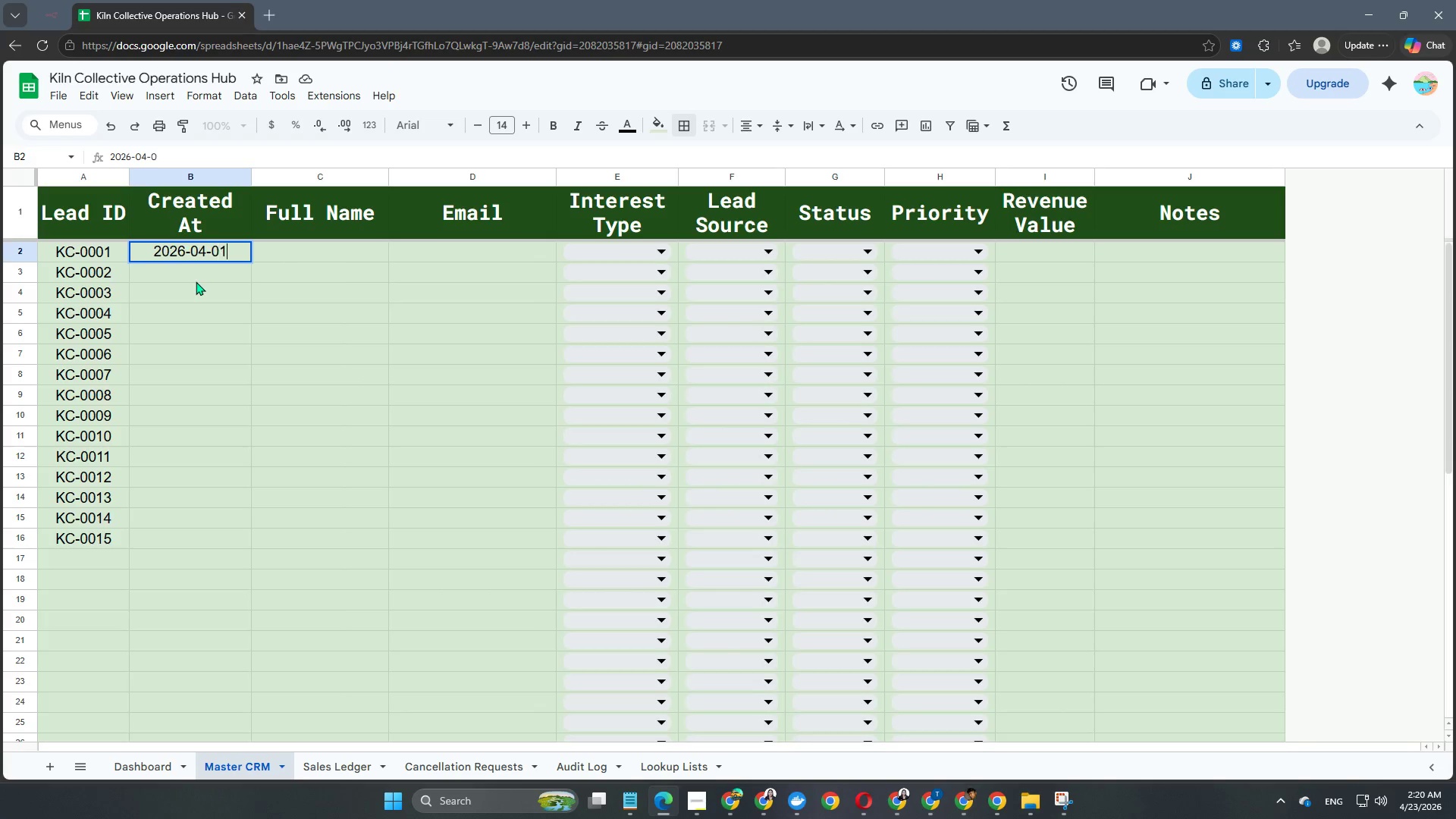 
key(Numpad1)
 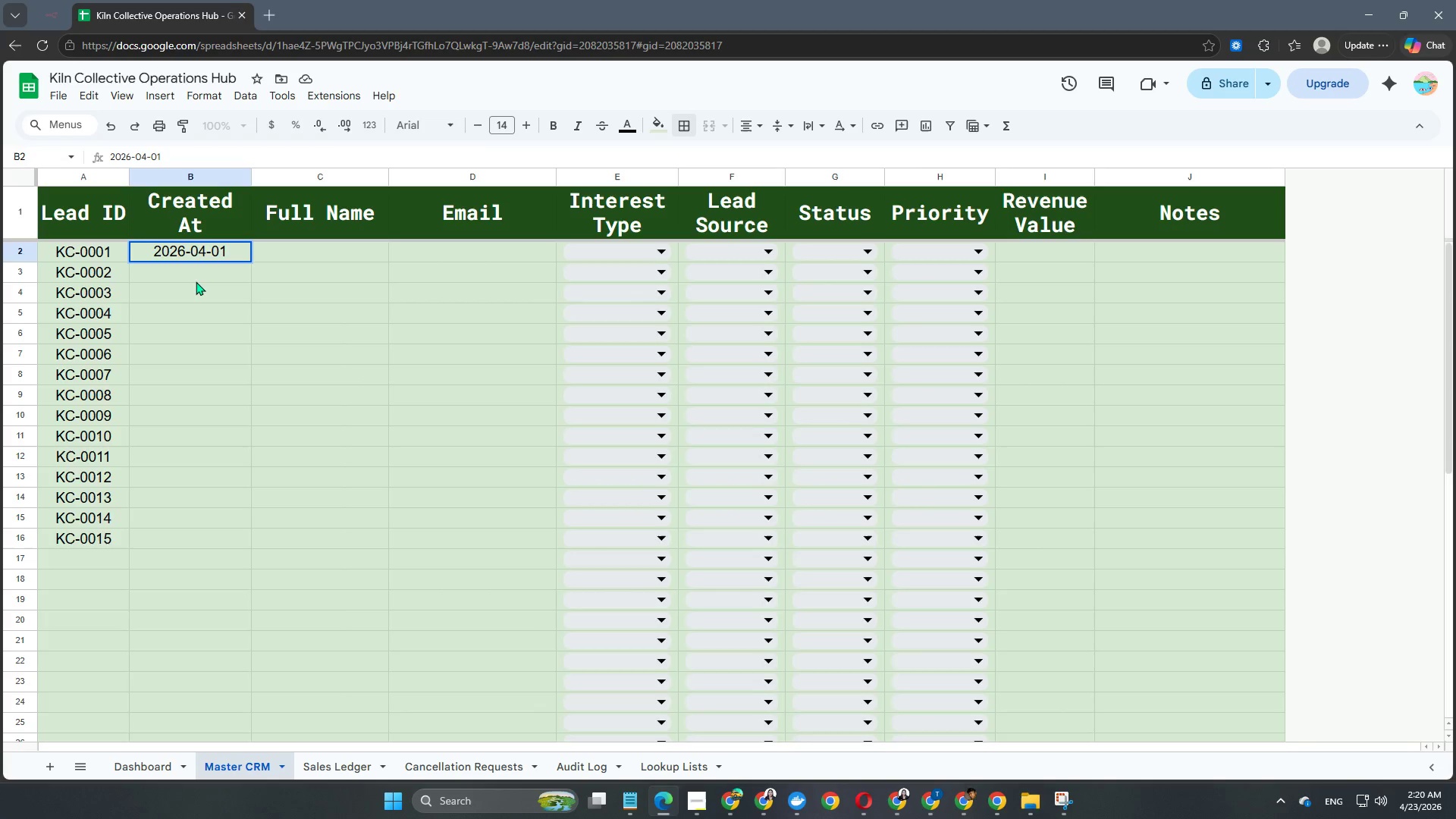 
key(NumpadEnter)
 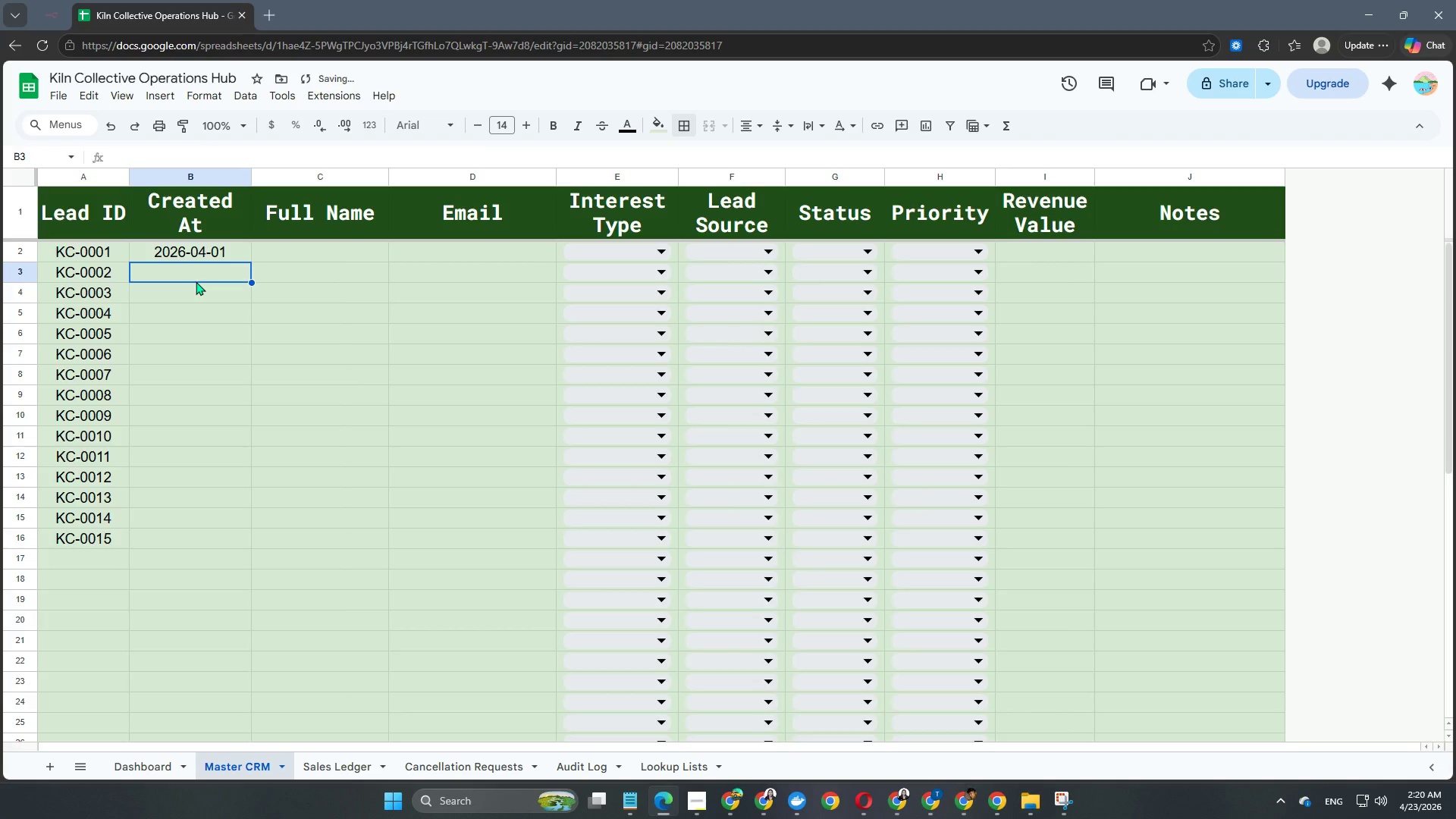 
key(Numpad2)
 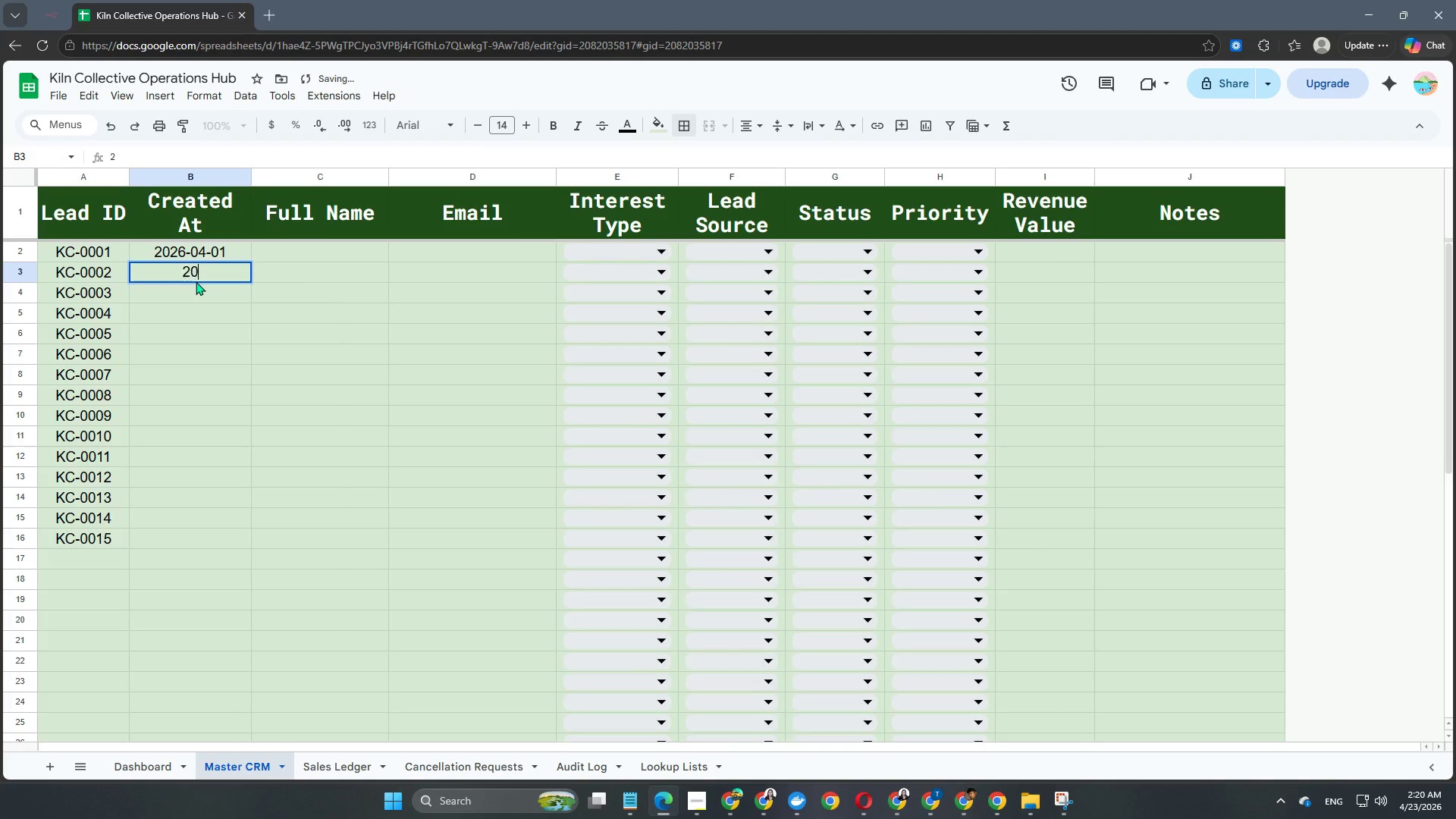 
key(Numpad0)
 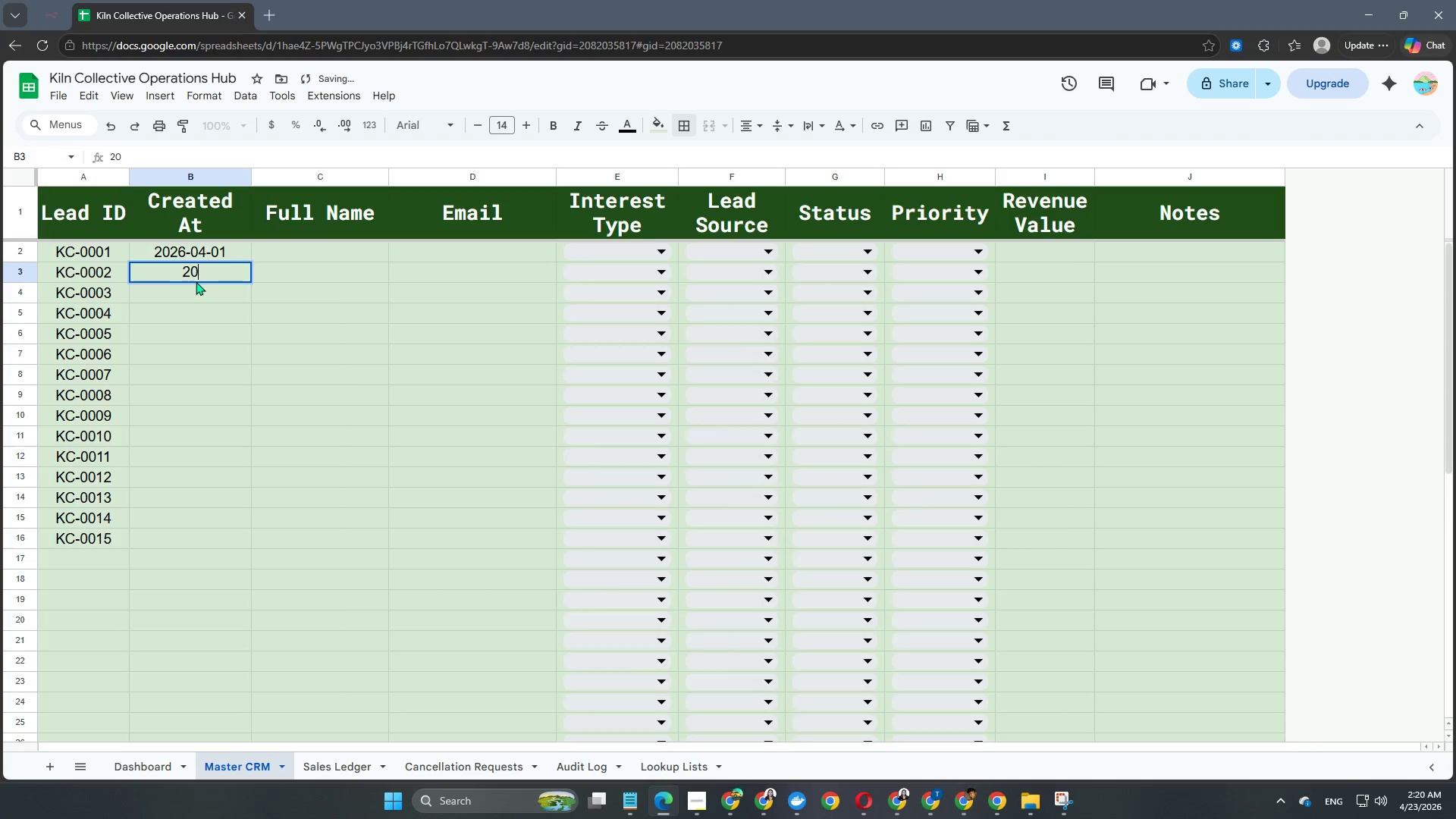 
key(Numpad2)
 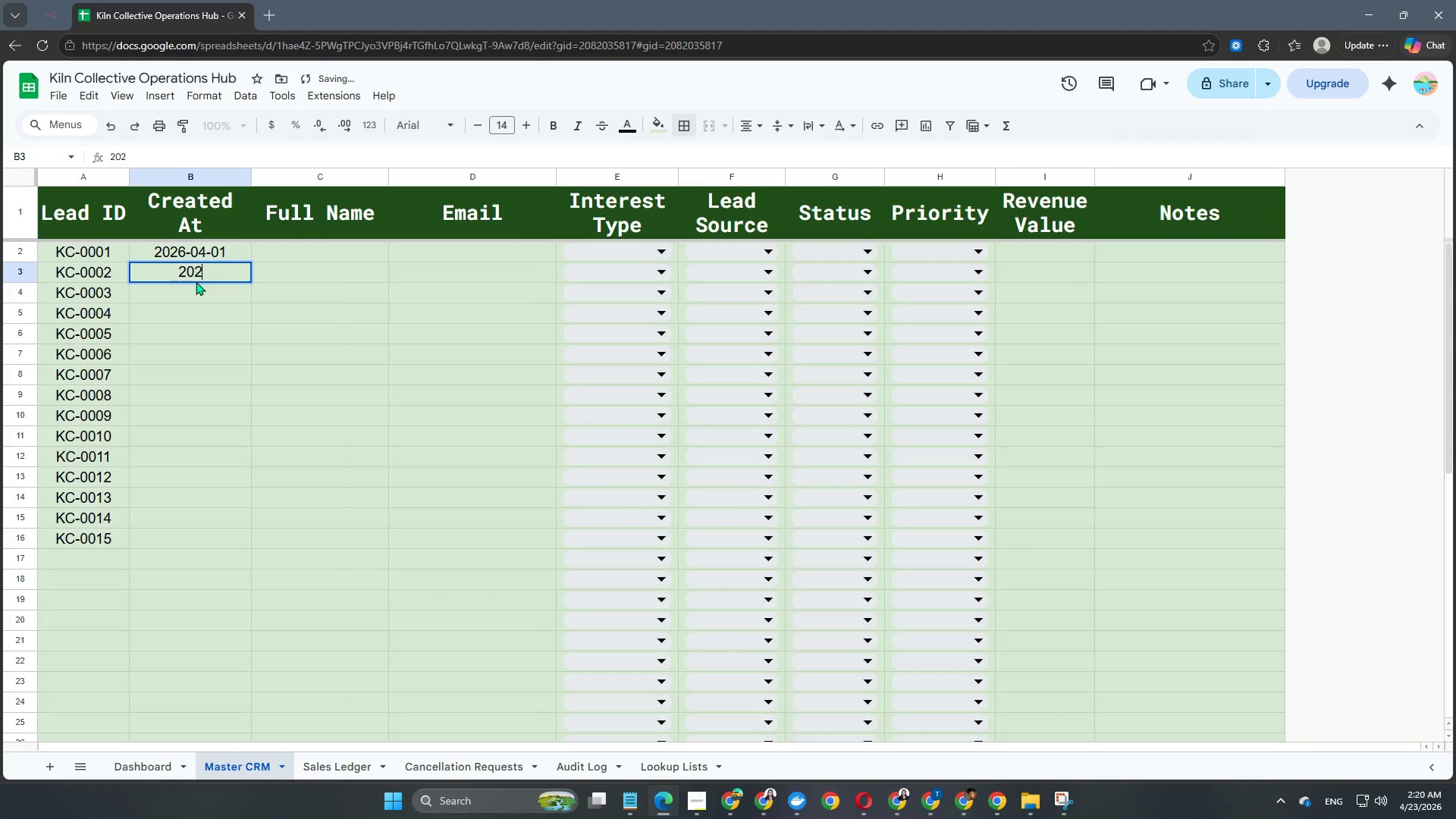 
key(Numpad6)
 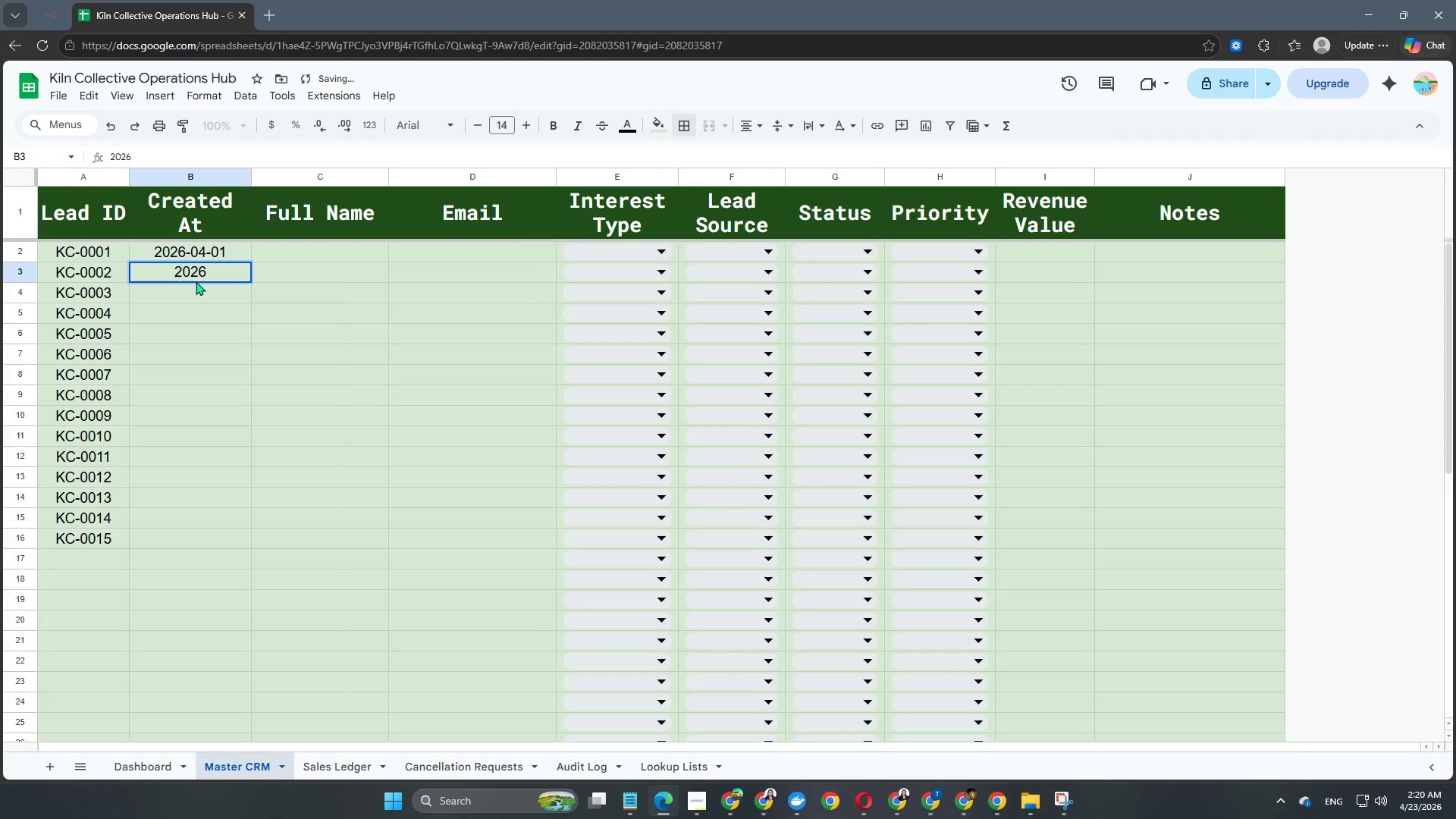 
key(NumpadSubtract)
 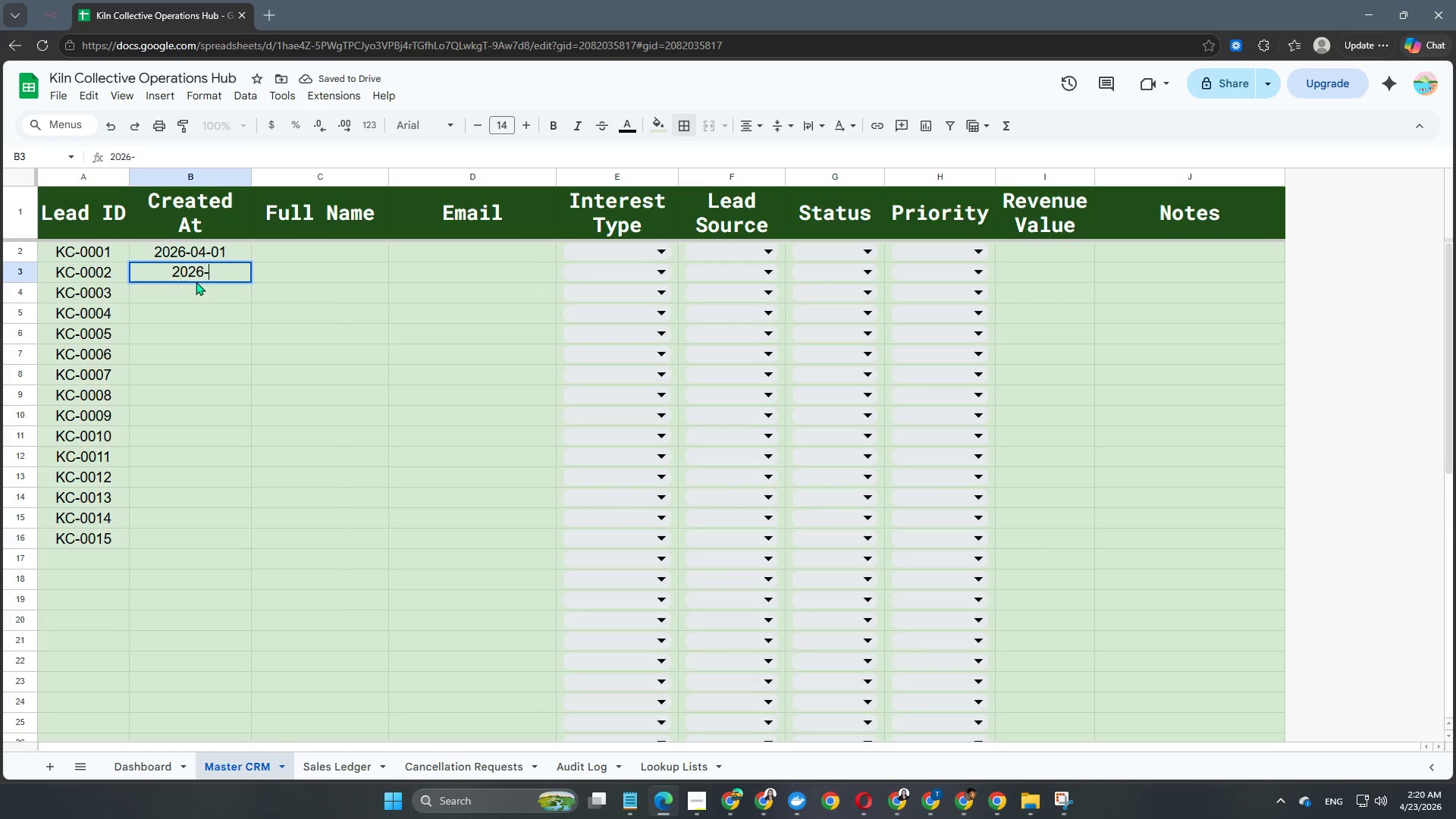 
key(Numpad0)
 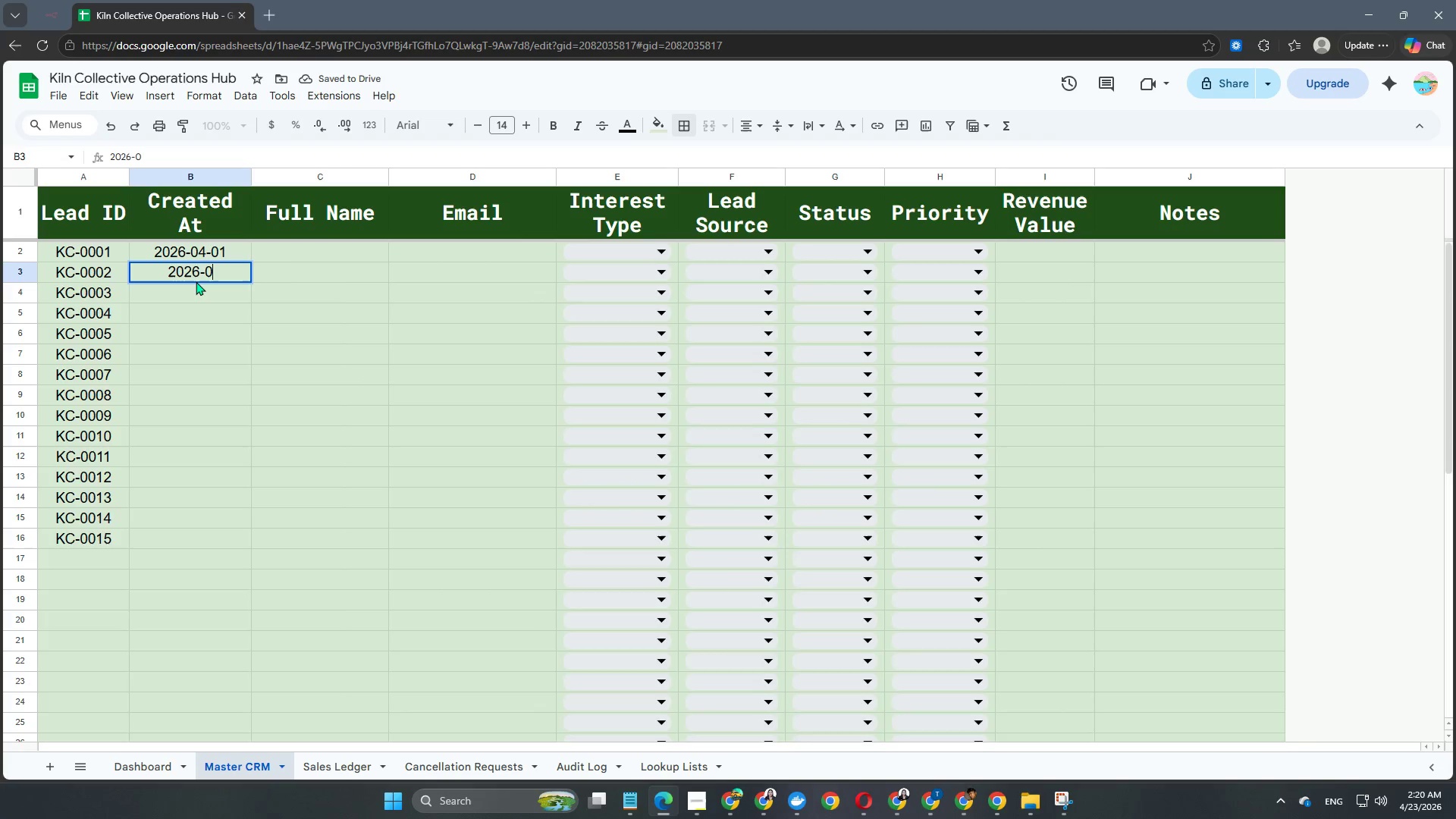 
key(Numpad4)
 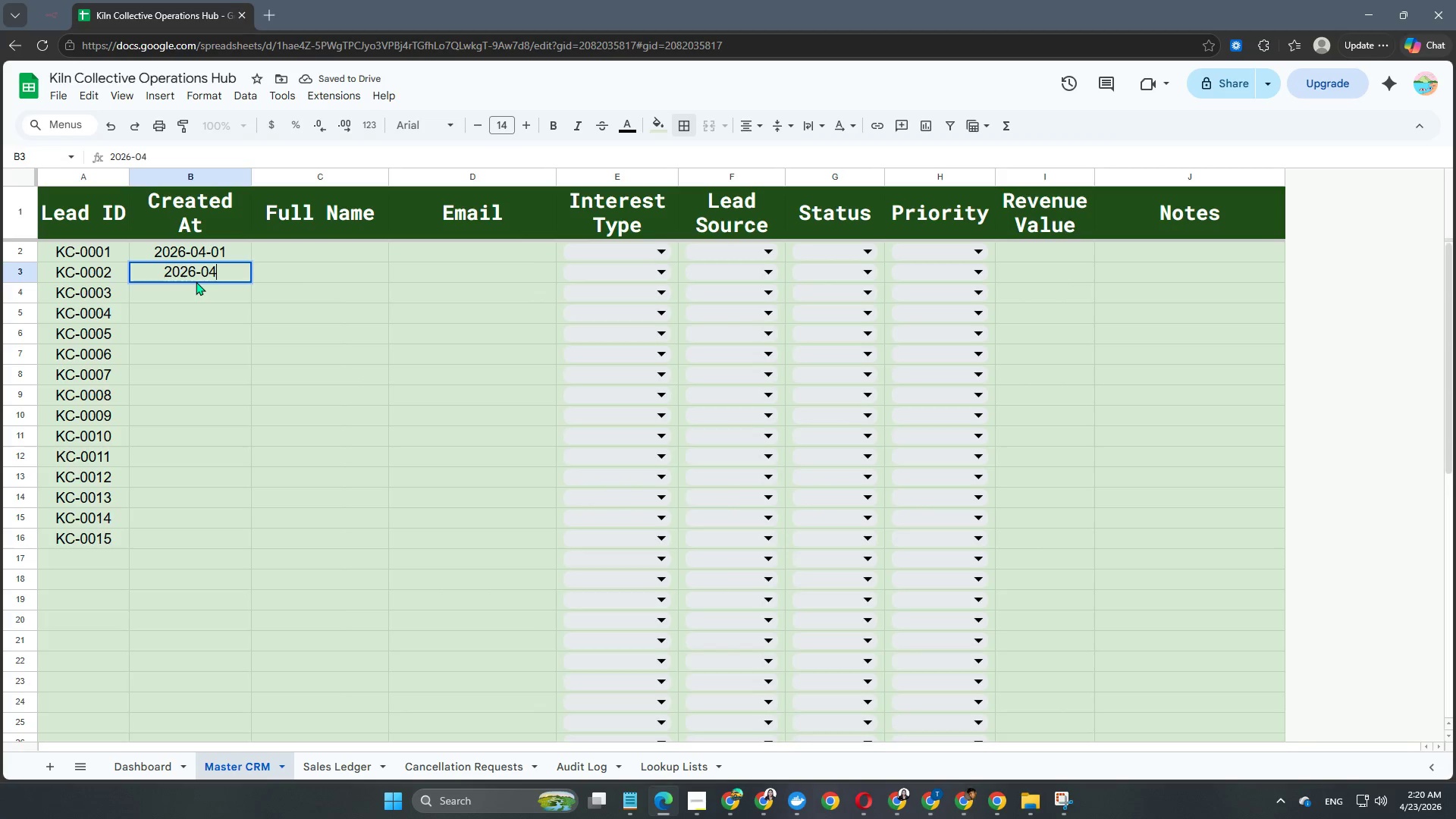 
key(NumpadSubtract)
 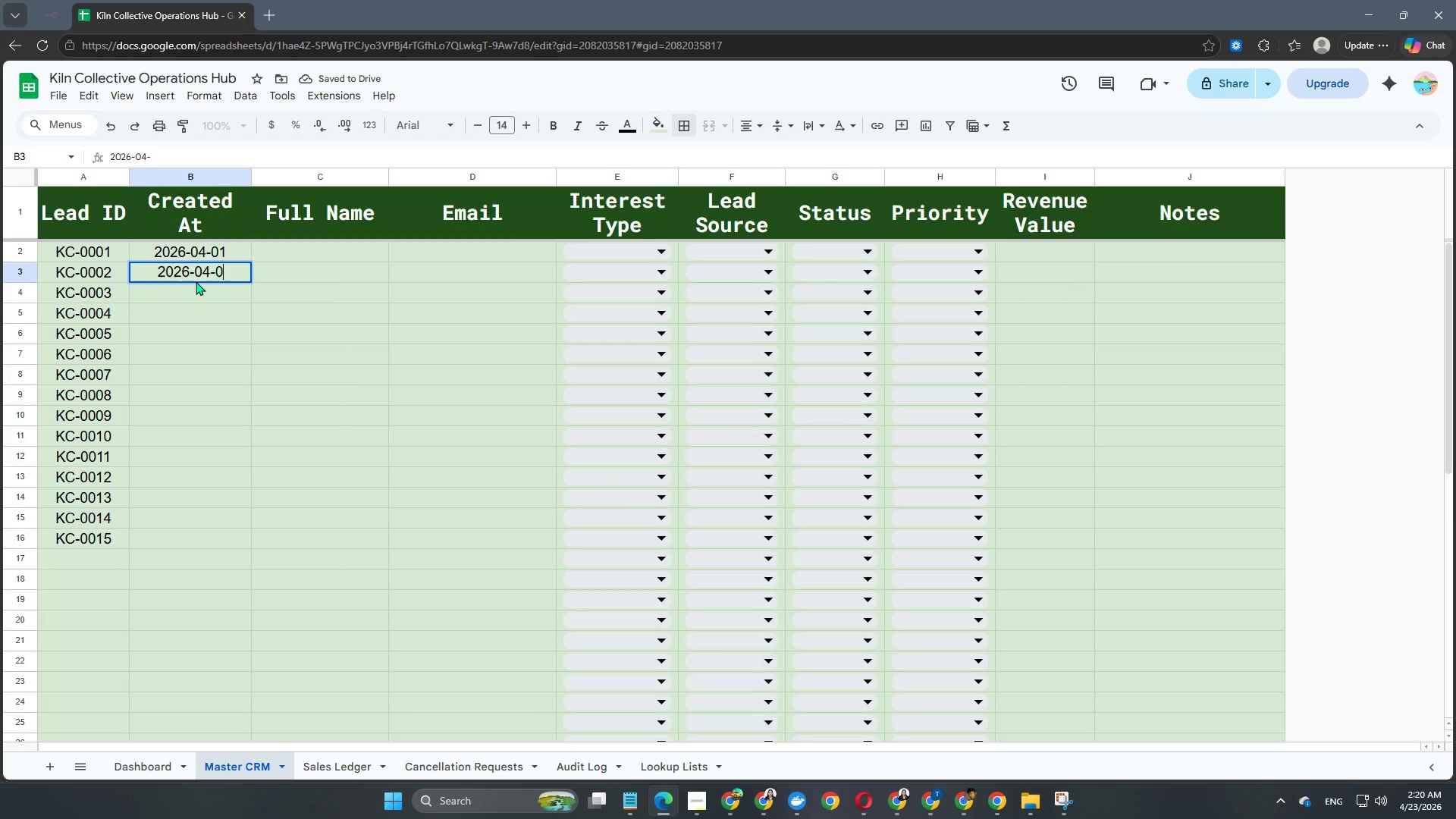 
key(Numpad0)
 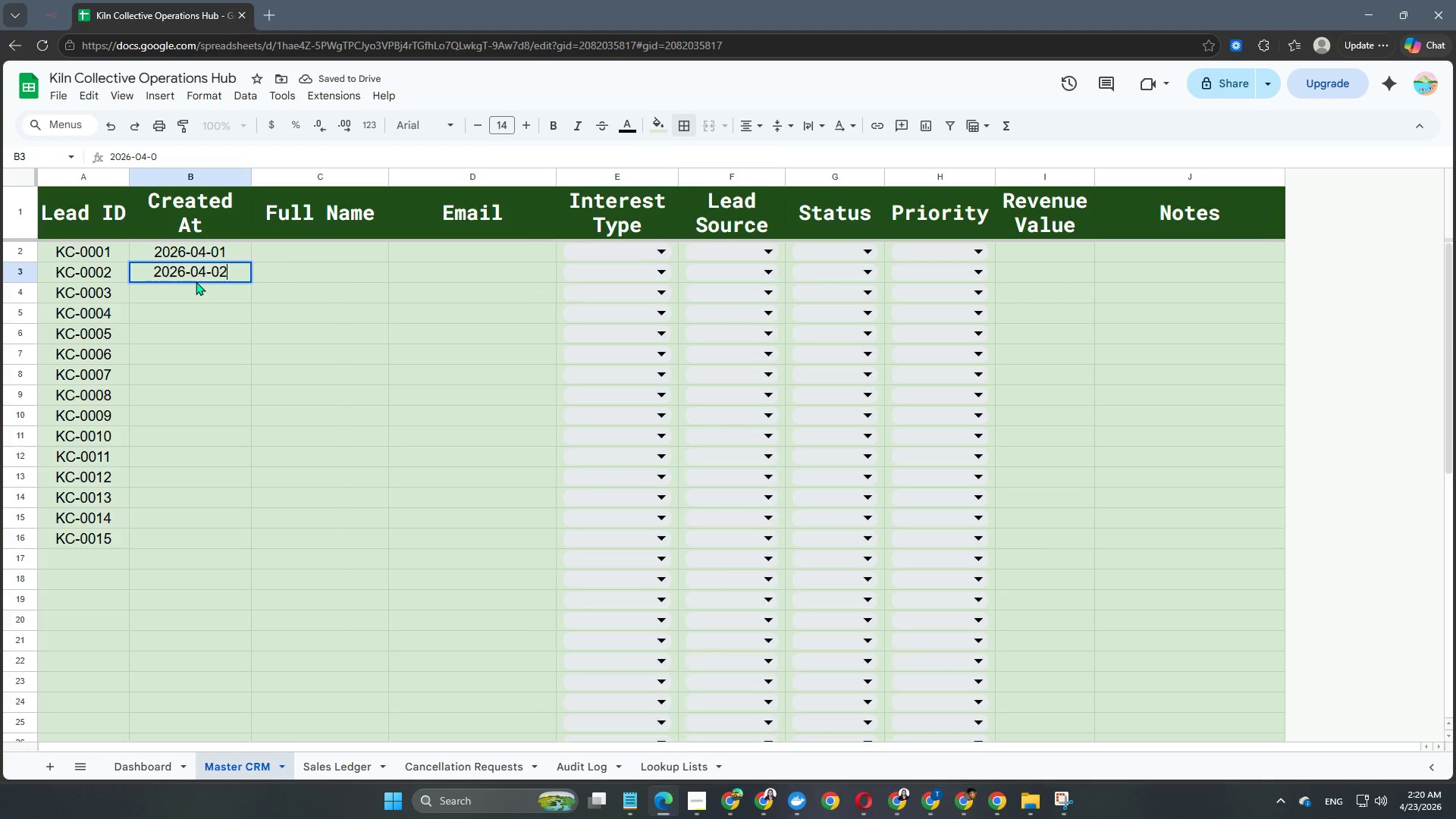 
key(Numpad2)
 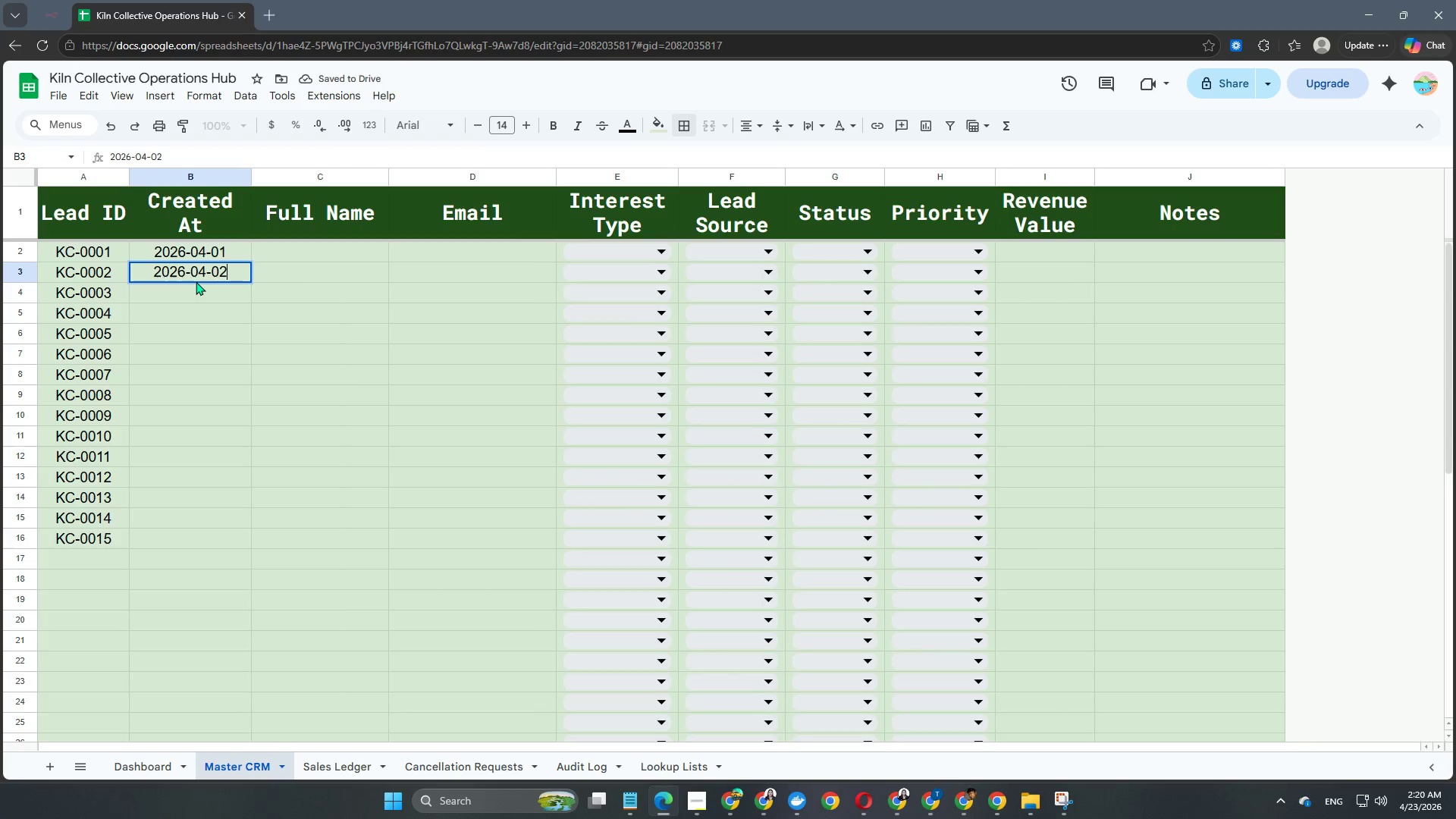 
key(NumpadEnter)
 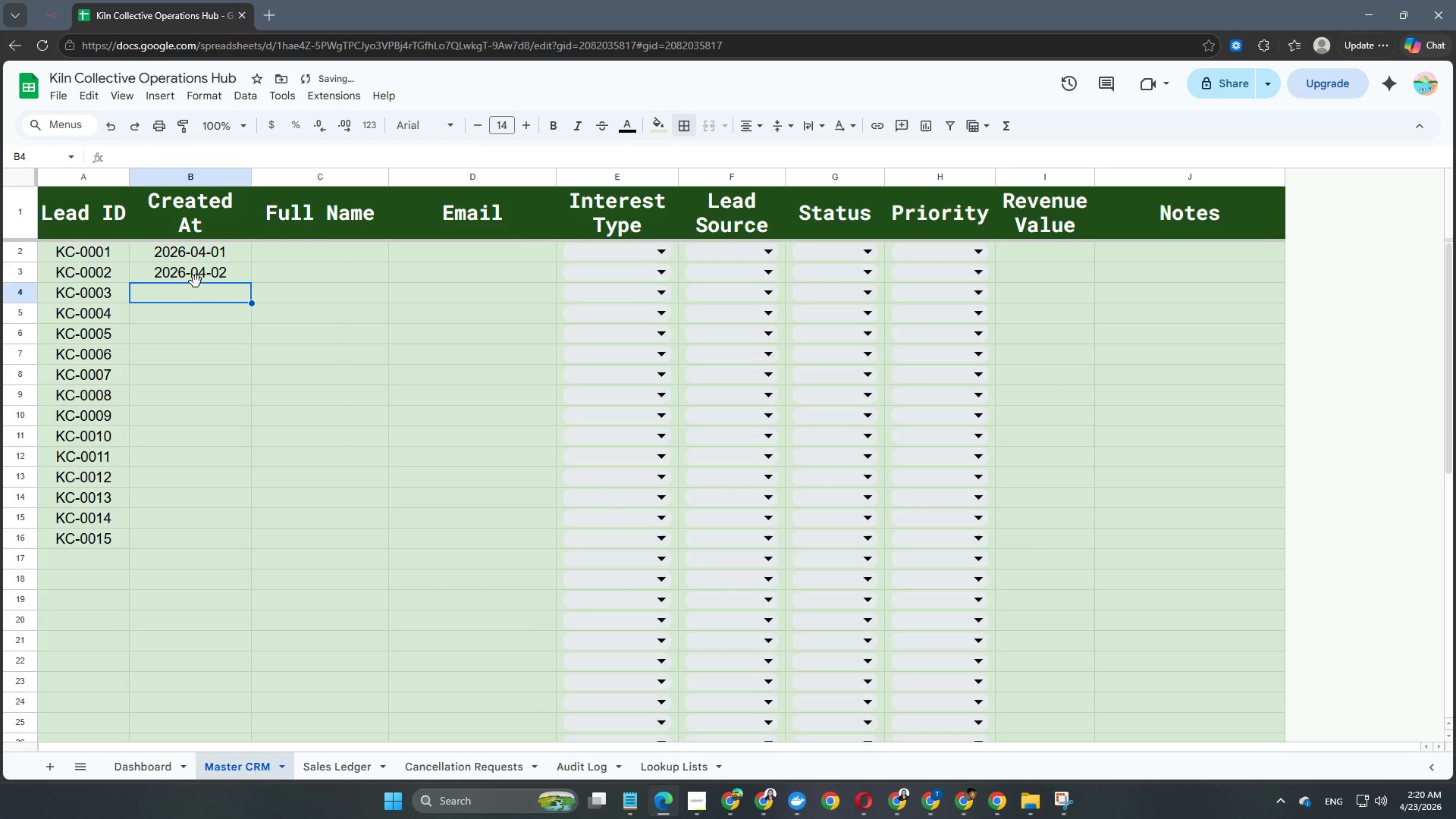 
key(Numpad2)
 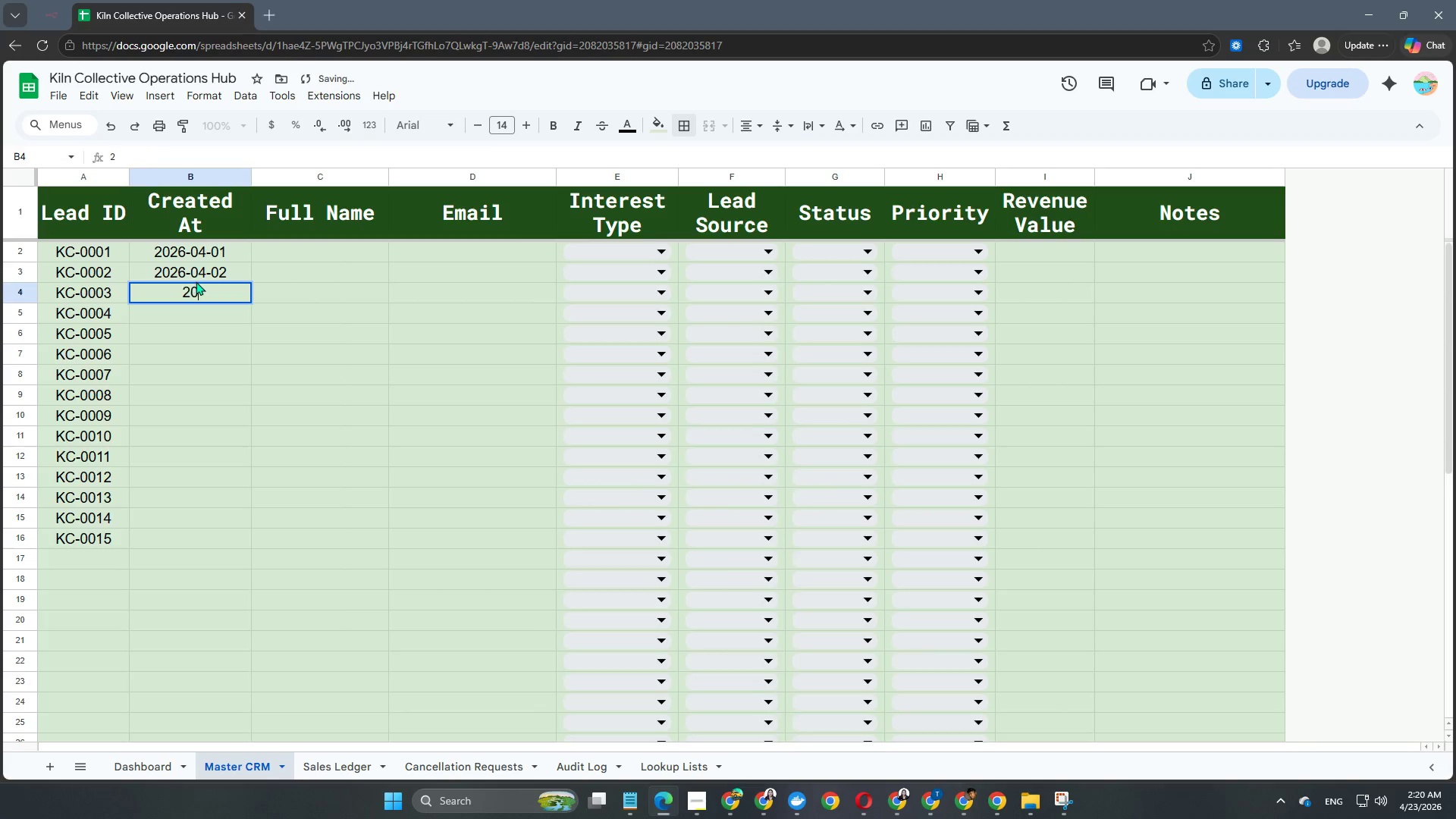 
key(Numpad0)
 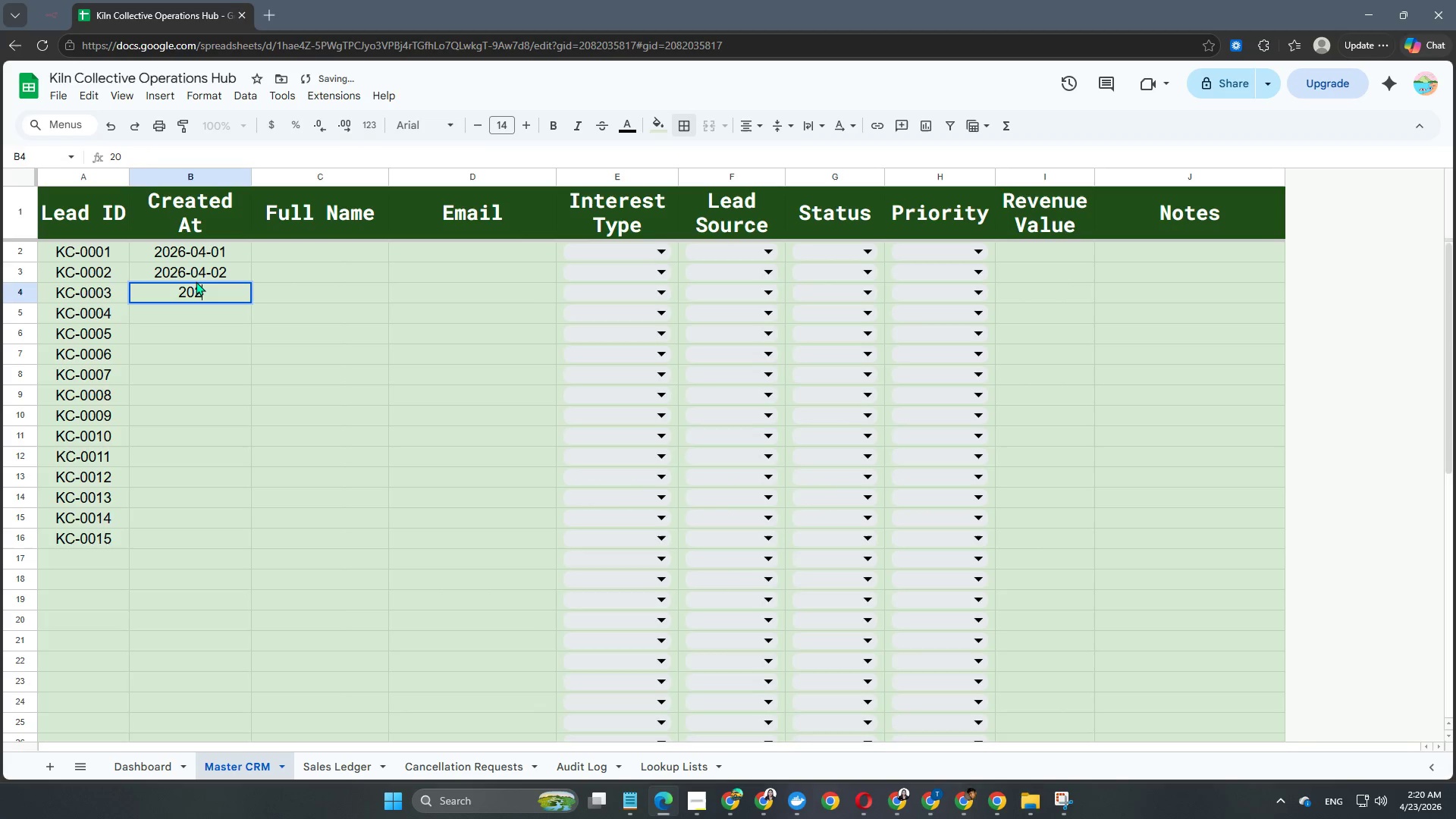 
key(Numpad2)
 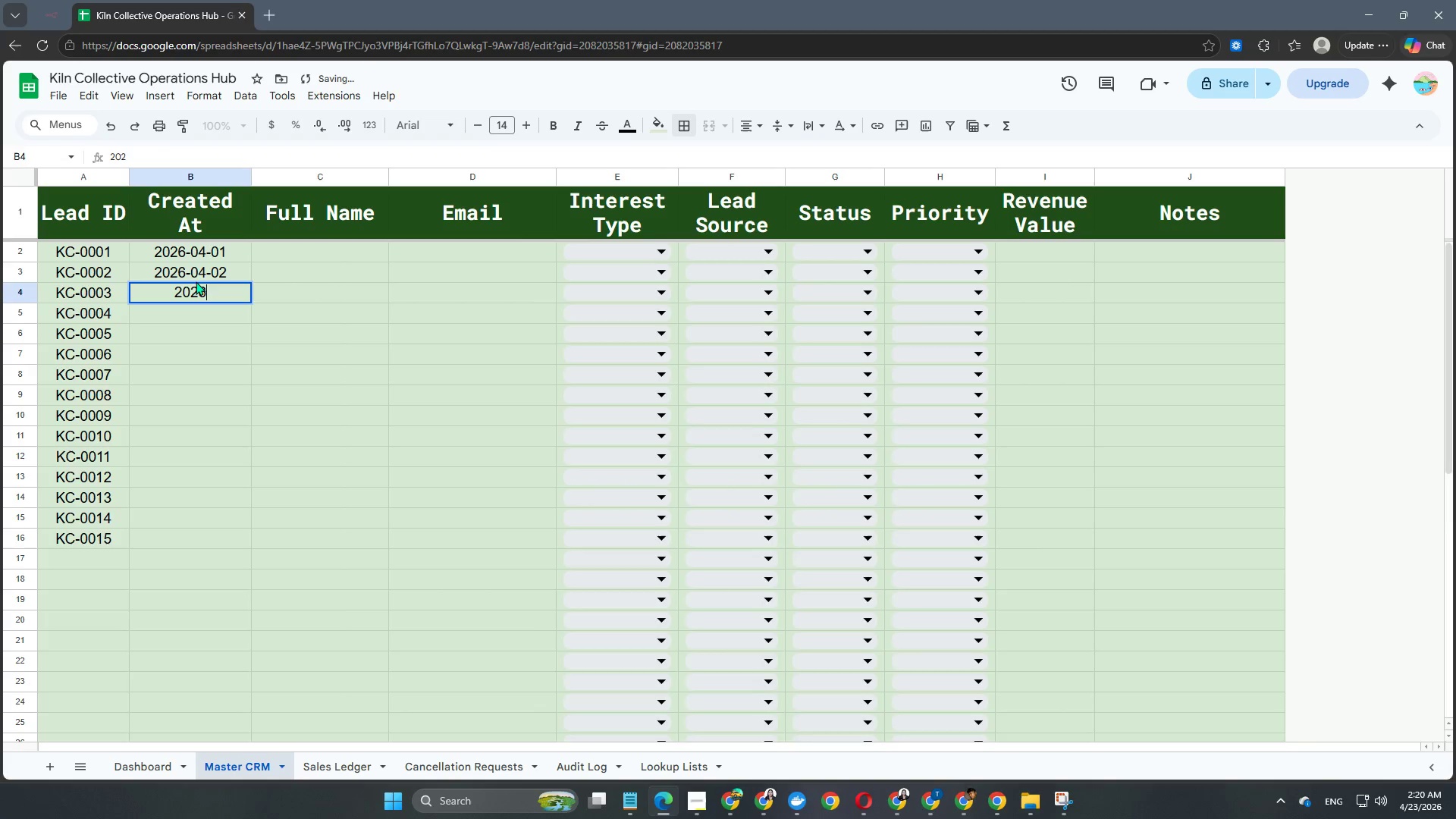 
key(Numpad6)
 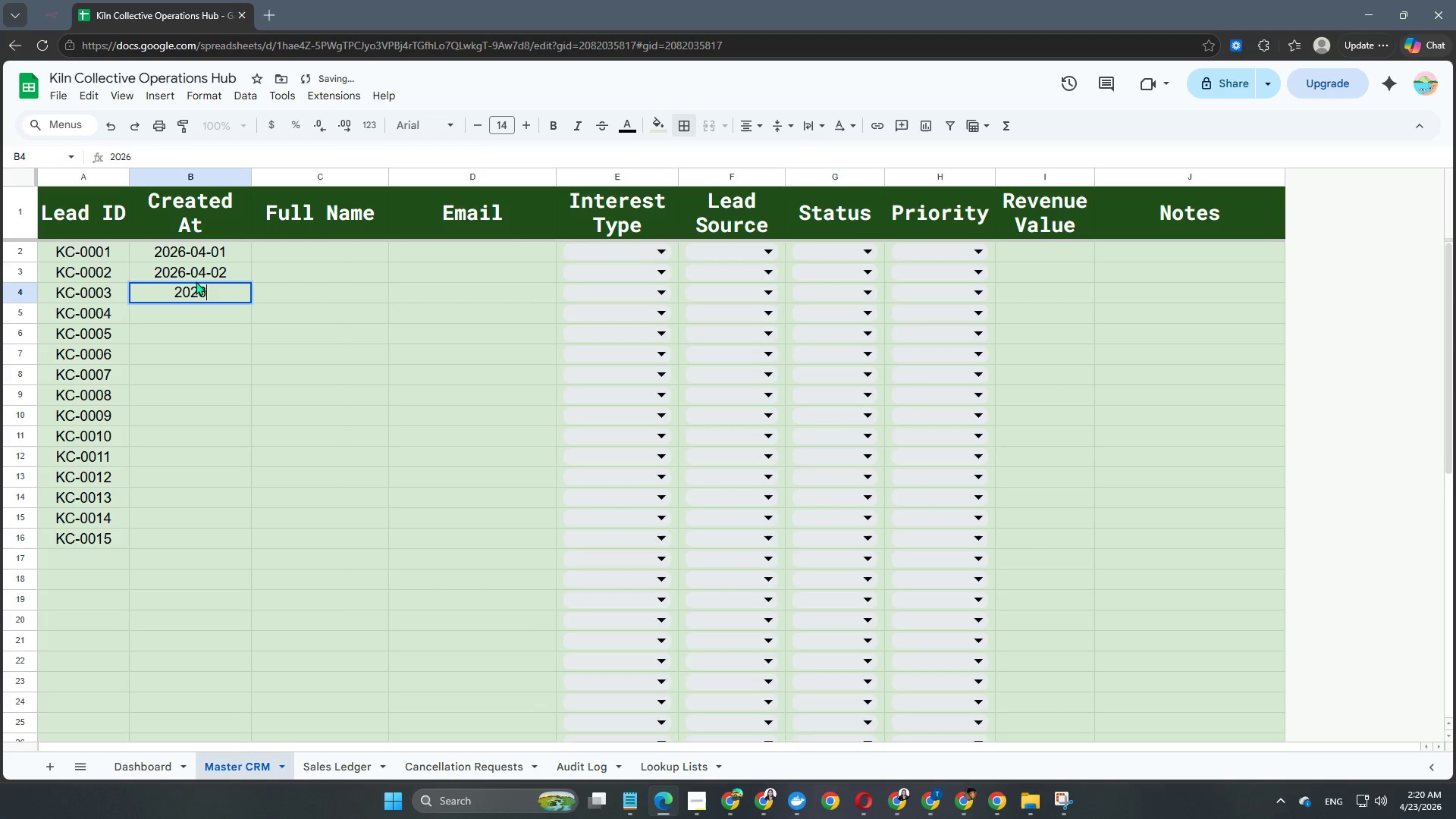 
key(NumpadSubtract)
 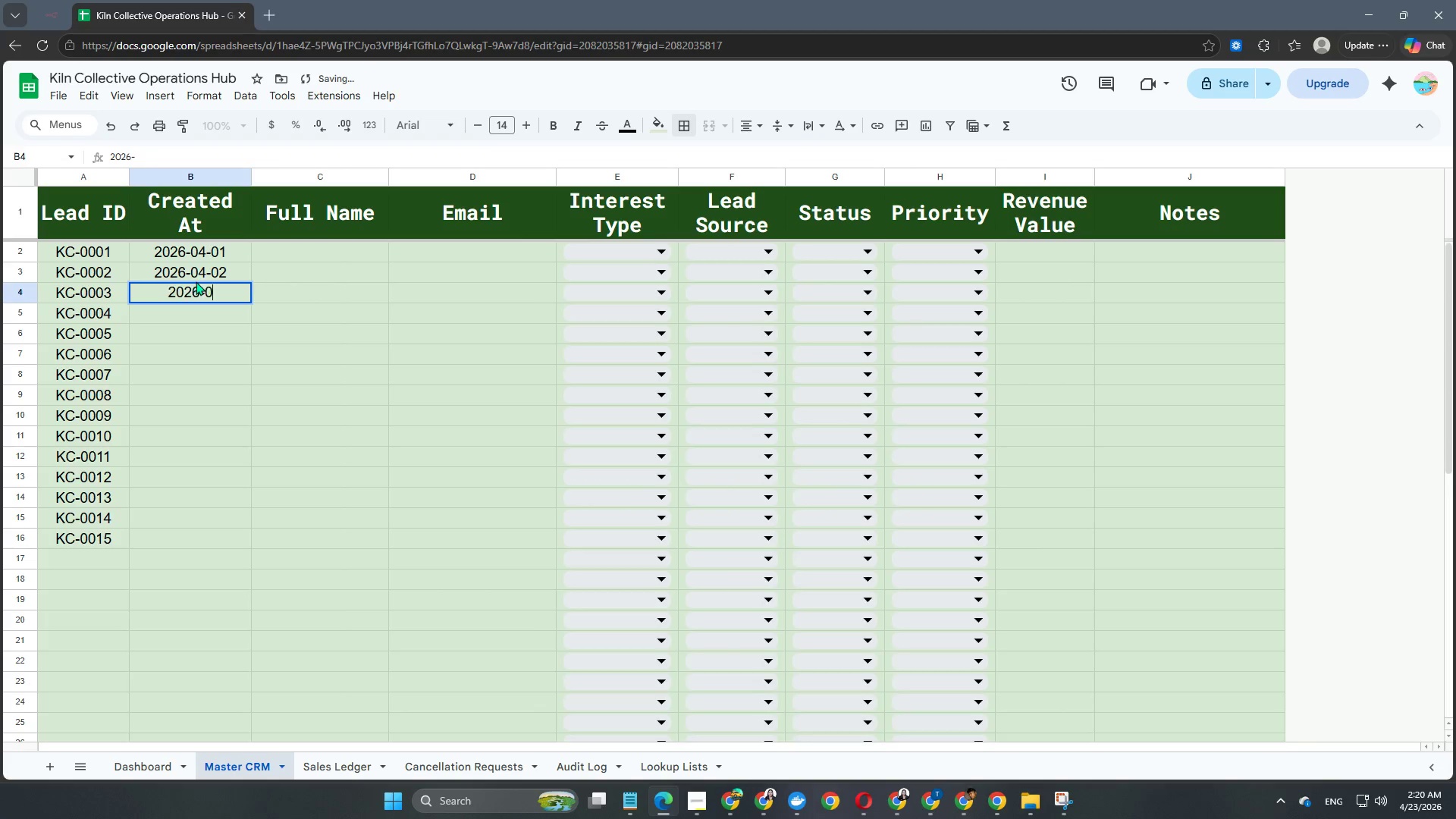 
key(Numpad0)
 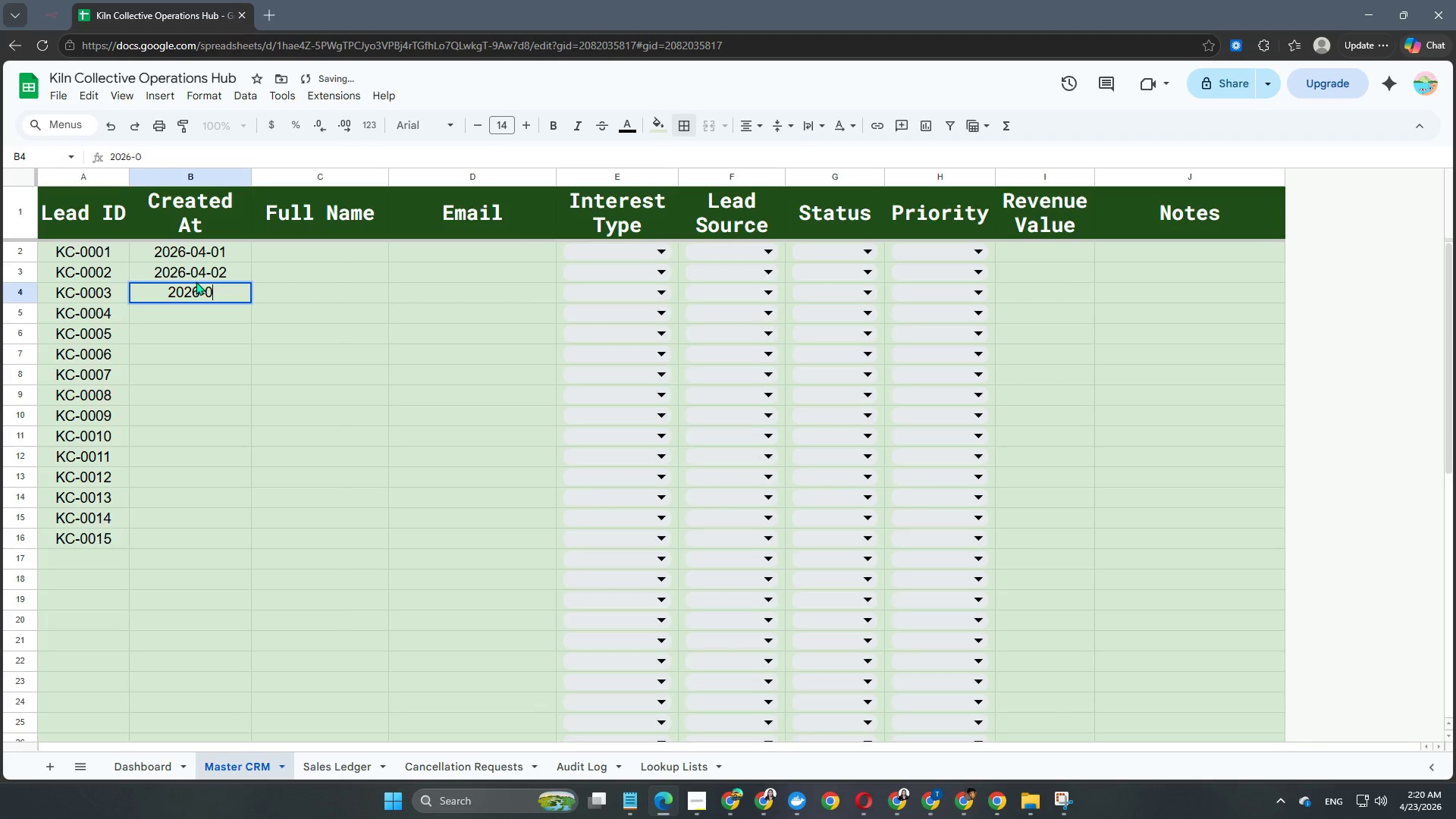 
key(Numpad4)
 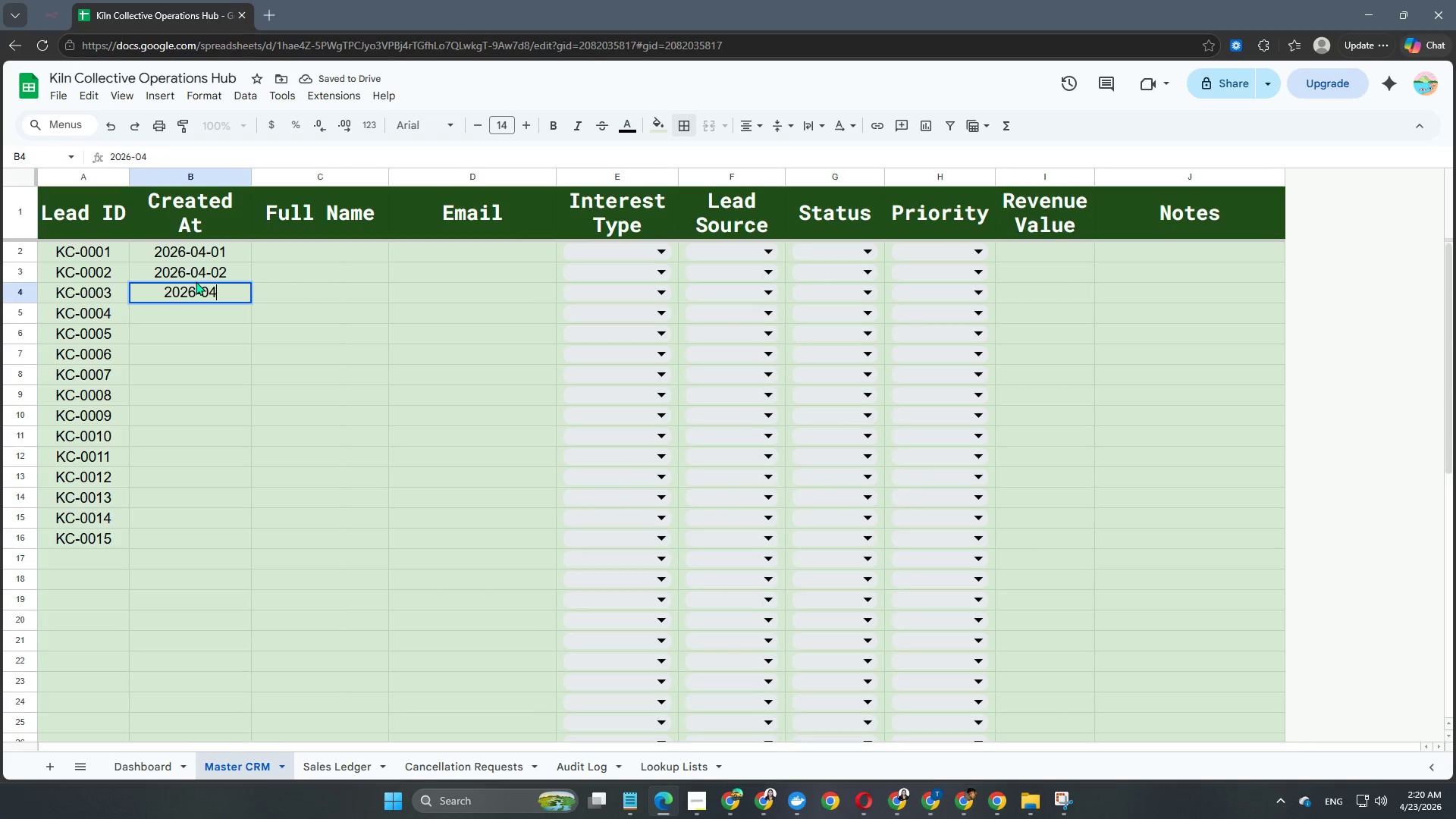 
key(NumpadSubtract)
 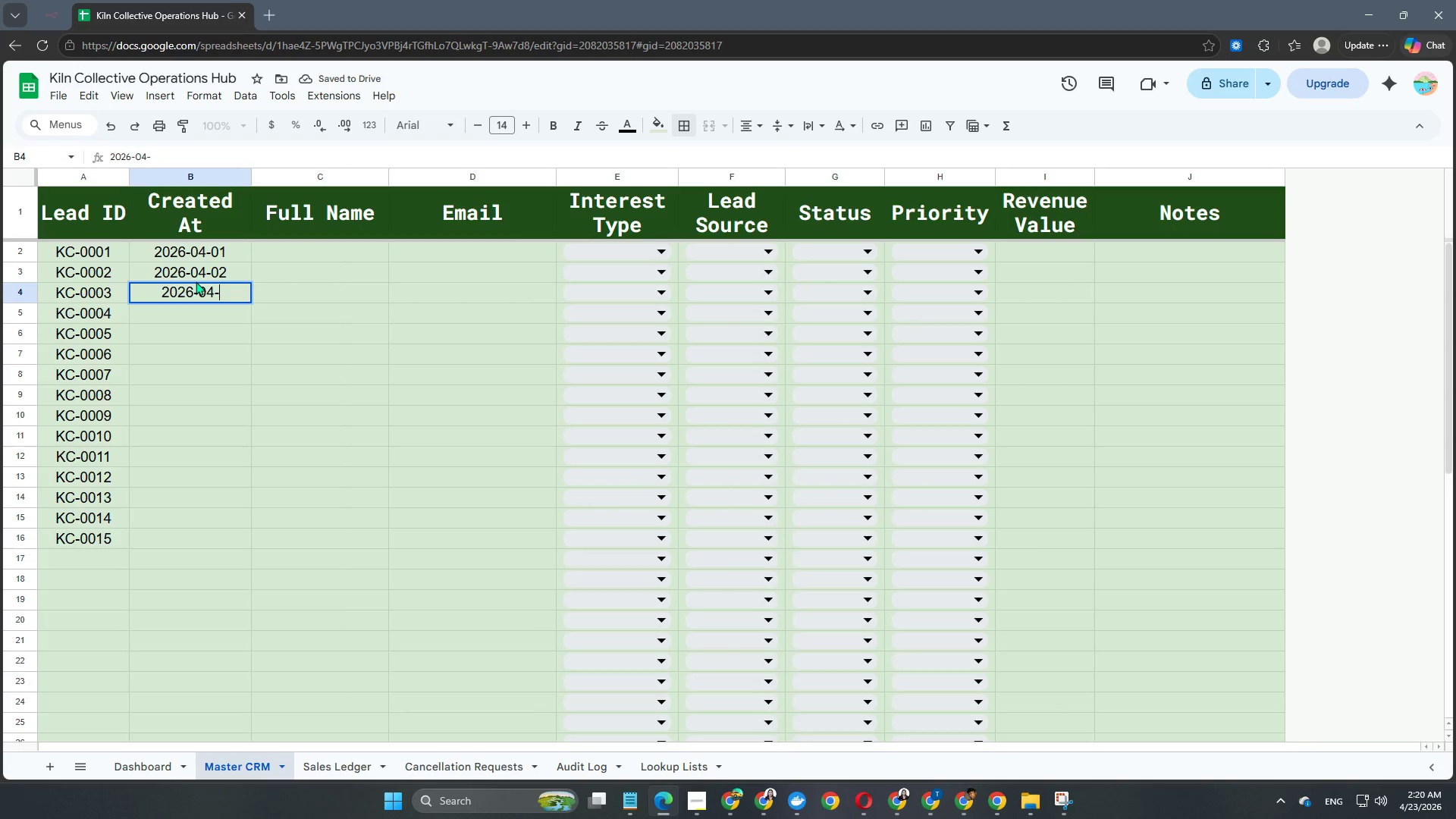 
key(Numpad0)
 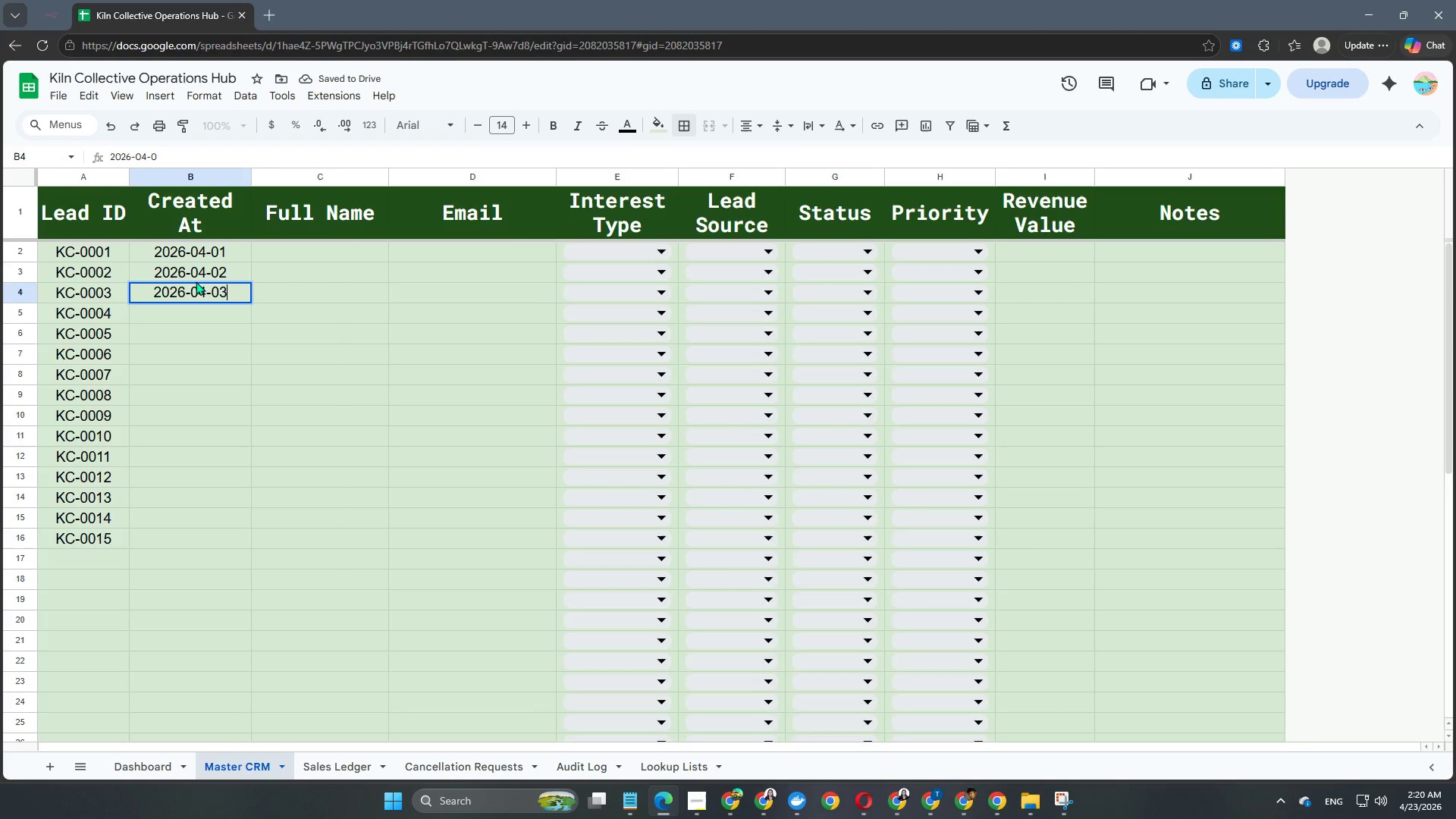 
key(Numpad3)
 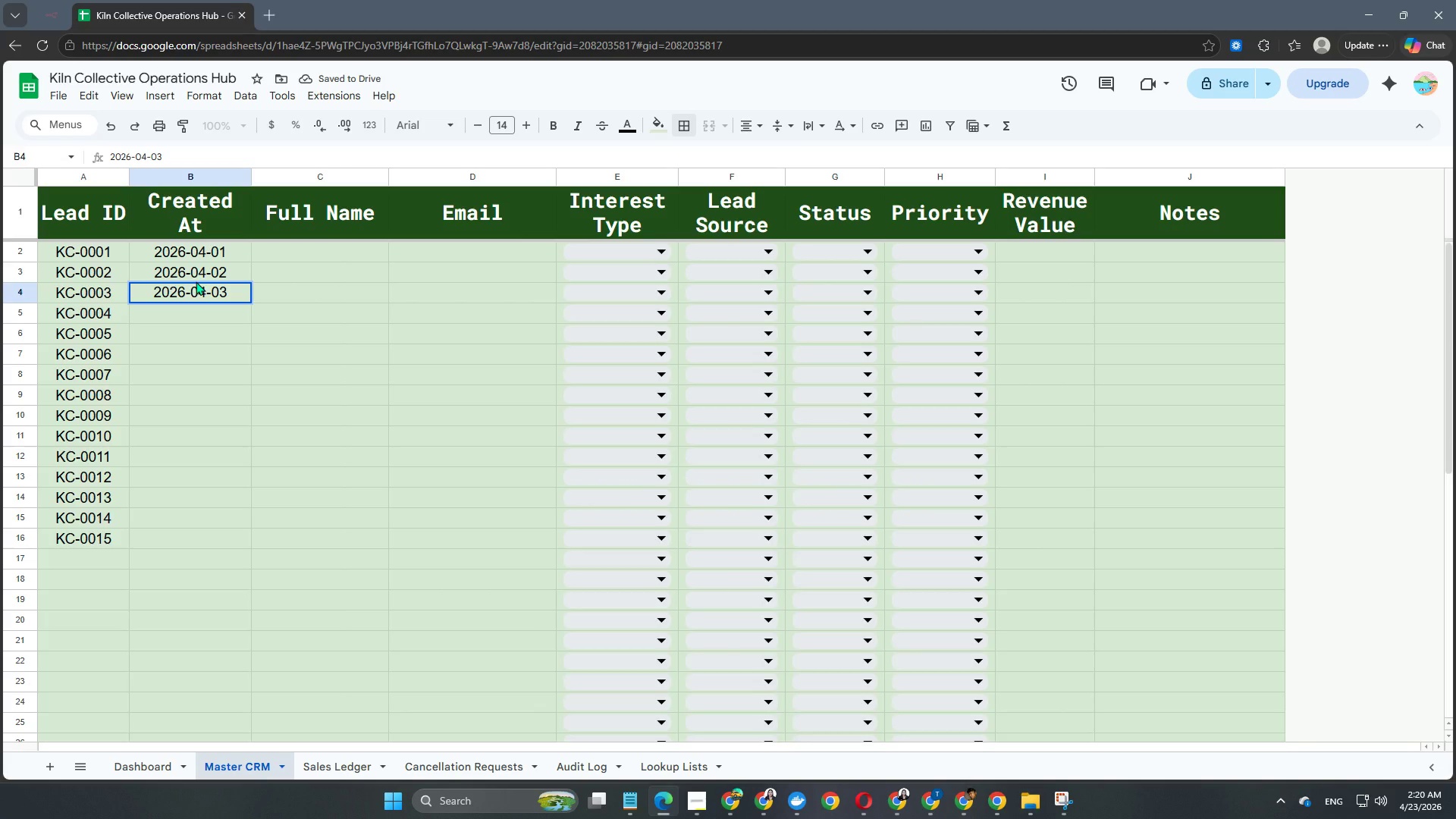 
key(NumpadEnter)
 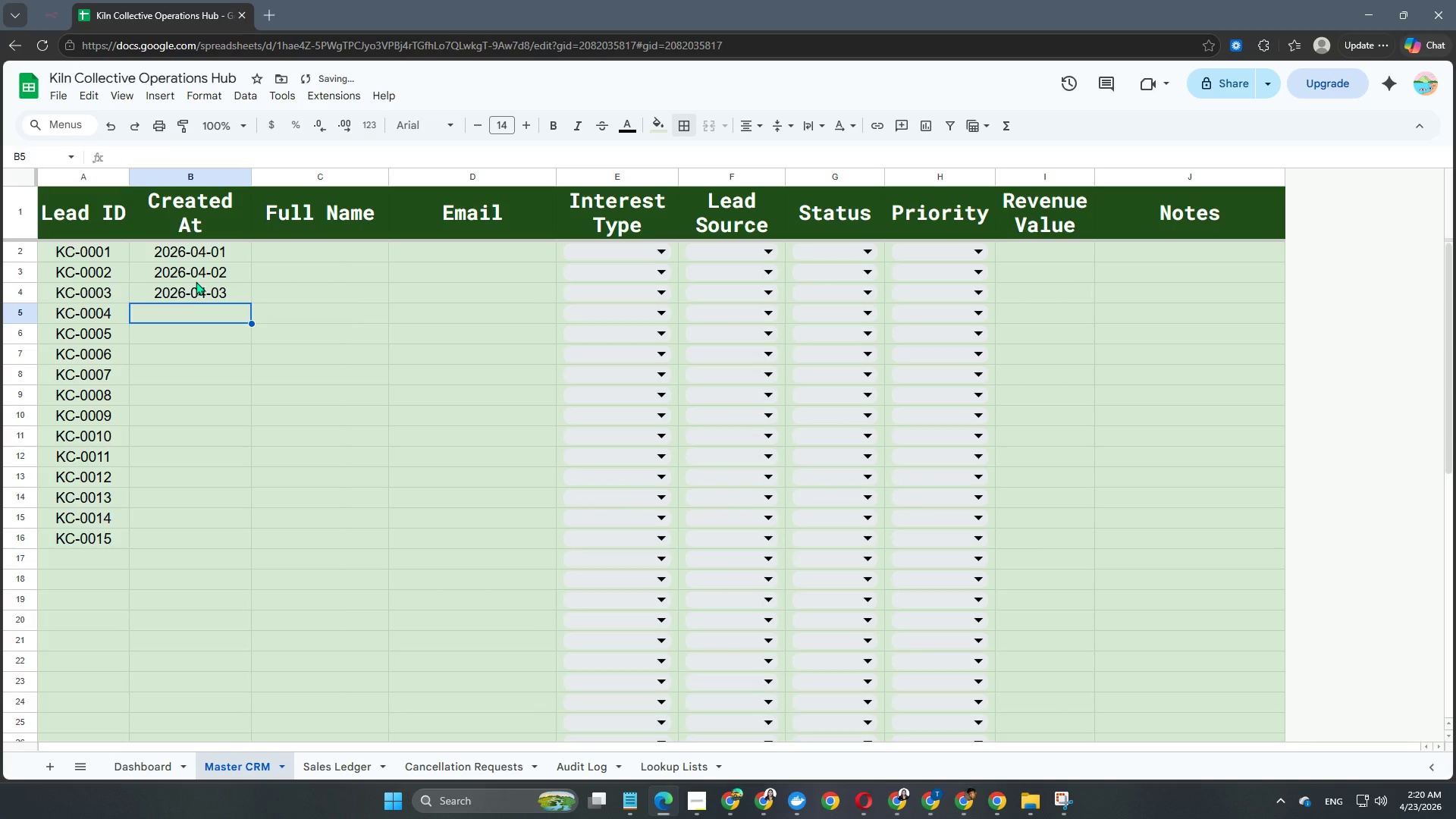 
key(Numpad2)
 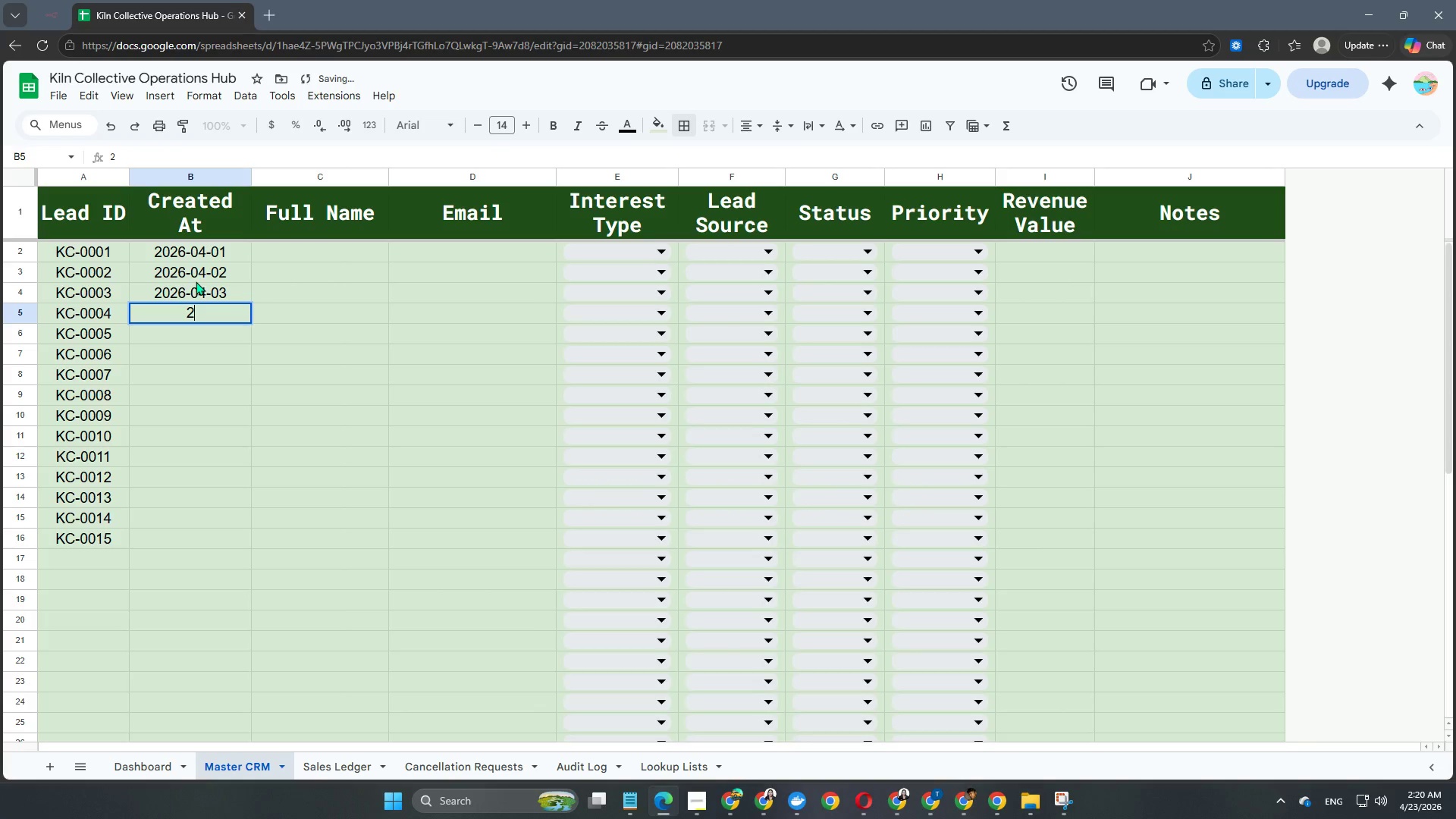 
key(Numpad0)
 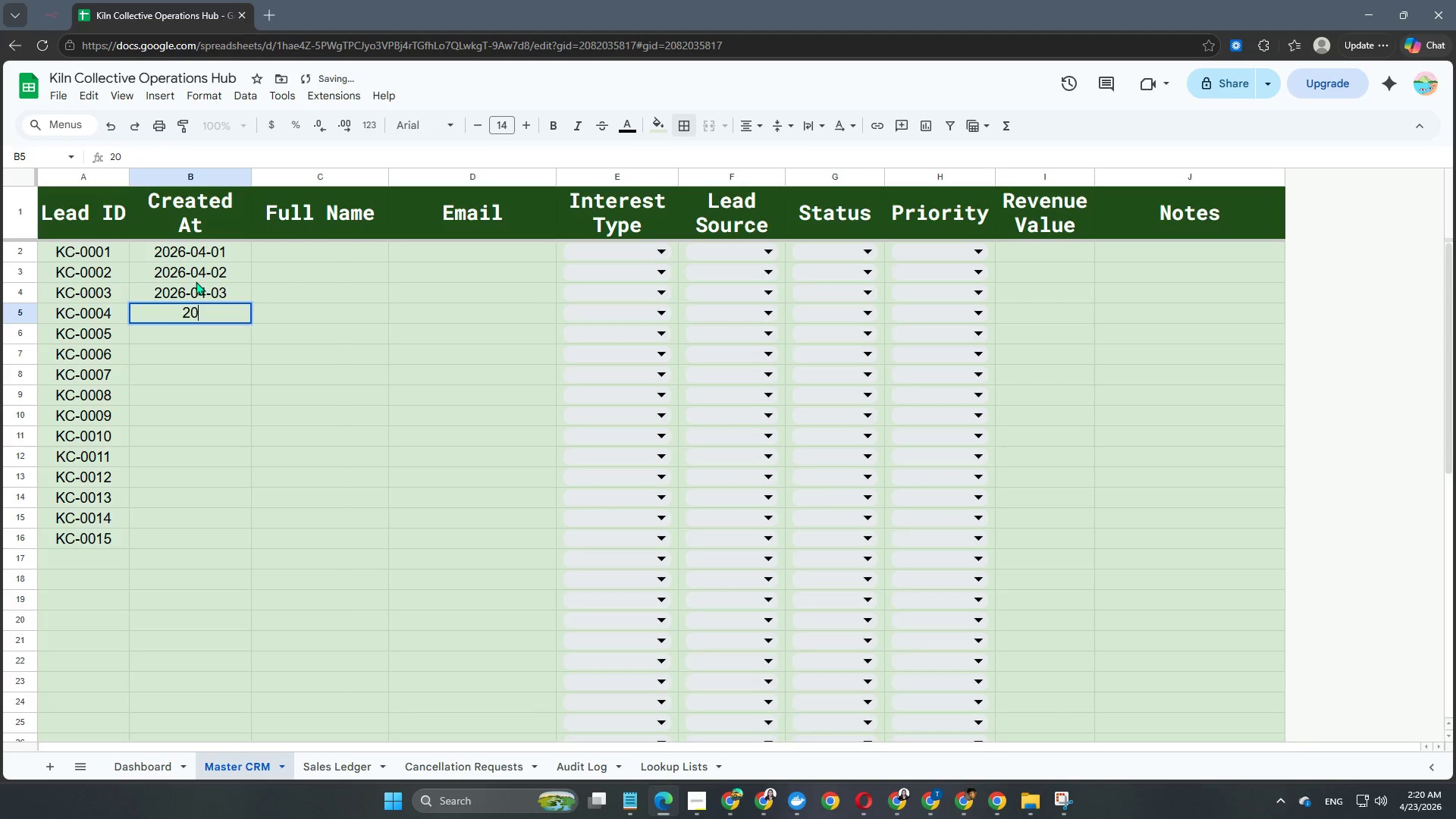 
key(Numpad2)
 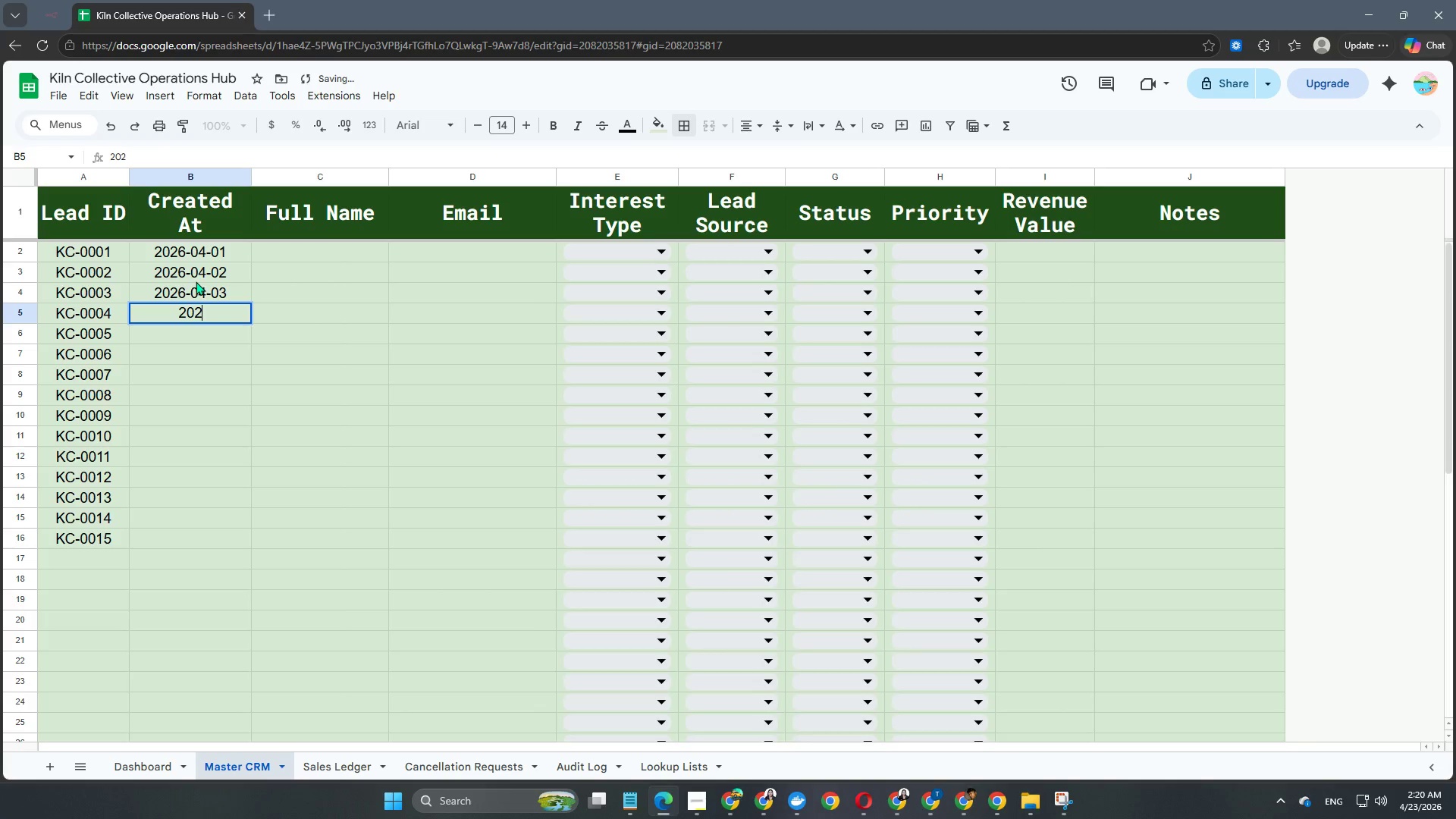 
key(Numpad6)
 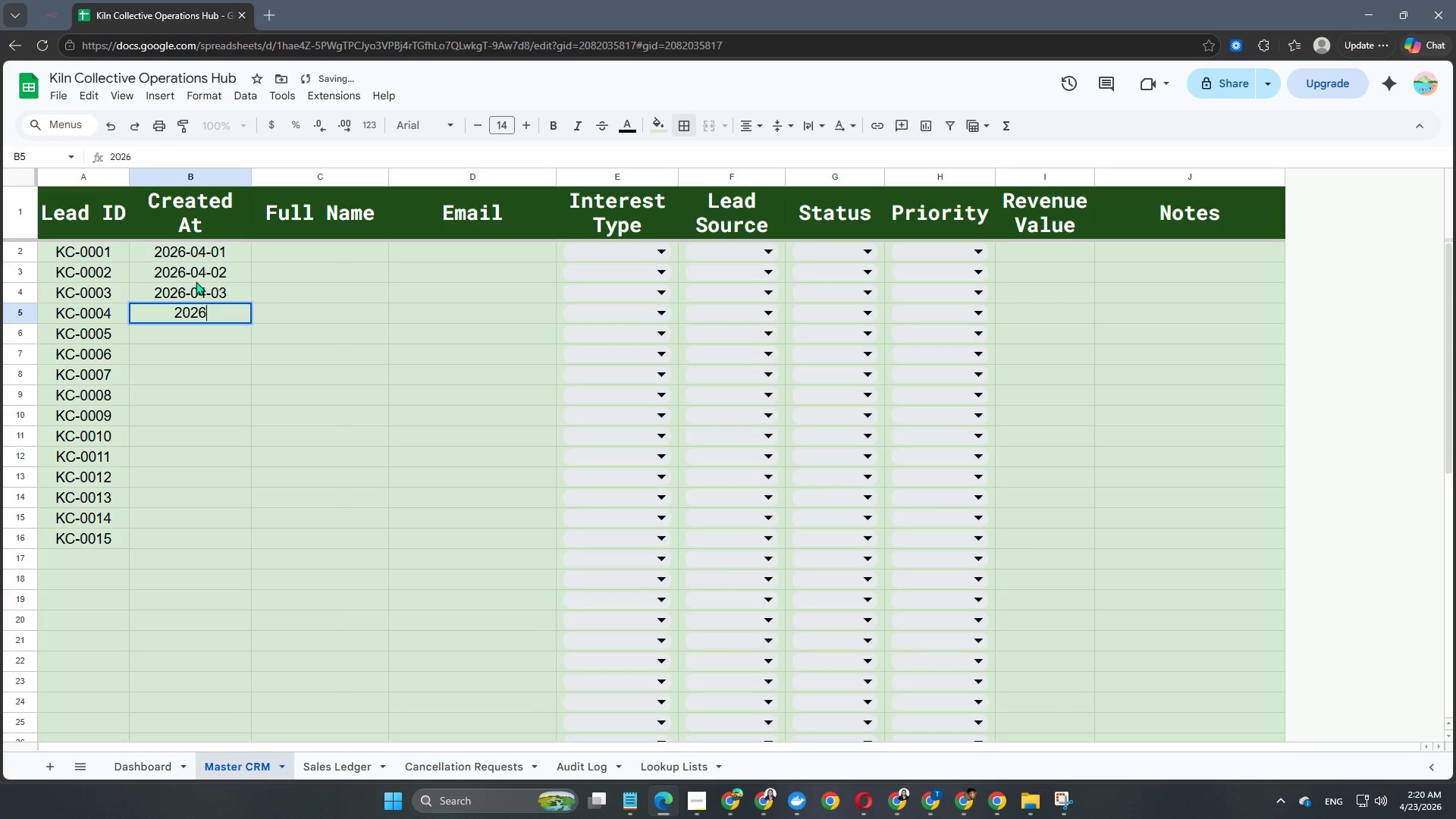 
key(NumpadSubtract)
 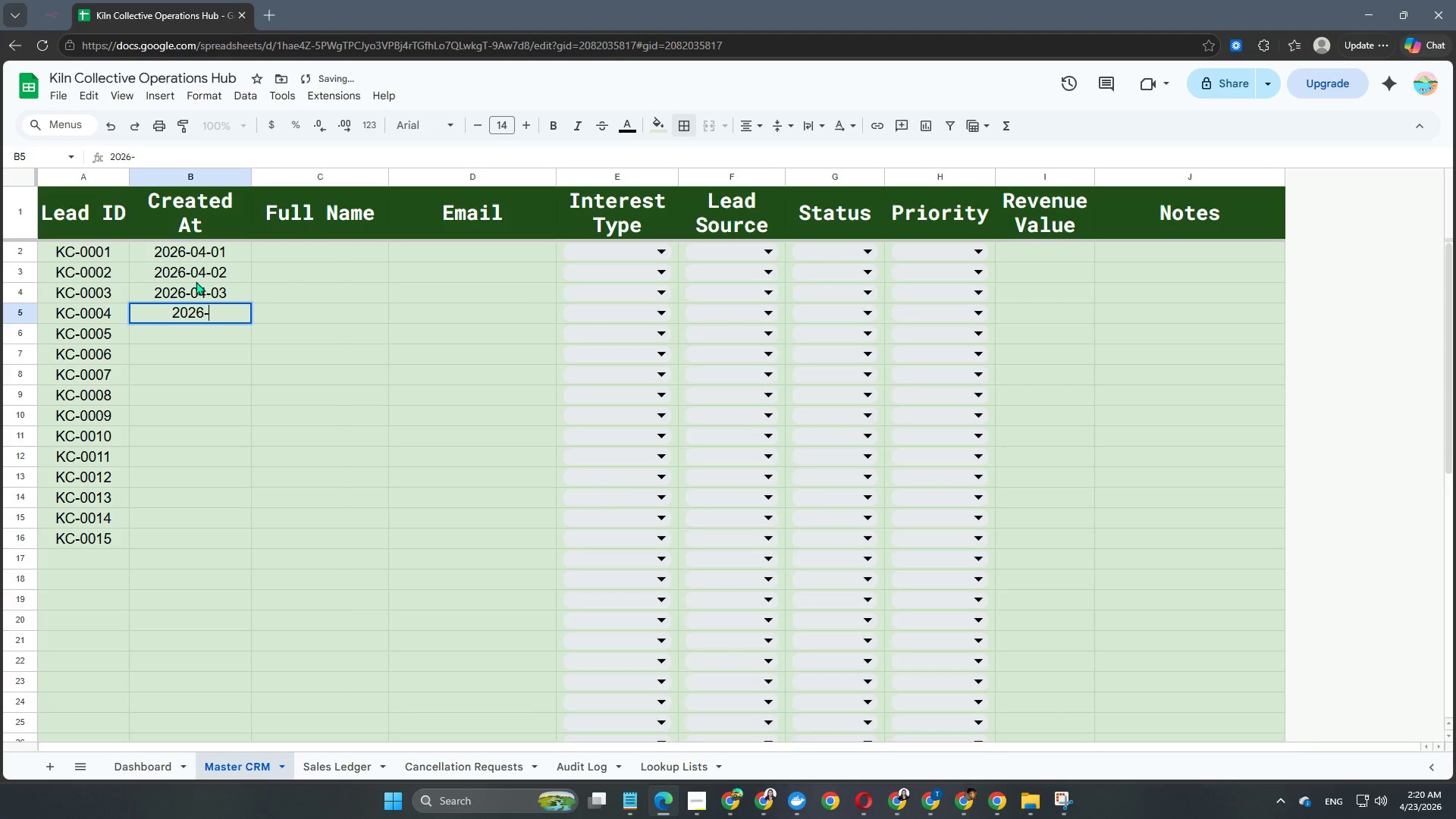 
key(Numpad0)
 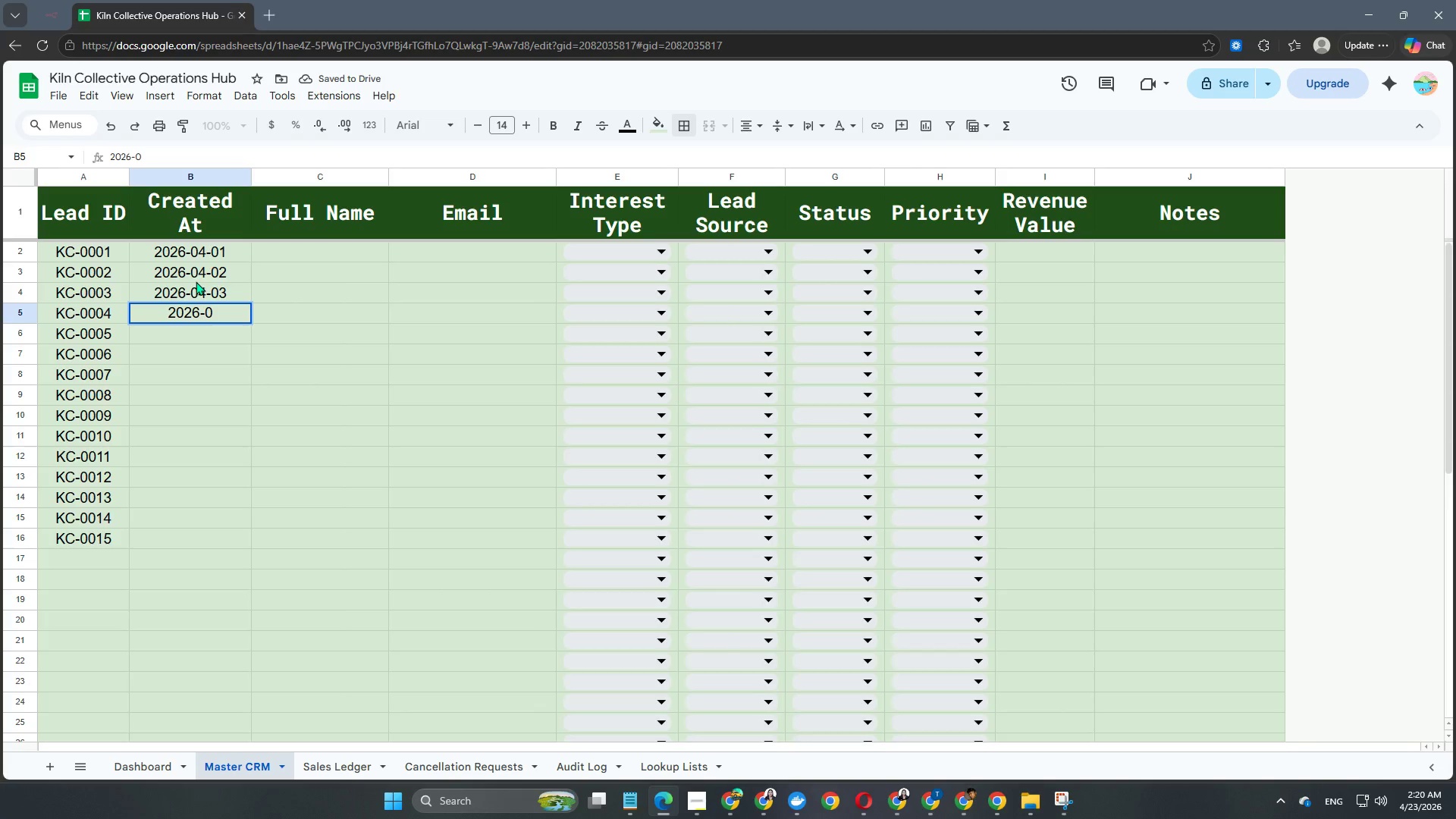 
key(Numpad4)
 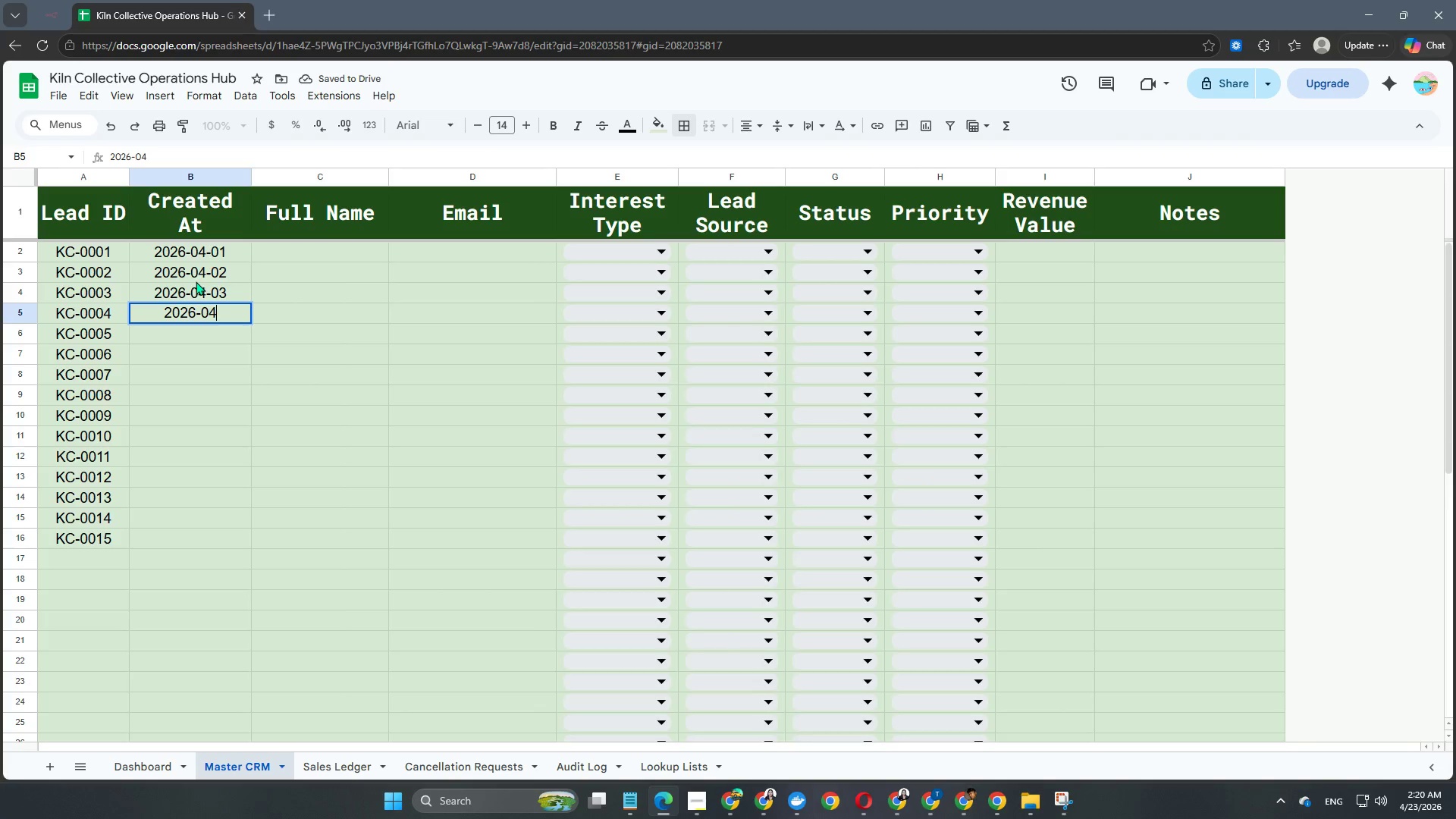 
key(NumpadSubtract)
 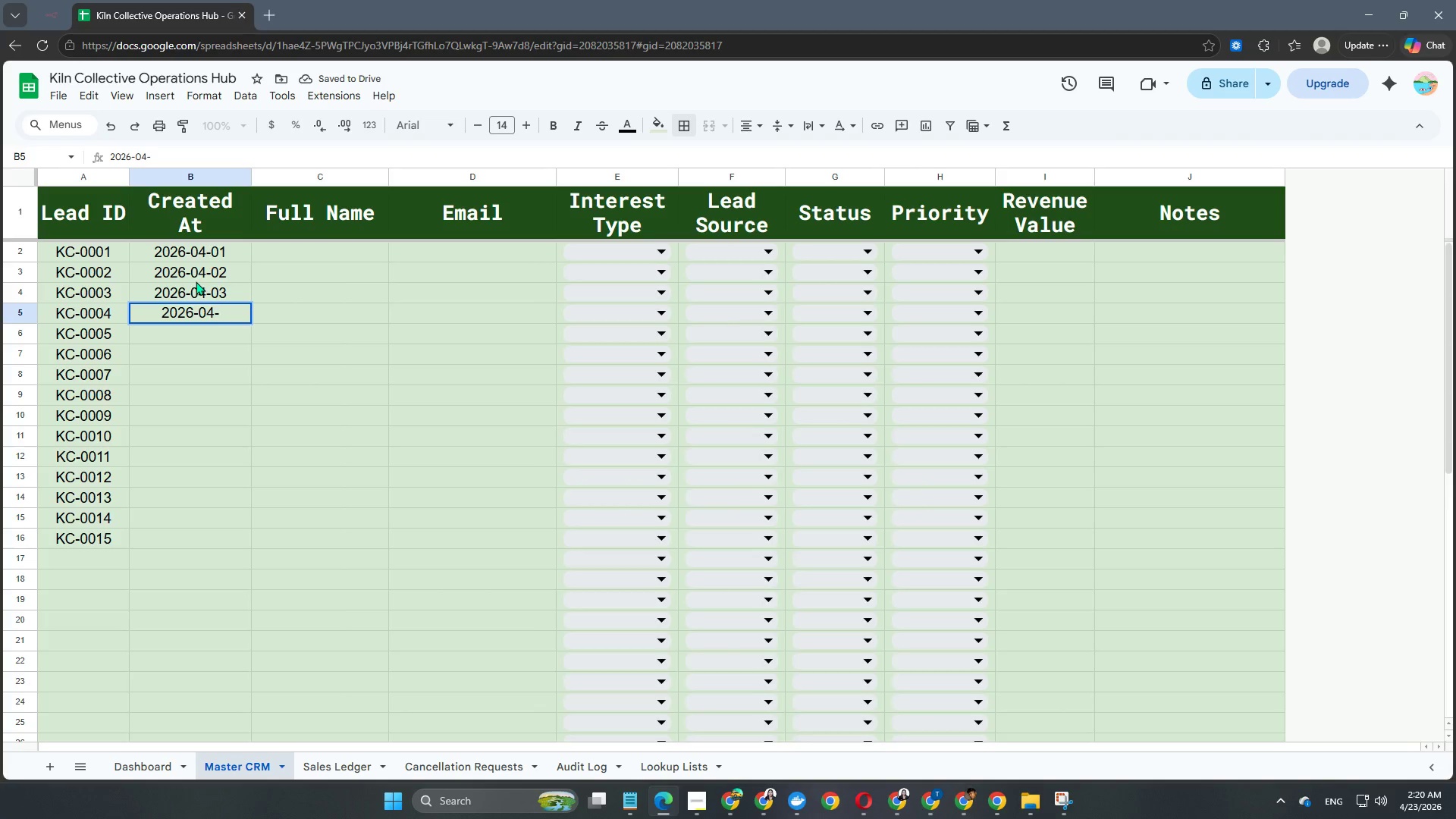 
key(Numpad0)
 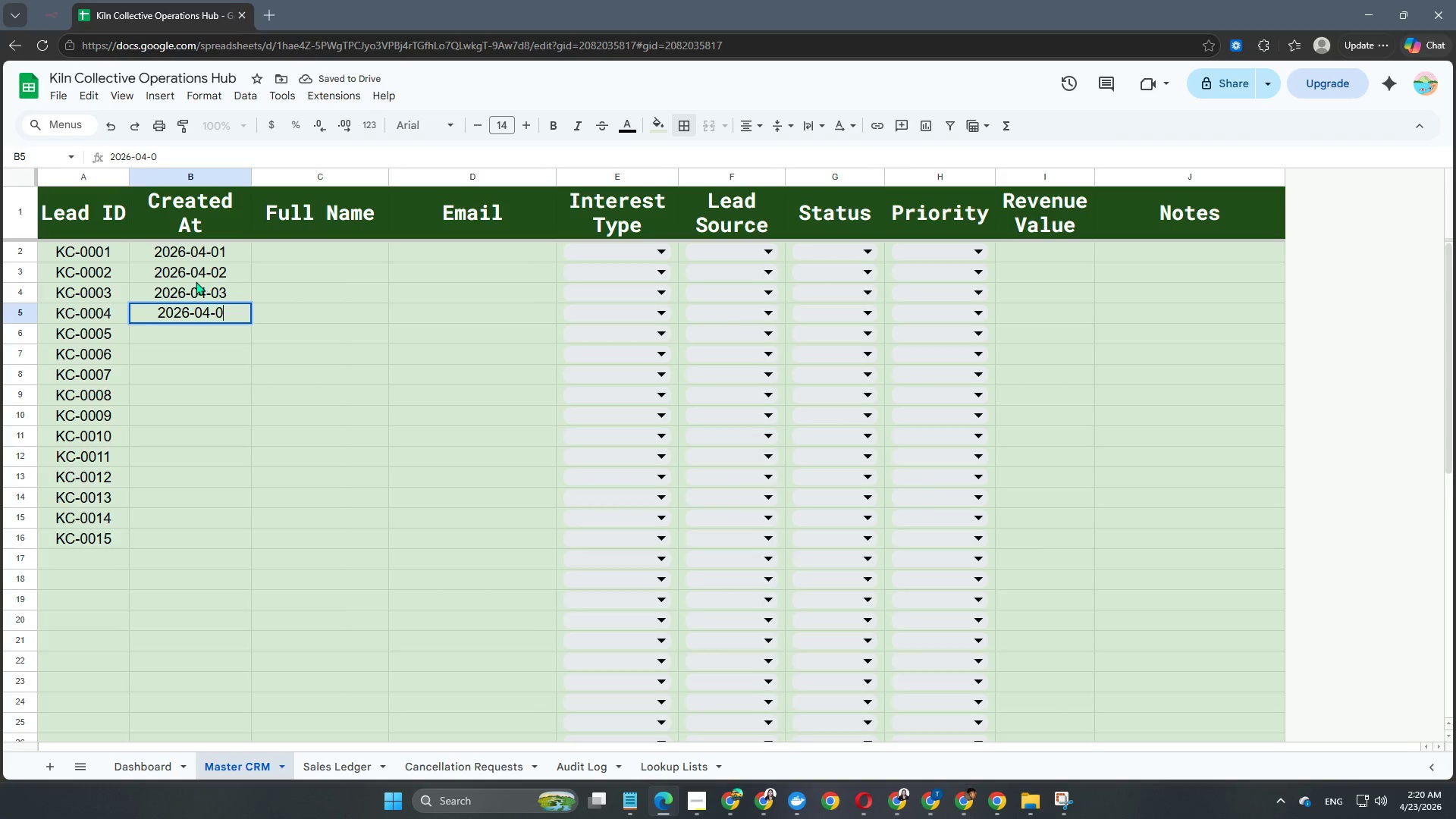 
key(Numpad4)
 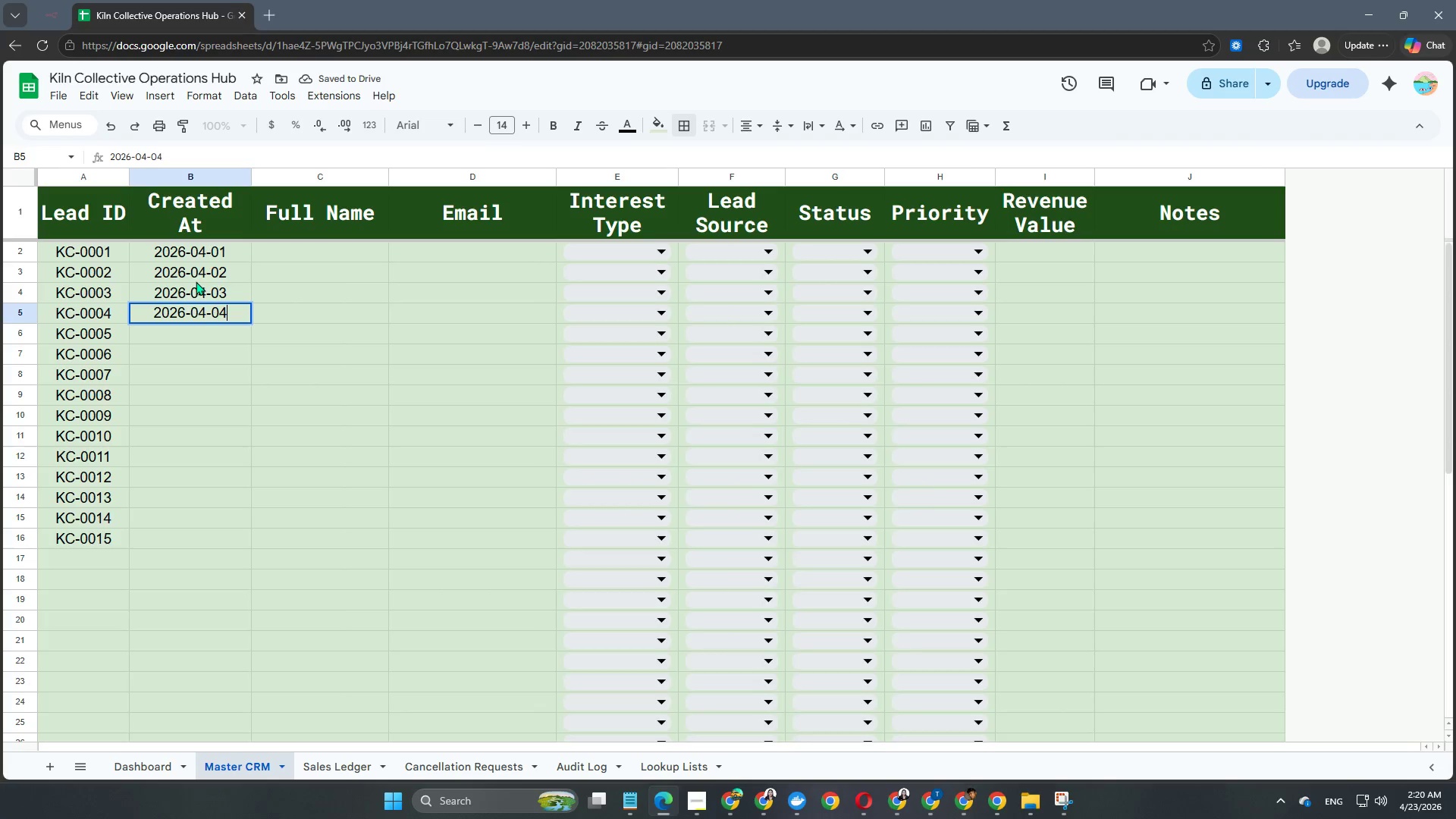 
key(NumpadEnter)
 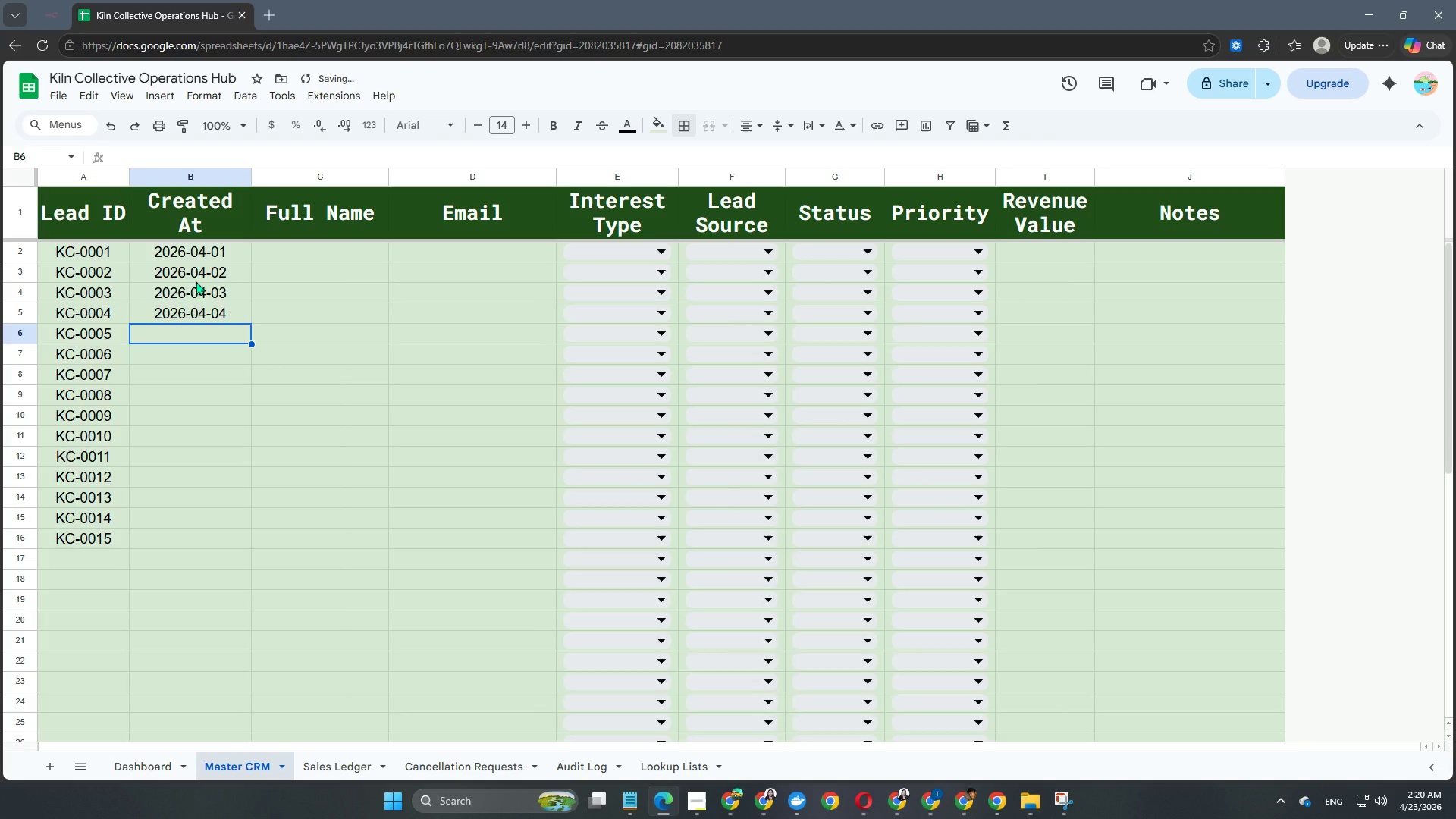 
key(Numpad2)
 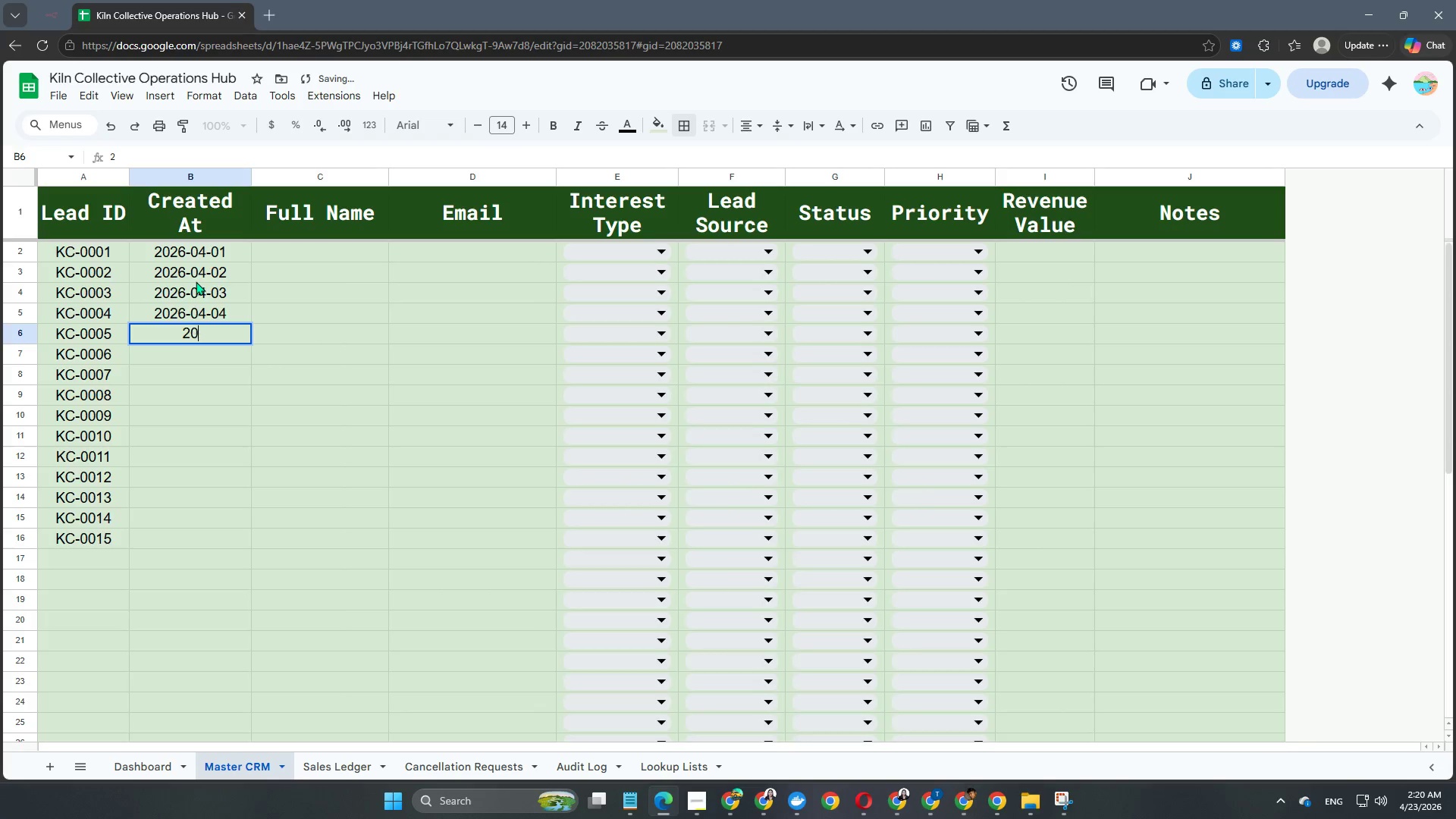 
key(Numpad0)
 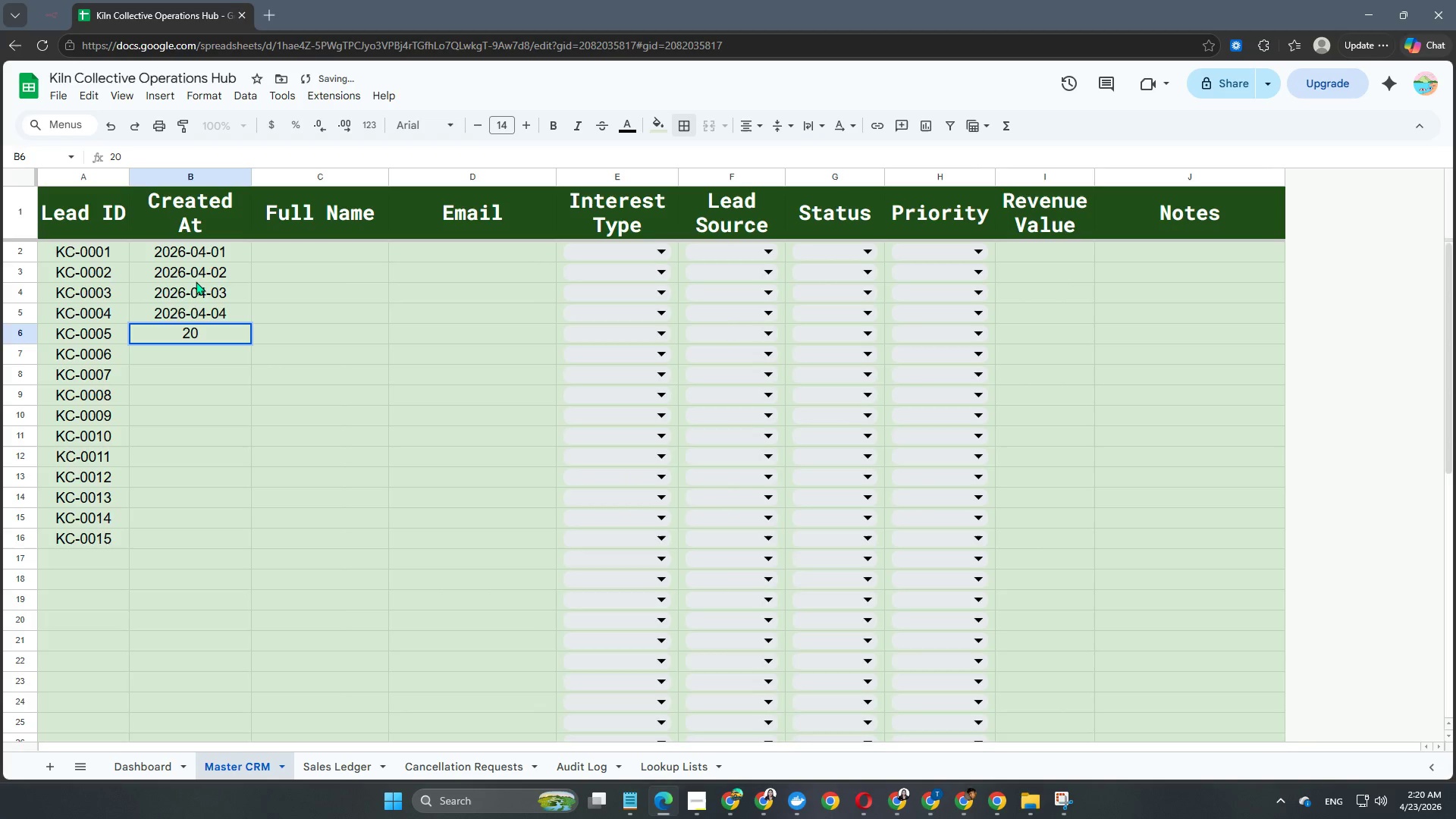 
key(Numpad2)
 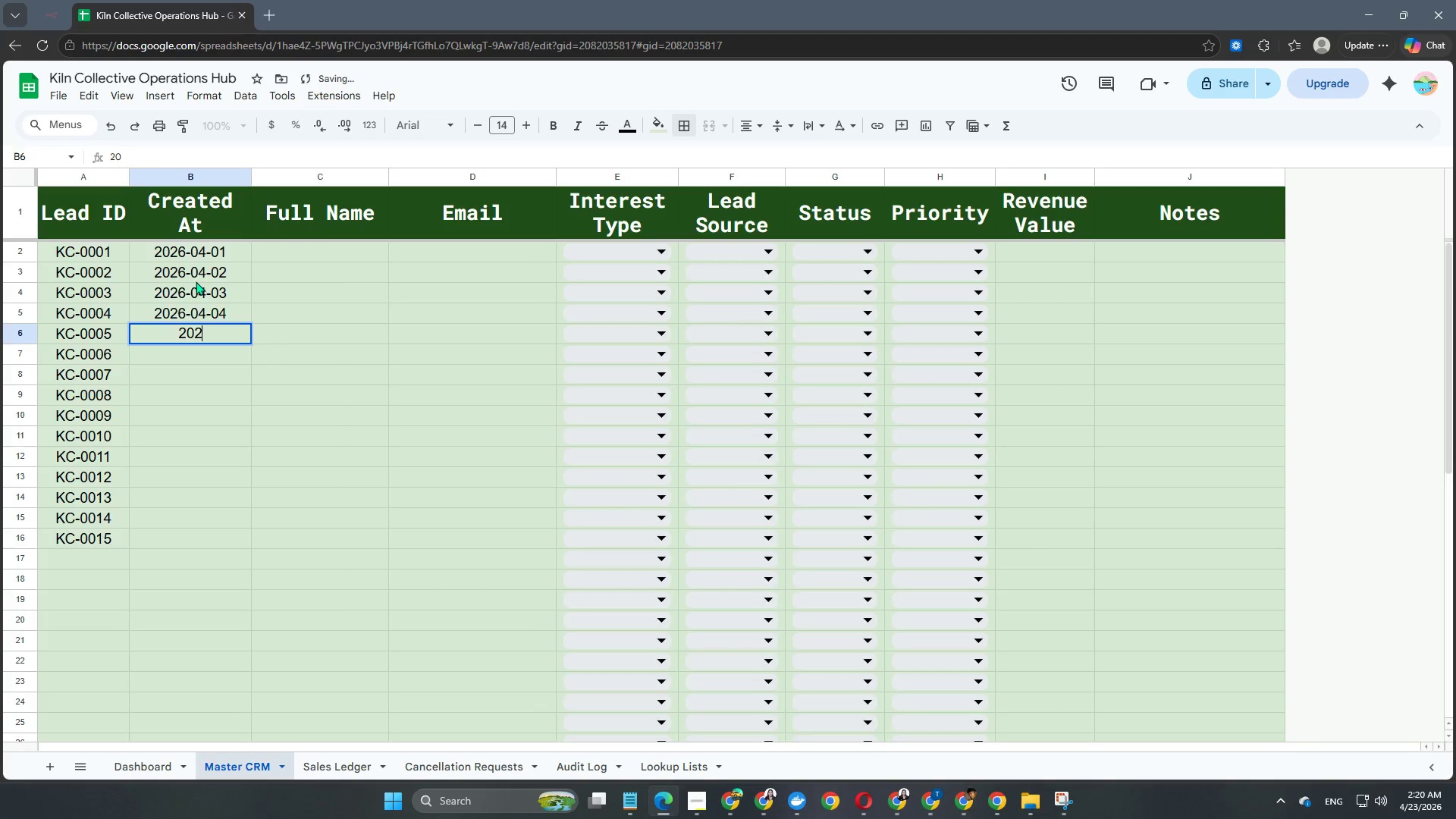 
key(Numpad6)
 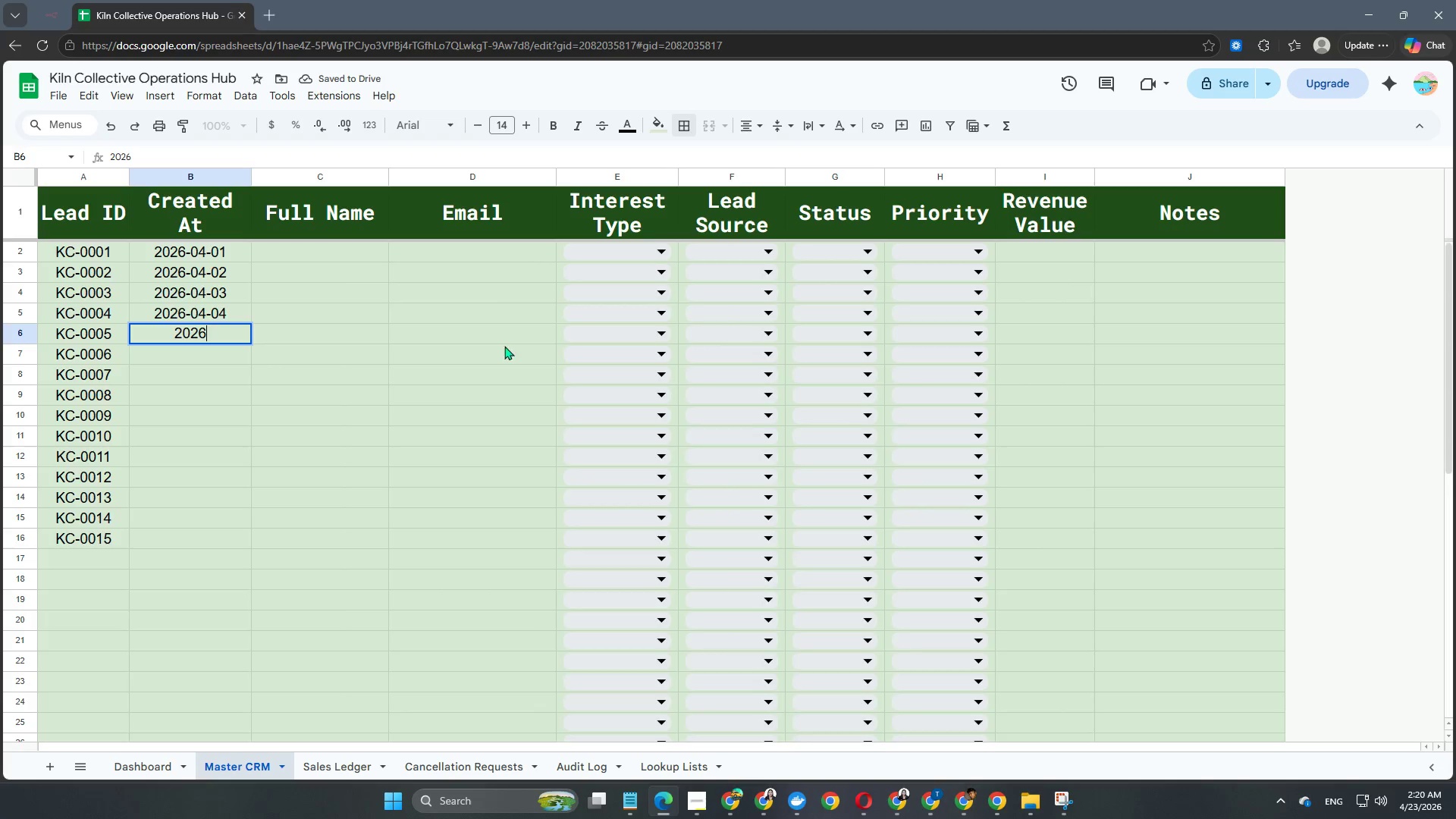 
key(NumpadSubtract)
 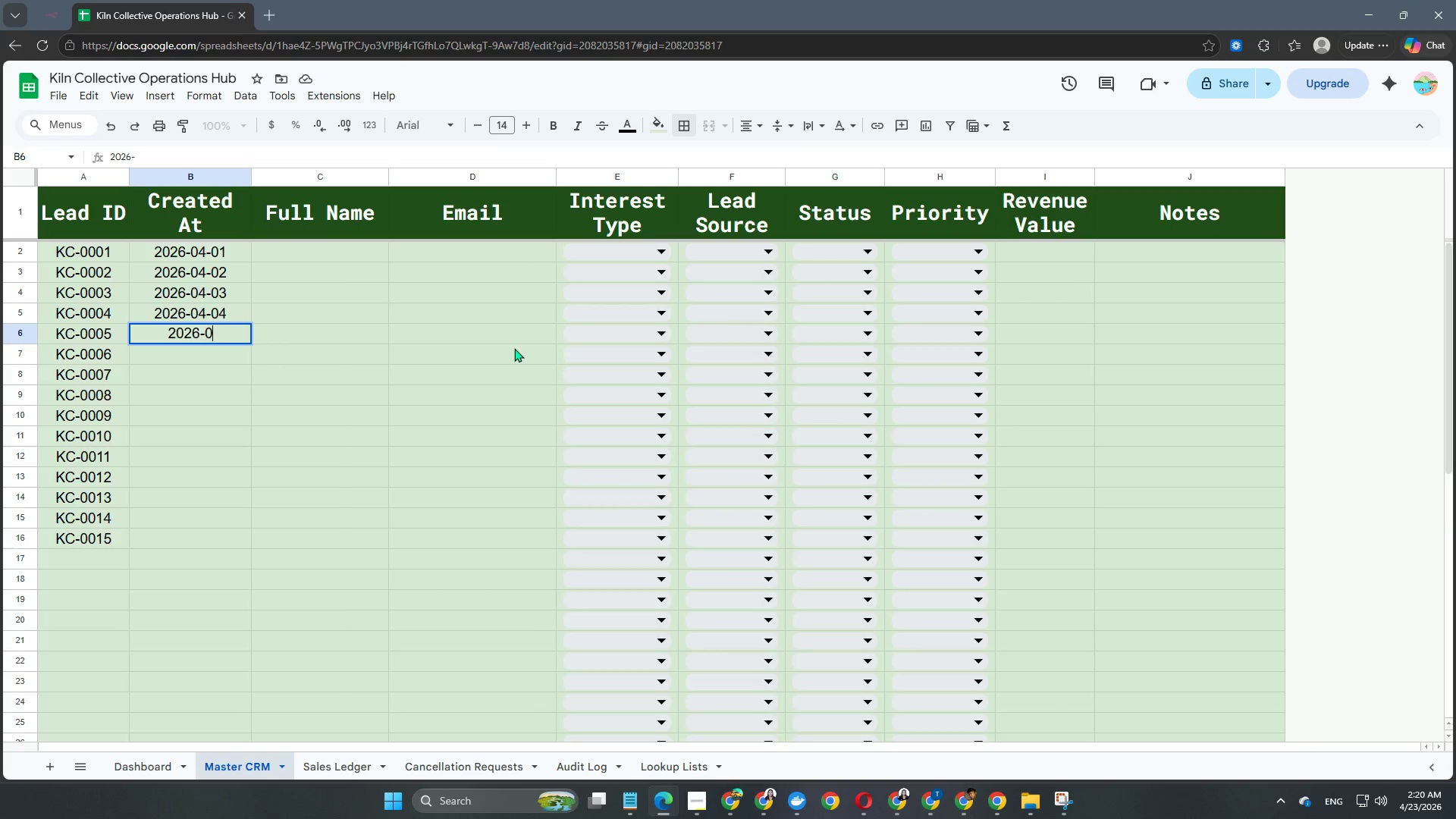 
key(Numpad0)
 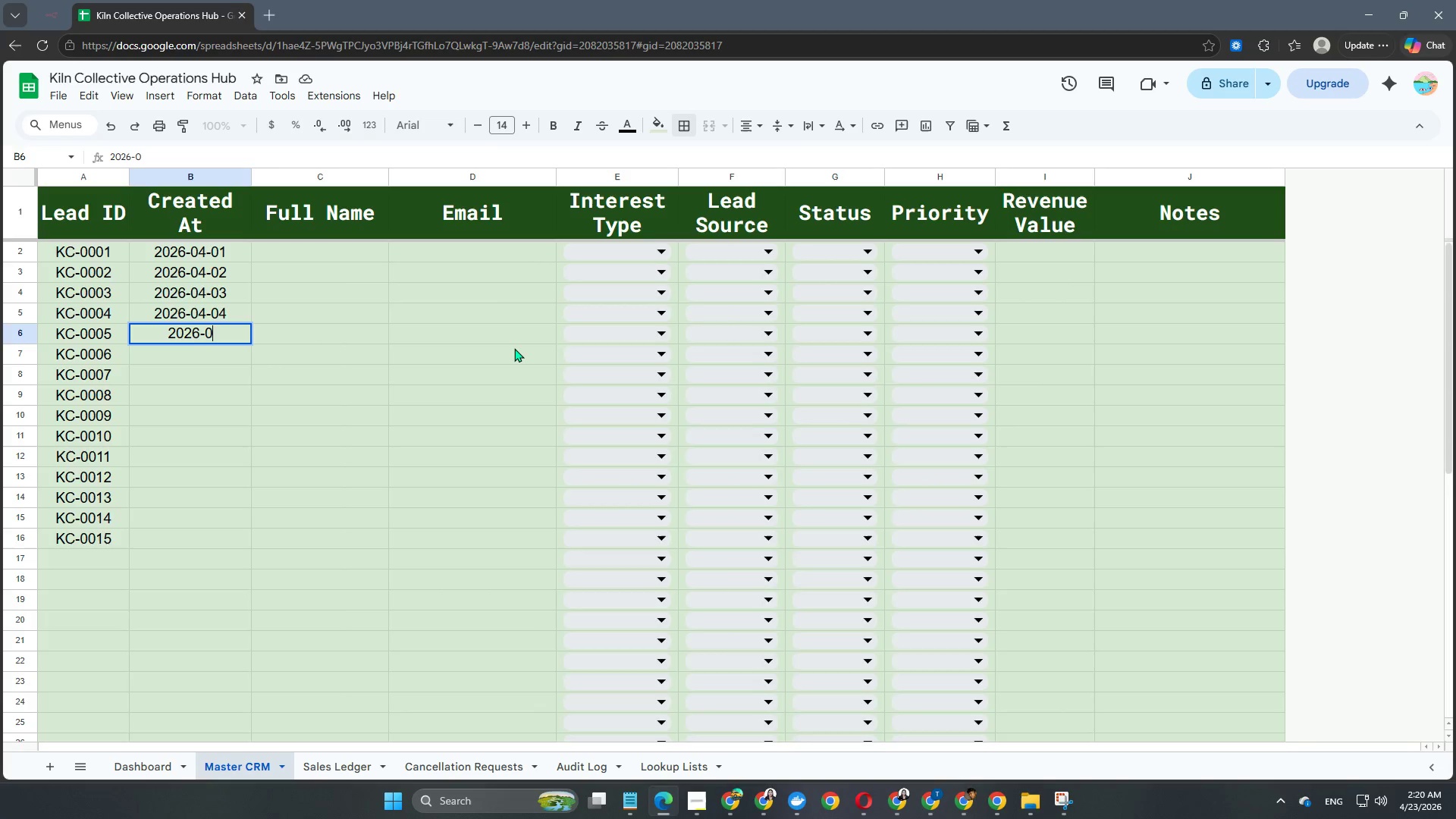 
key(Numpad4)
 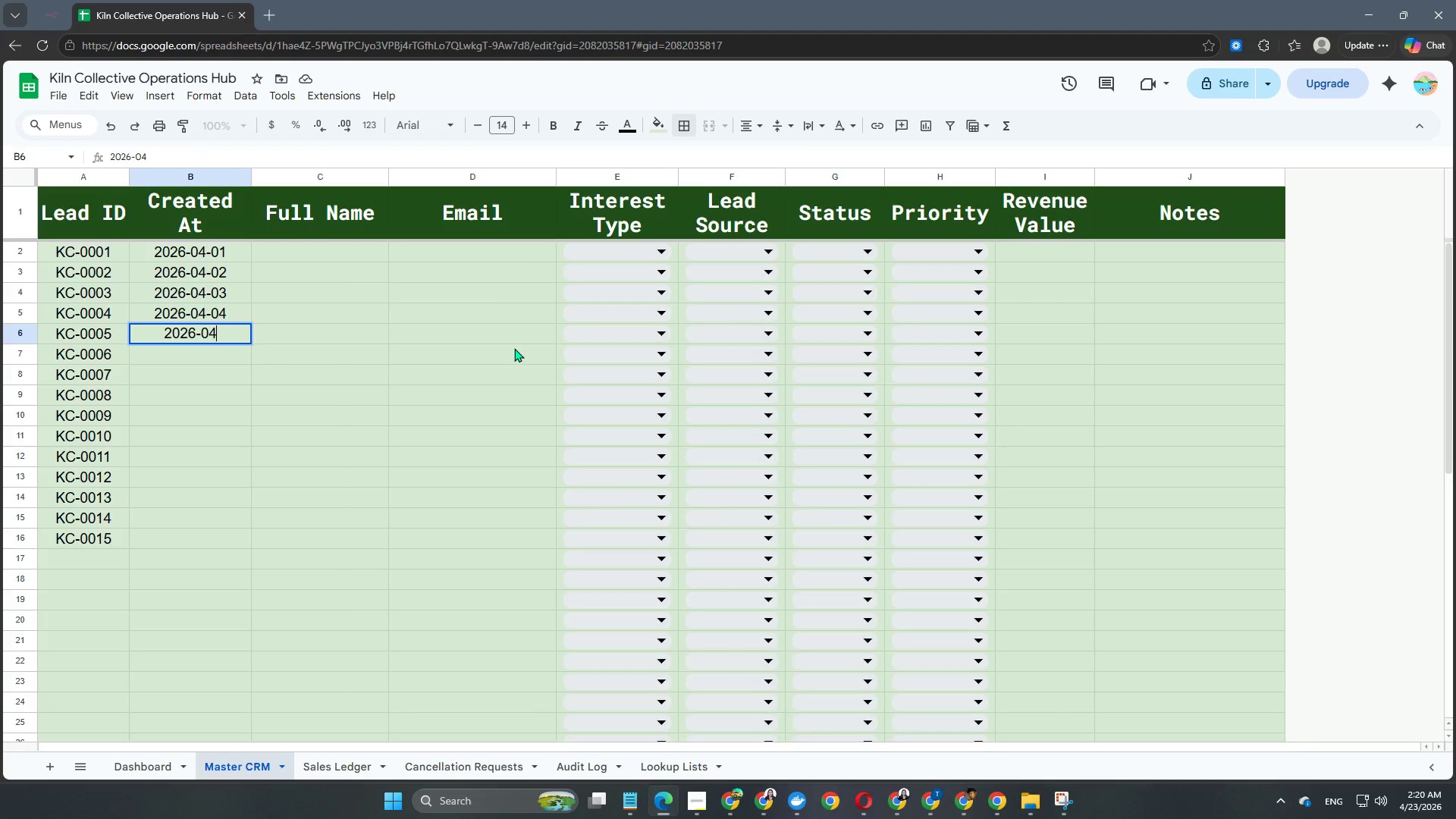 
key(NumpadSubtract)
 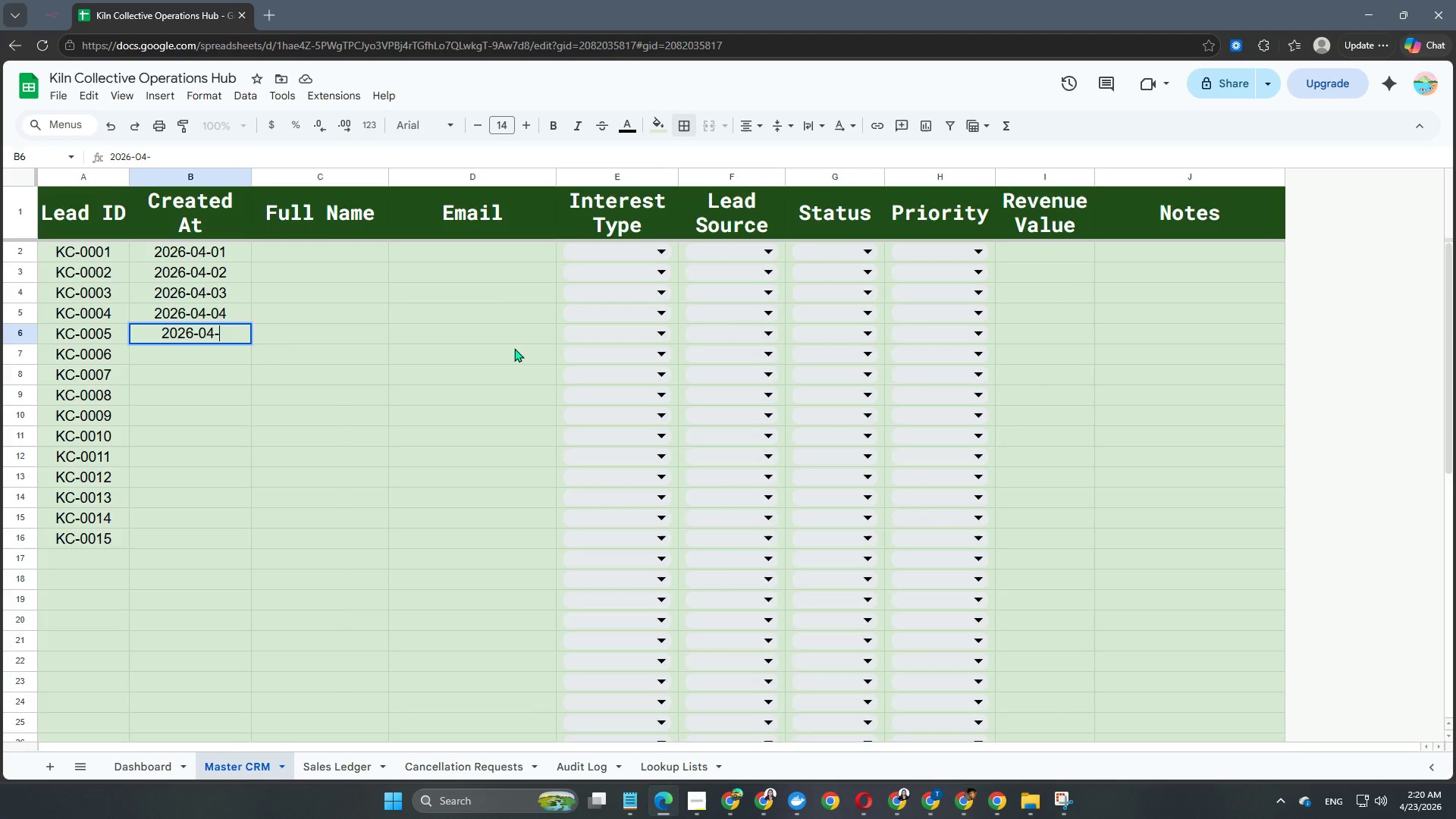 
key(Numpad0)
 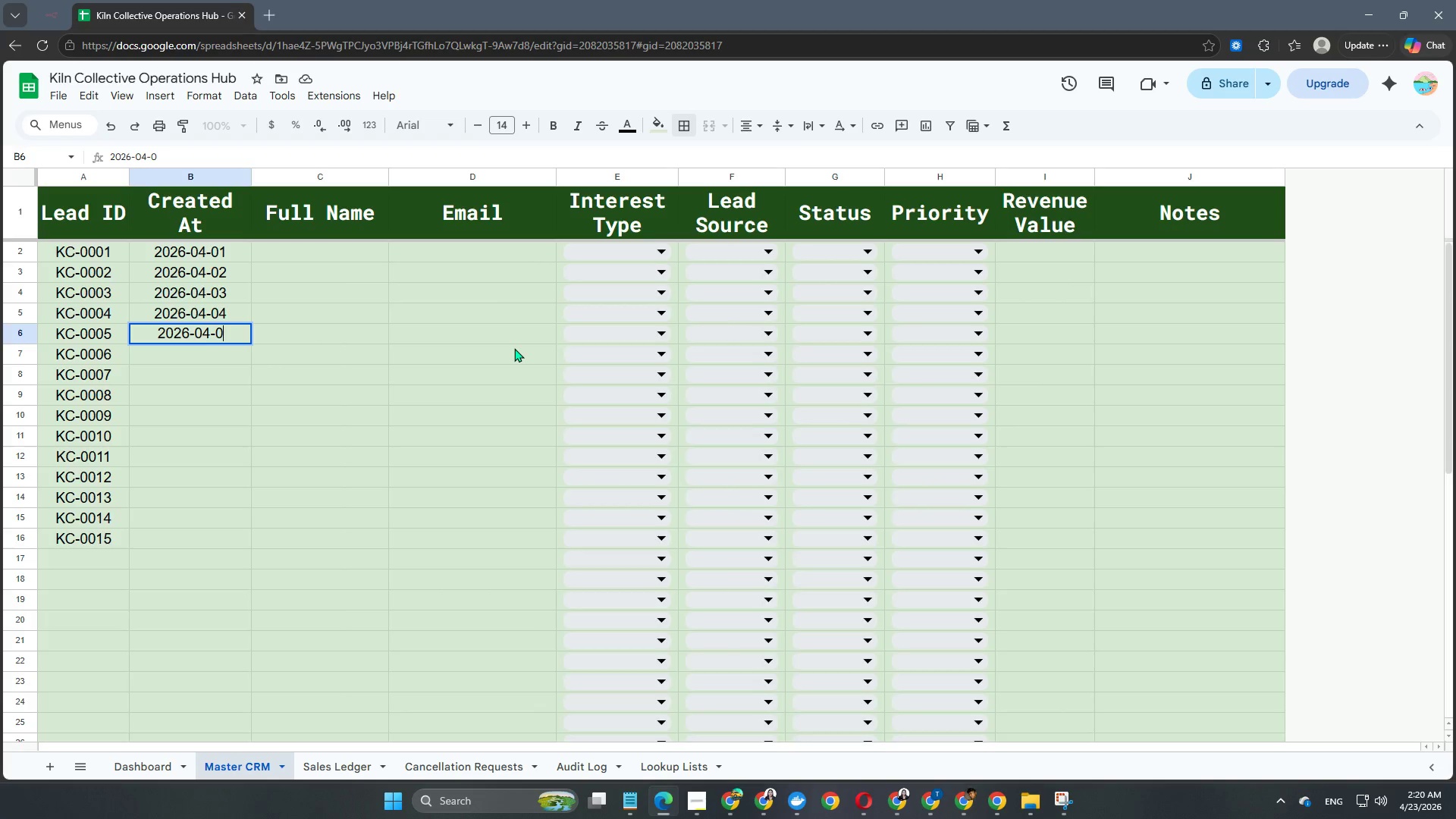 
key(Numpad5)
 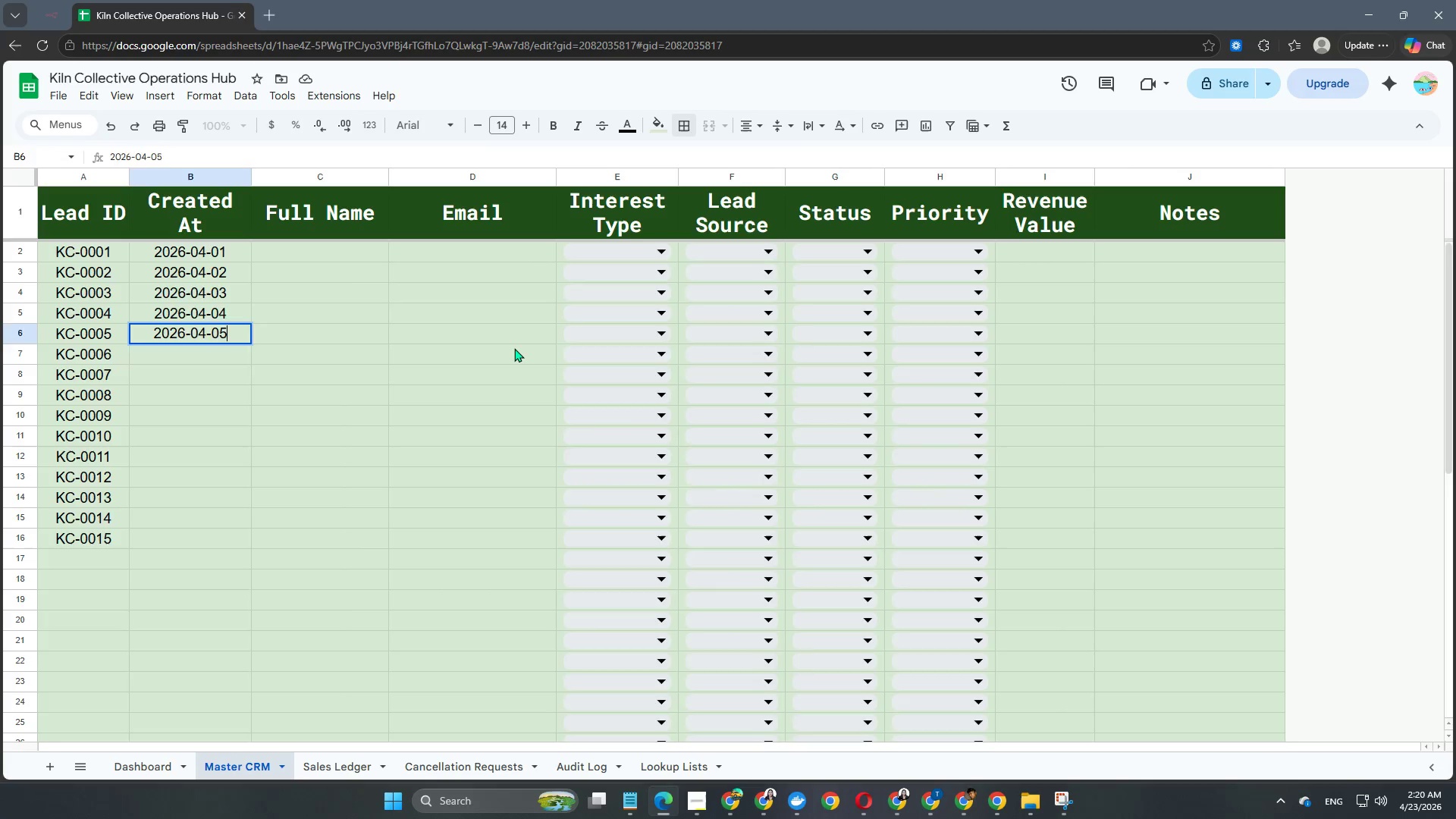 
key(NumpadEnter)
 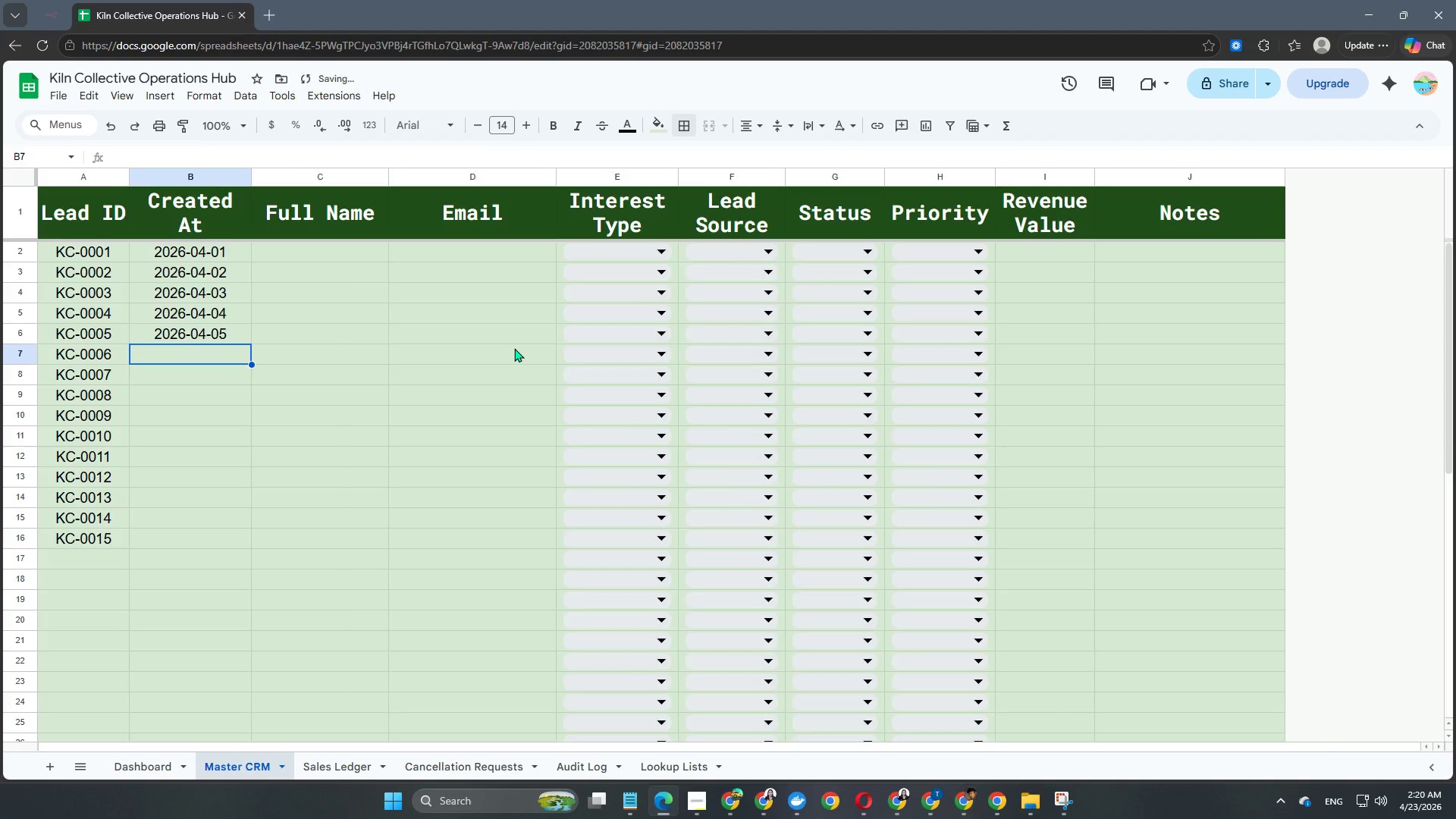 
key(Numpad2)
 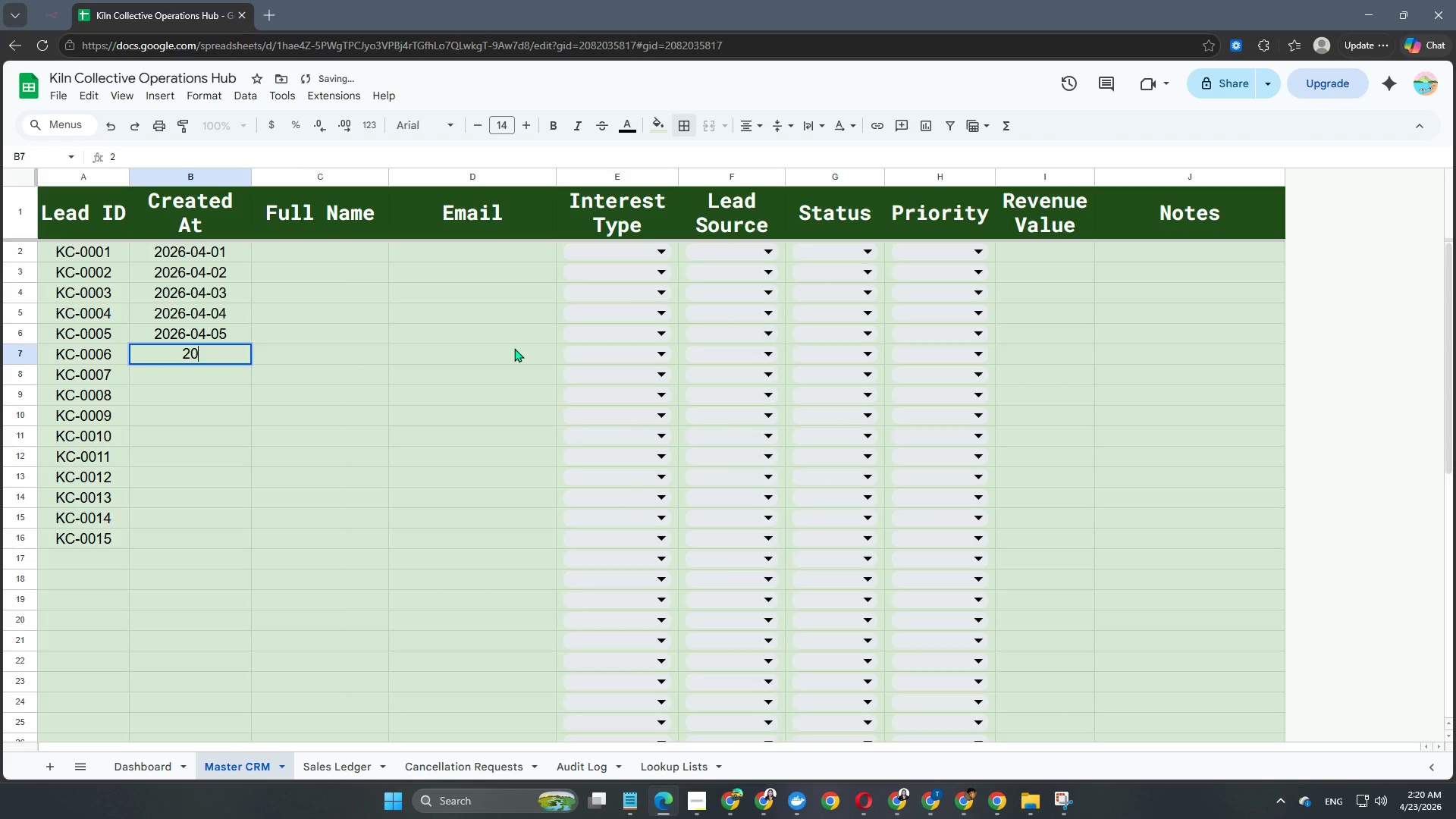 
key(Numpad0)
 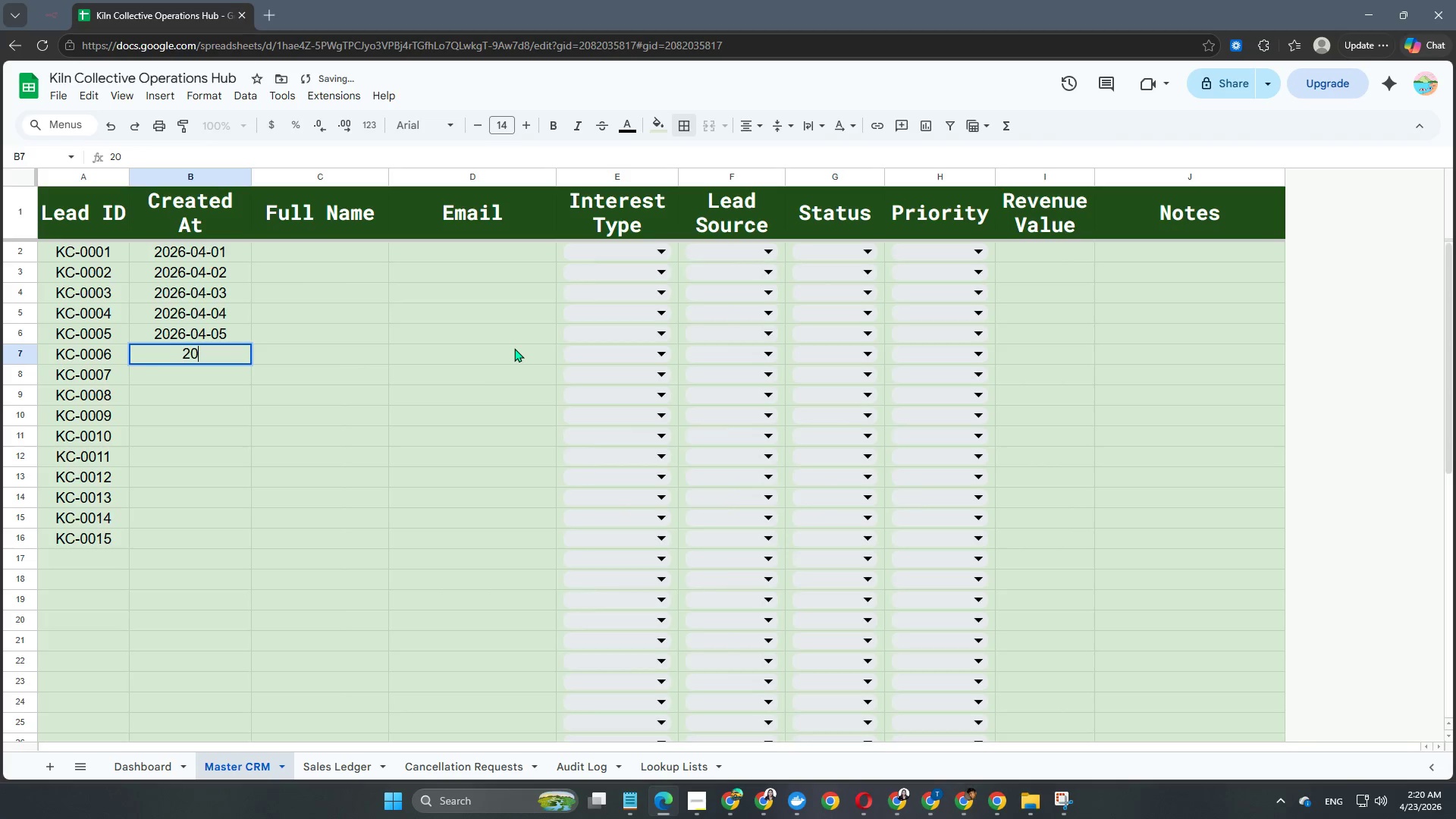 
key(Numpad2)
 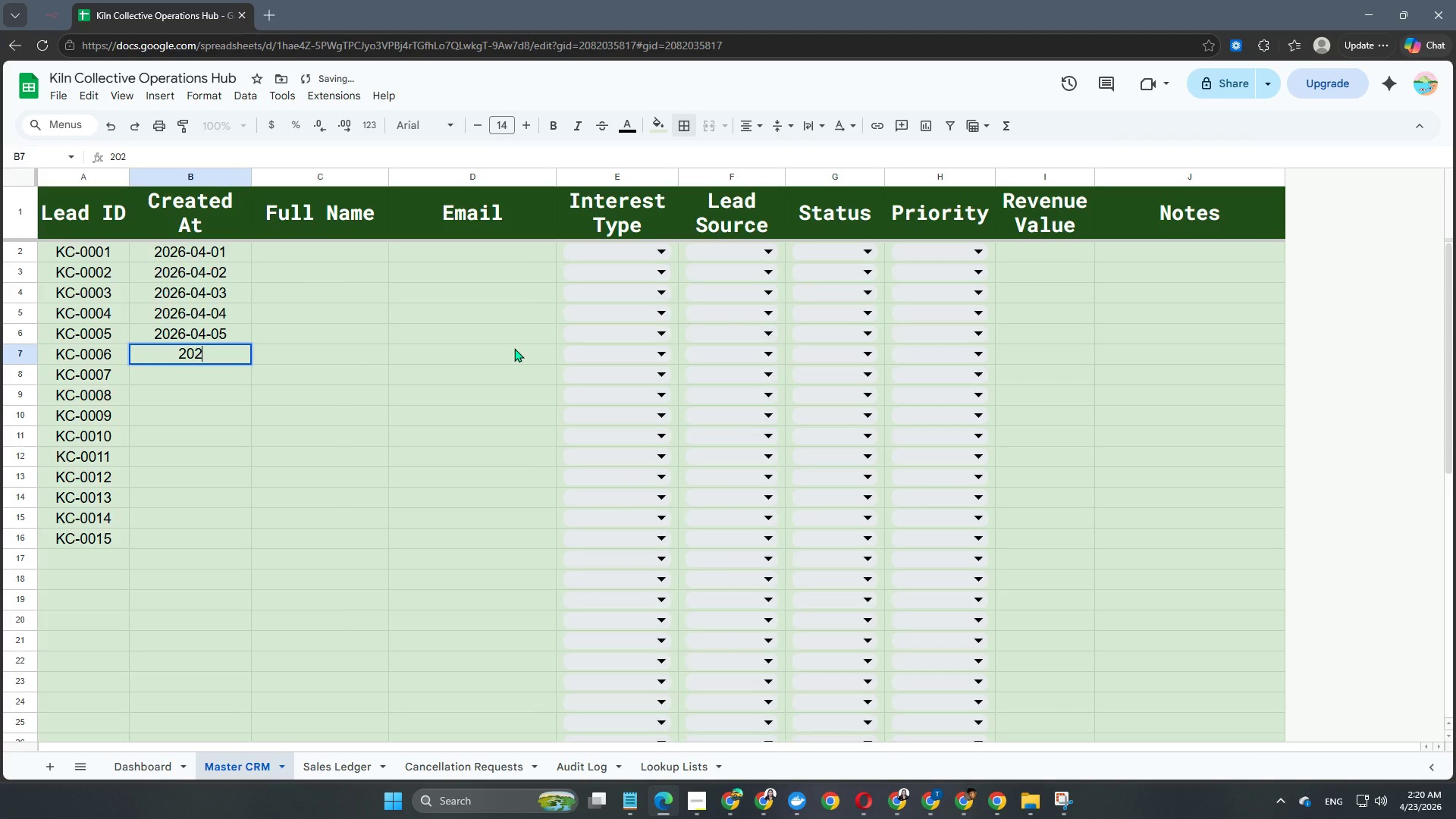 
key(Numpad6)
 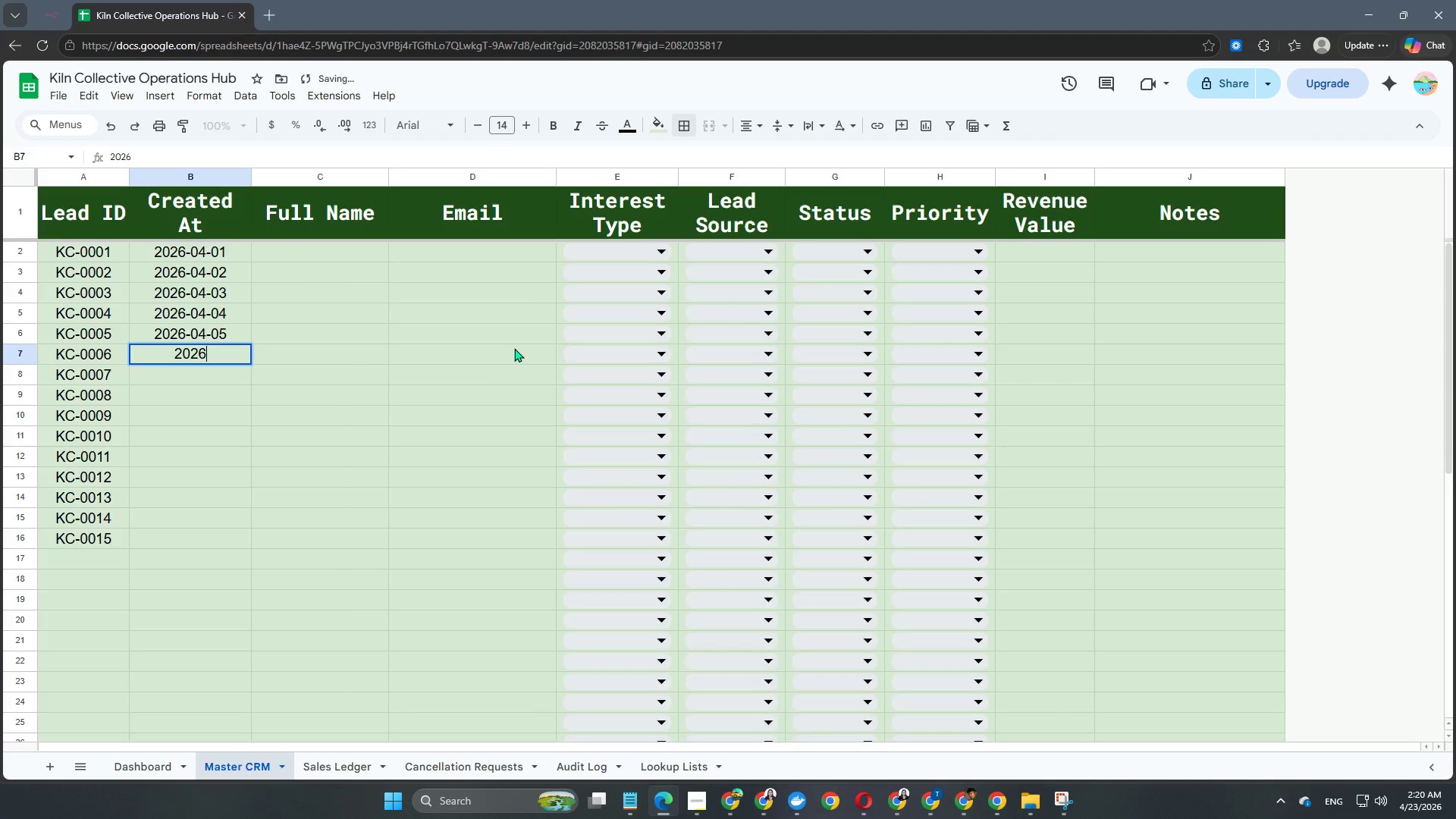 
key(NumpadSubtract)
 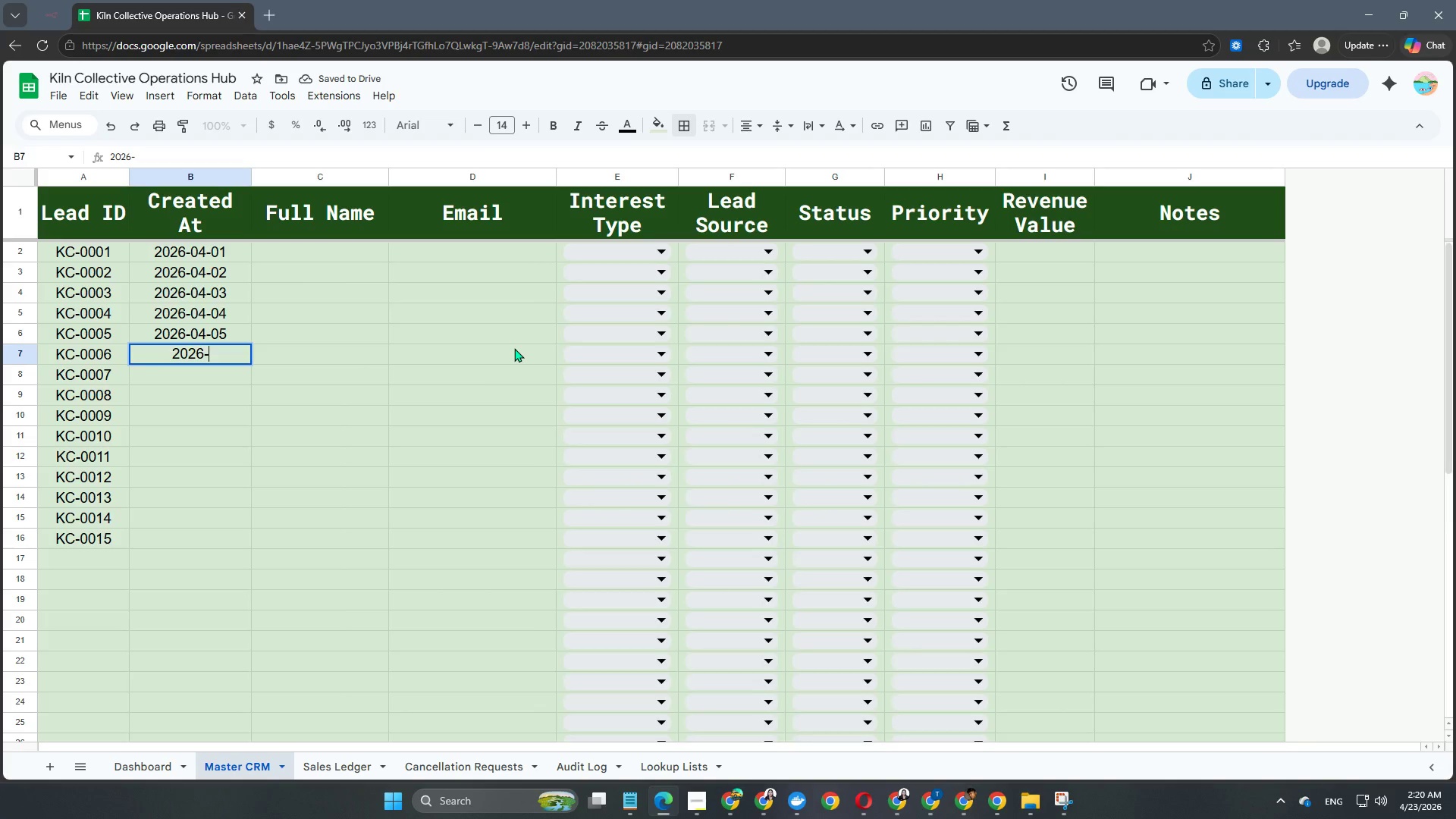 
key(Numpad0)
 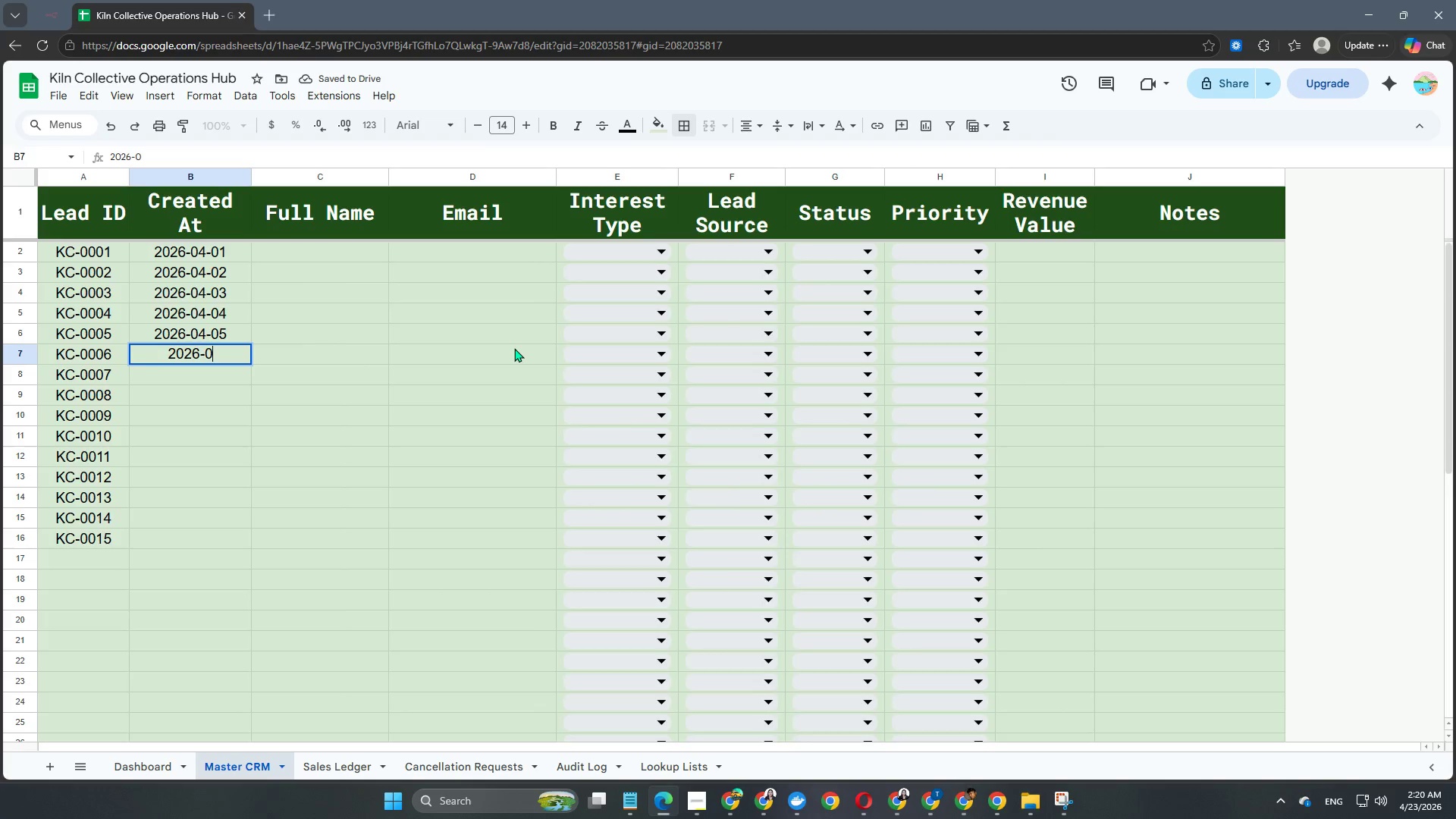 
key(Numpad4)
 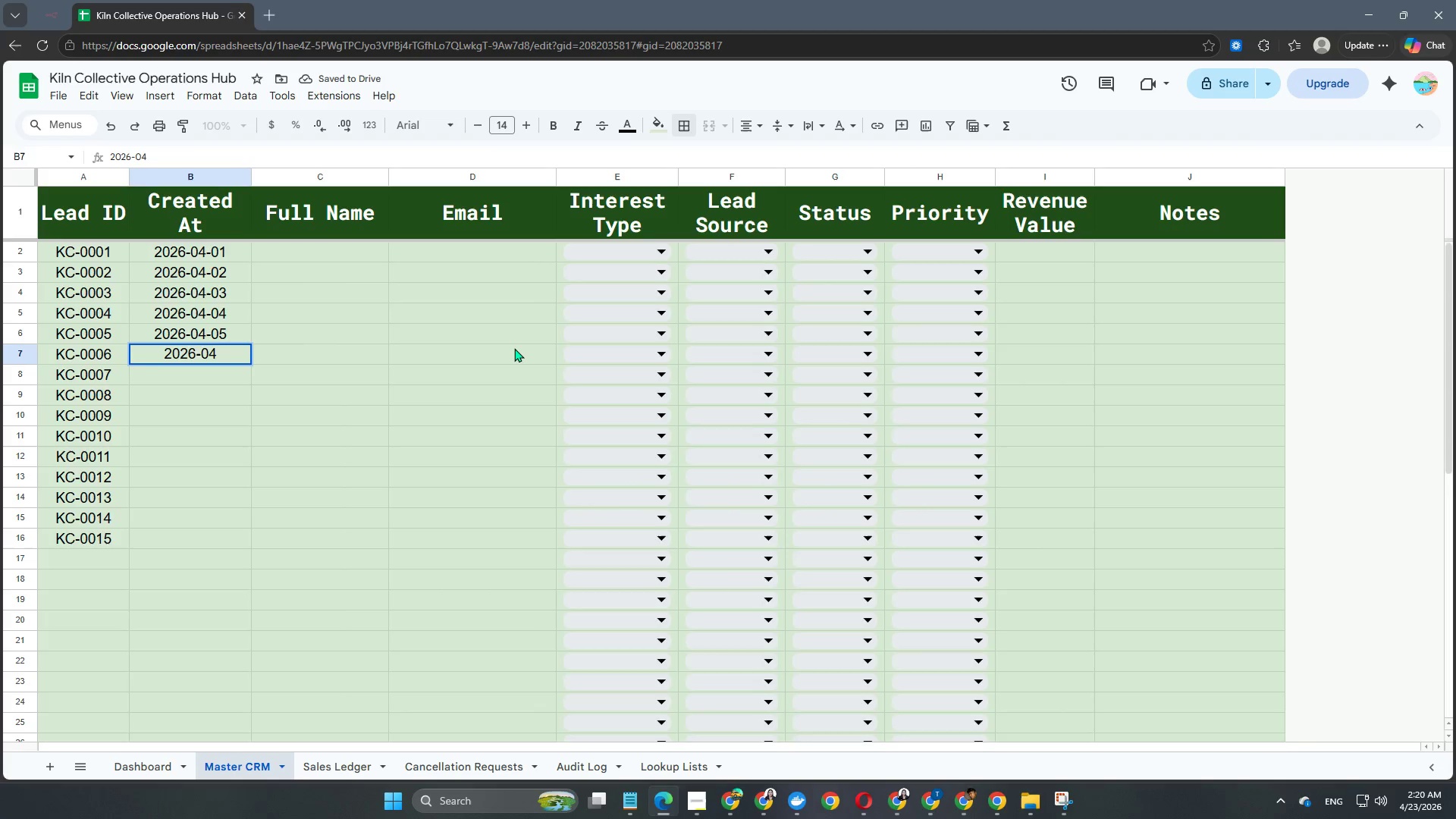 
key(NumpadSubtract)
 